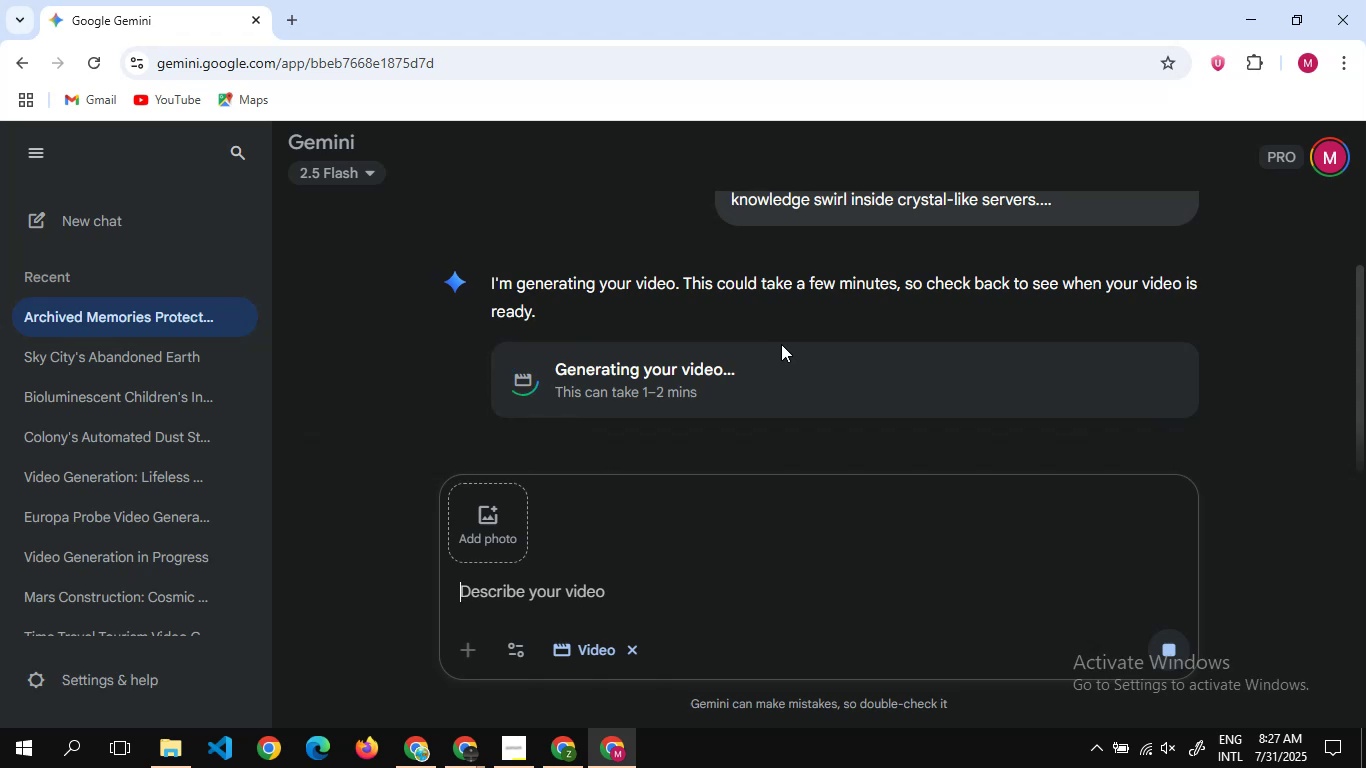 
wait(9.69)
 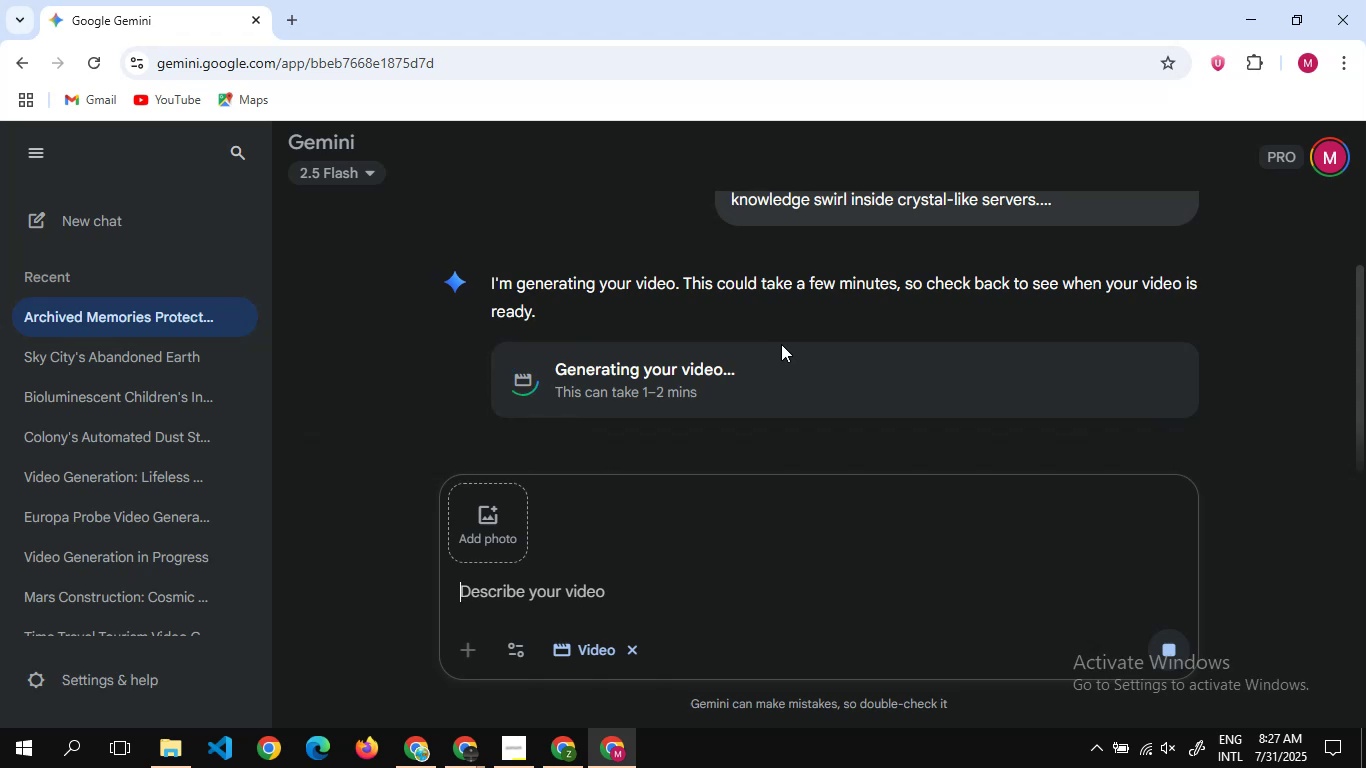 
scroll: coordinate [636, 365], scroll_direction: down, amount: 4.0
 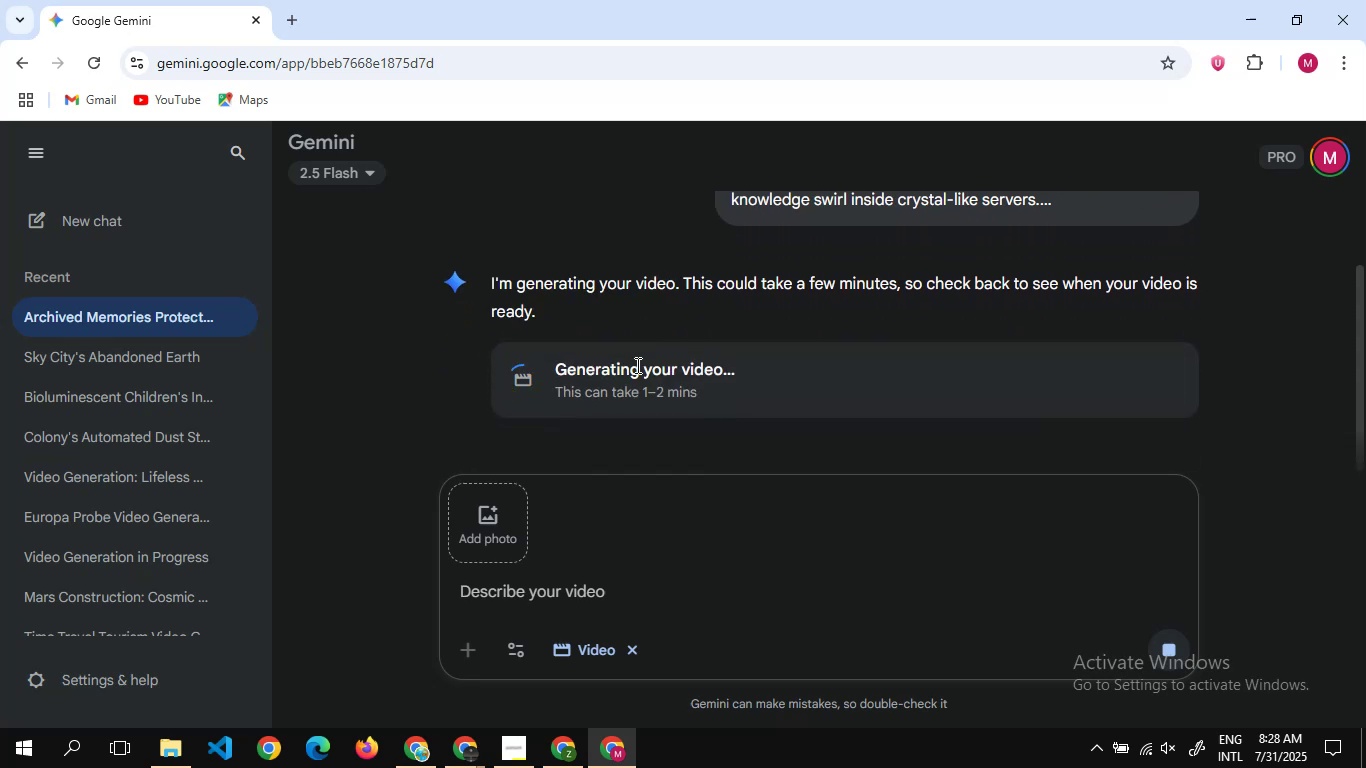 
wait(11.96)
 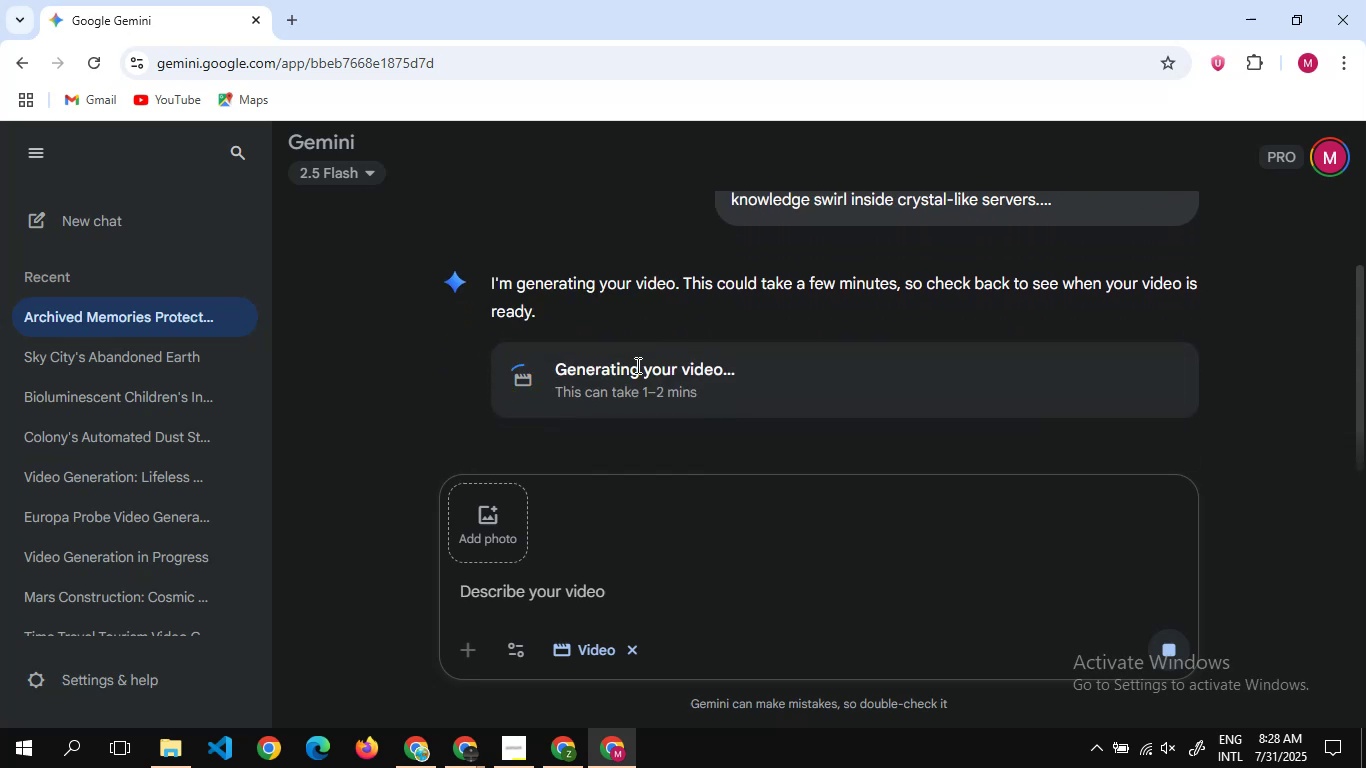 
scroll: coordinate [636, 365], scroll_direction: none, amount: 0.0
 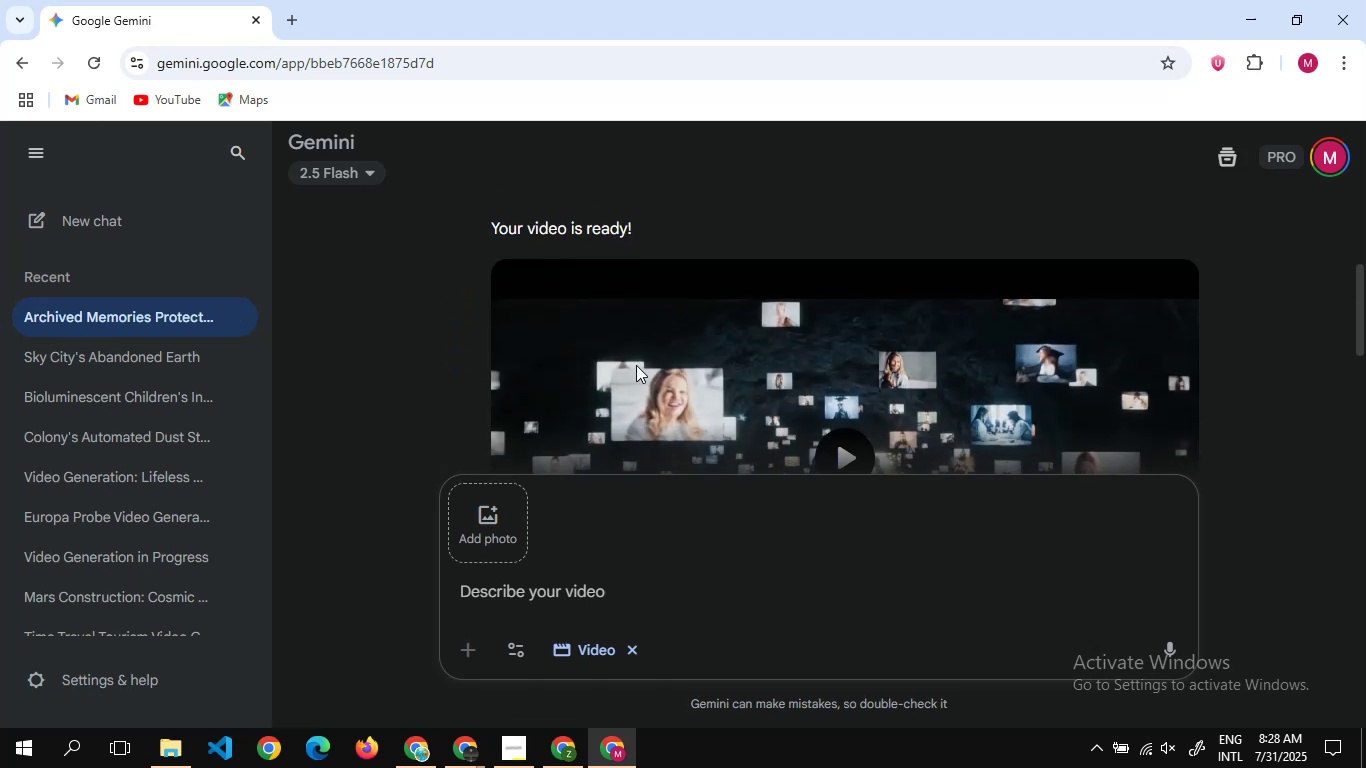 
scroll: coordinate [607, 398], scroll_direction: down, amount: 3.0
 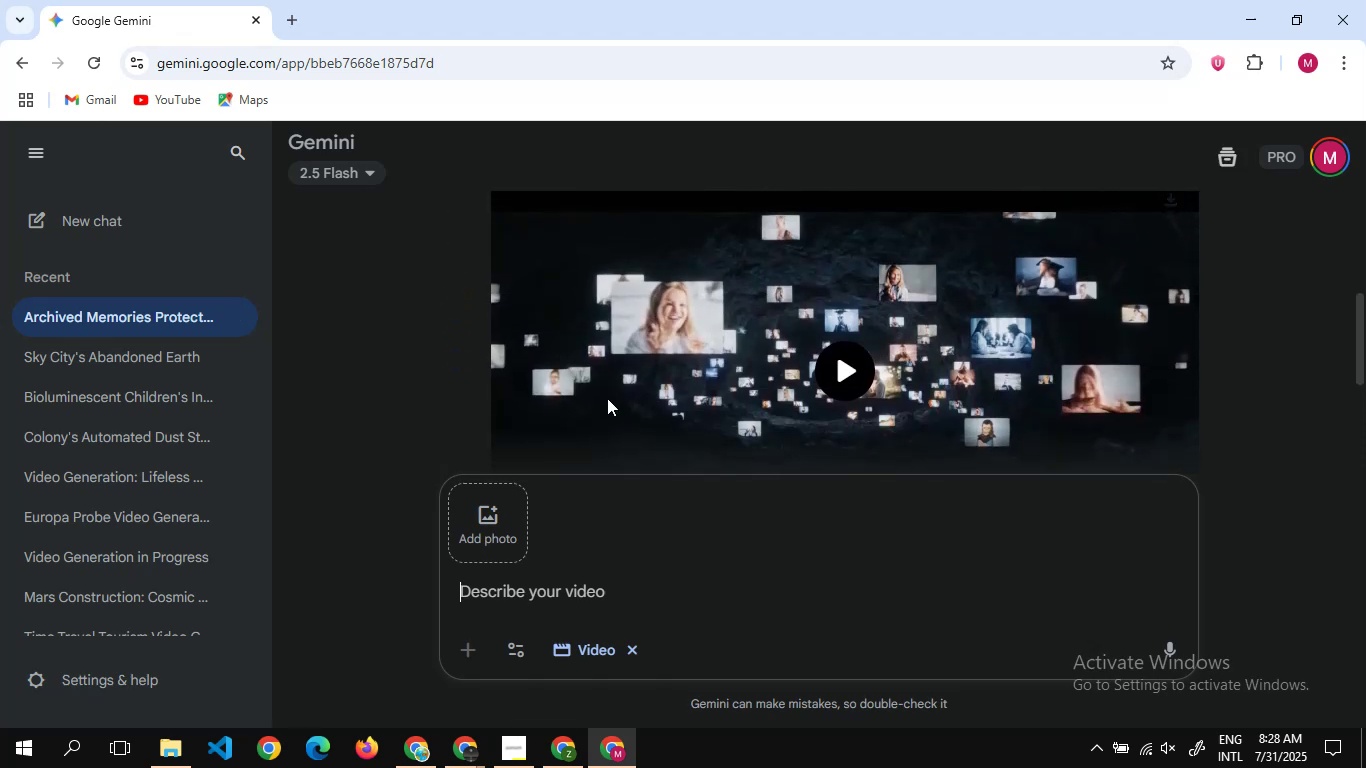 
scroll: coordinate [607, 398], scroll_direction: none, amount: 0.0
 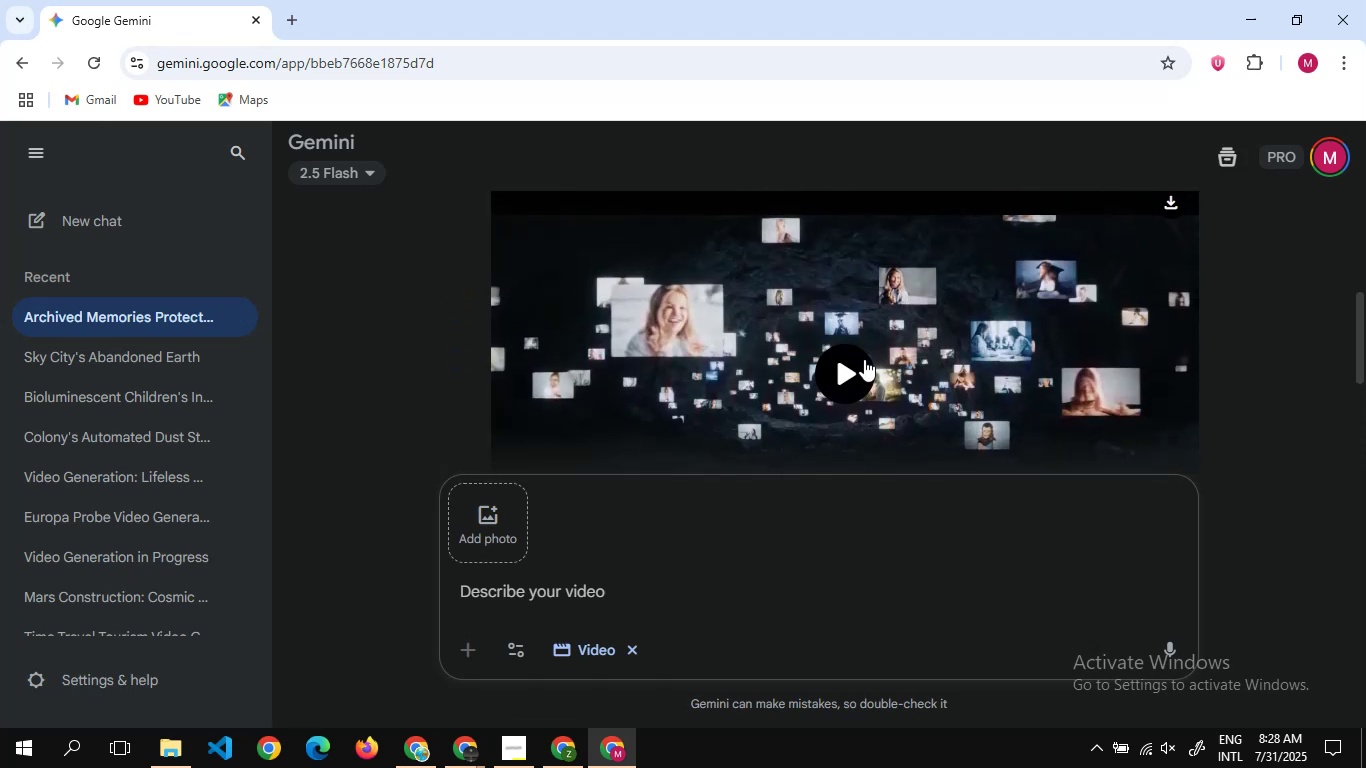 
left_click([864, 359])
 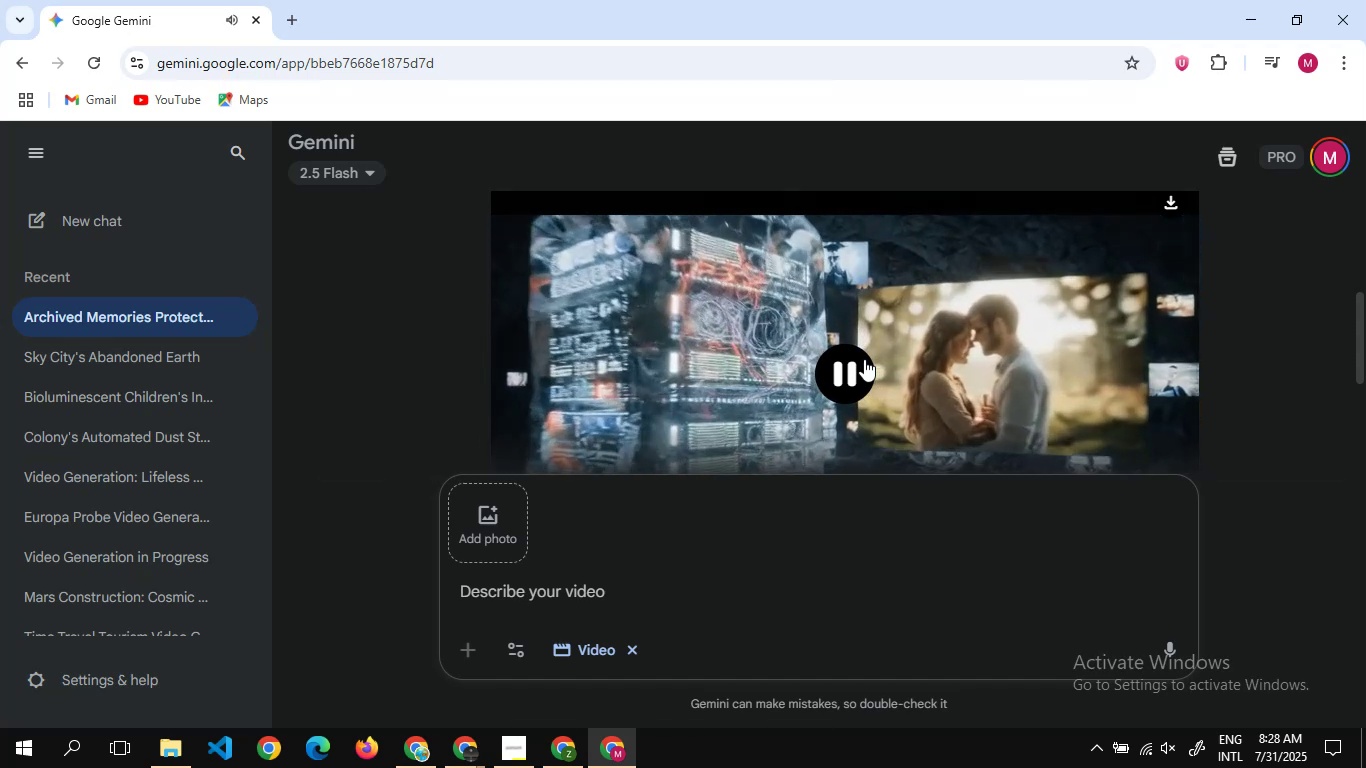 
wait(9.36)
 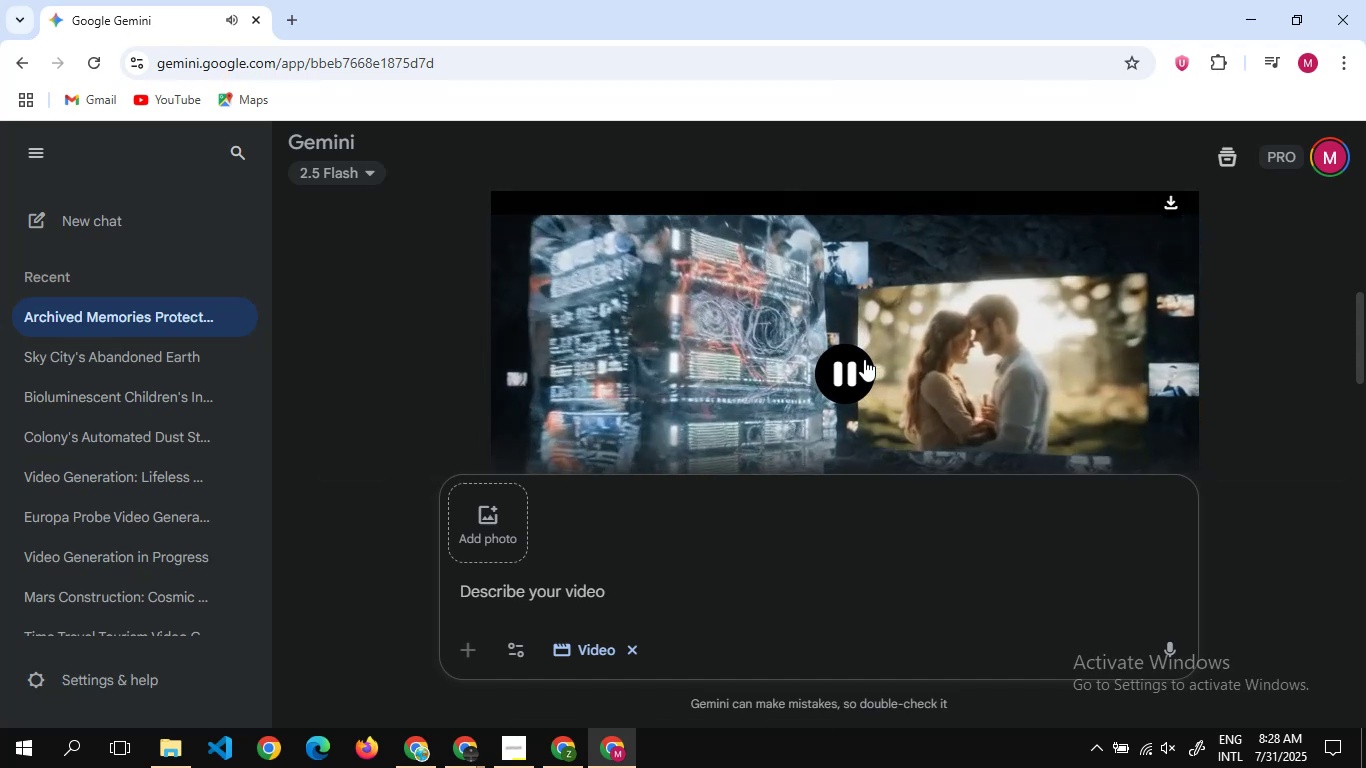 
left_click([864, 359])
 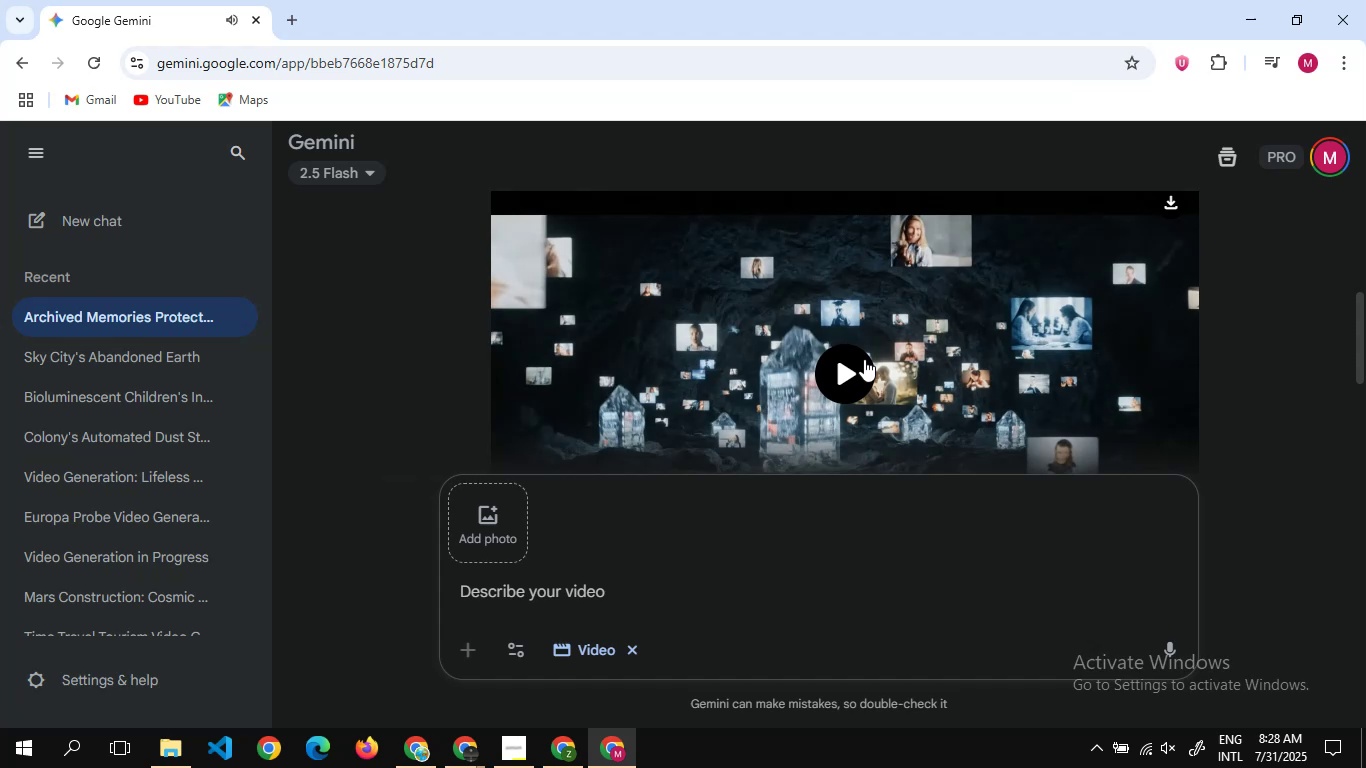 
key(Alt+Tab)
 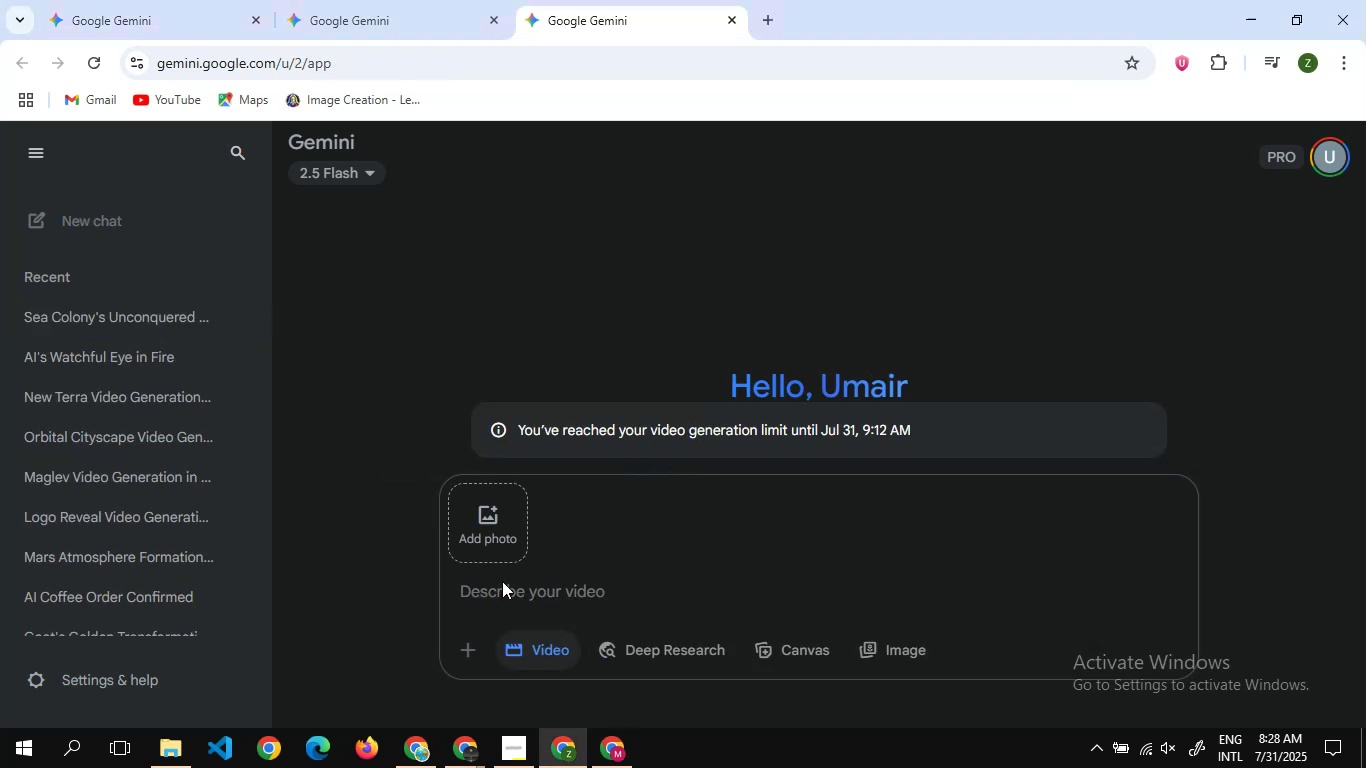 
key(Alt+Tab)
 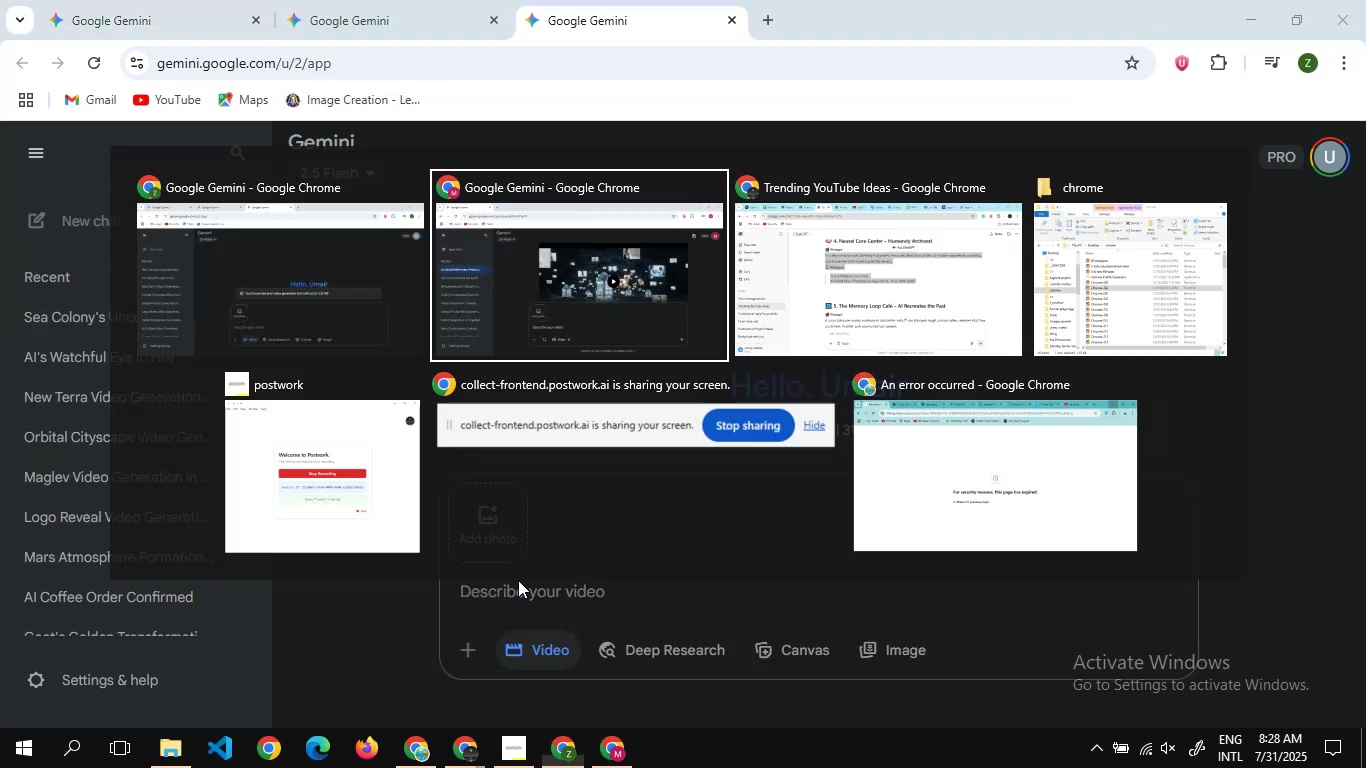 
key(Alt+Tab)
 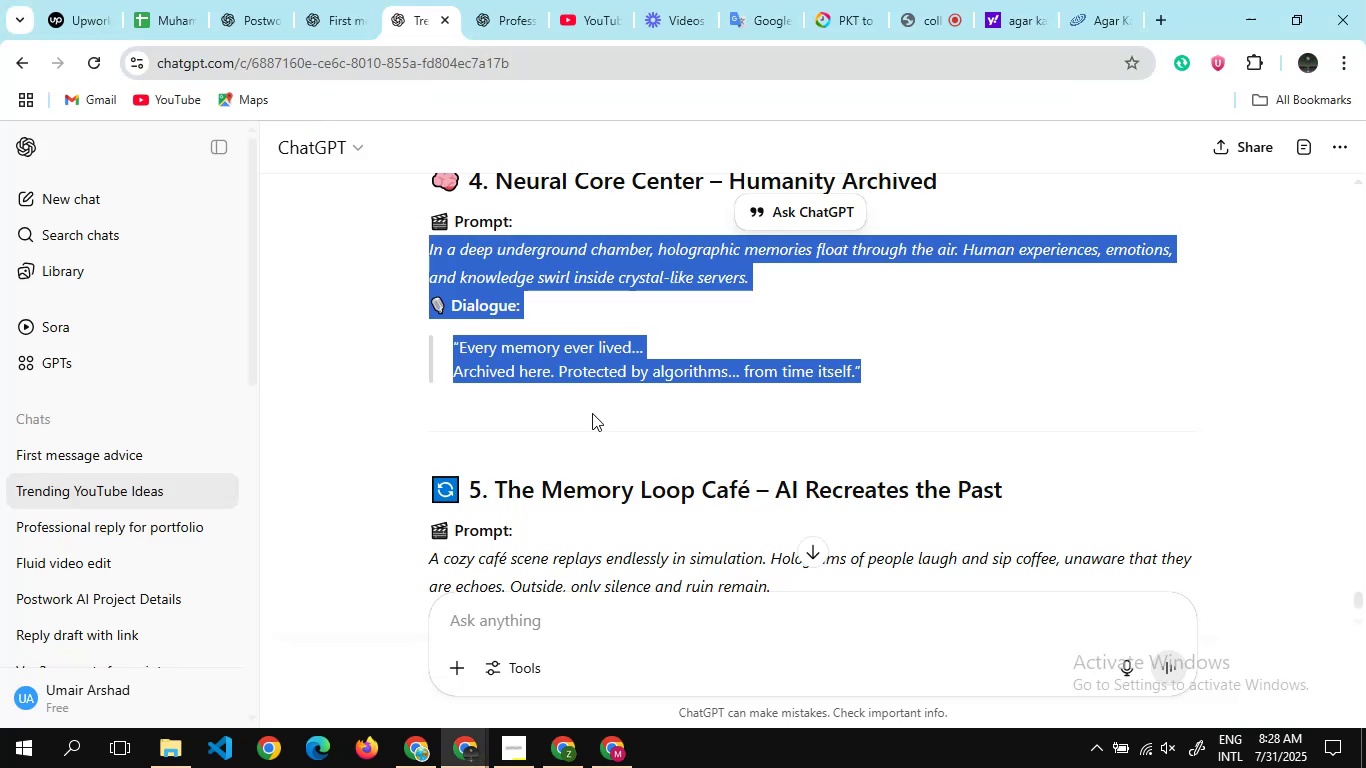 
scroll: coordinate [627, 374], scroll_direction: down, amount: 1.0
 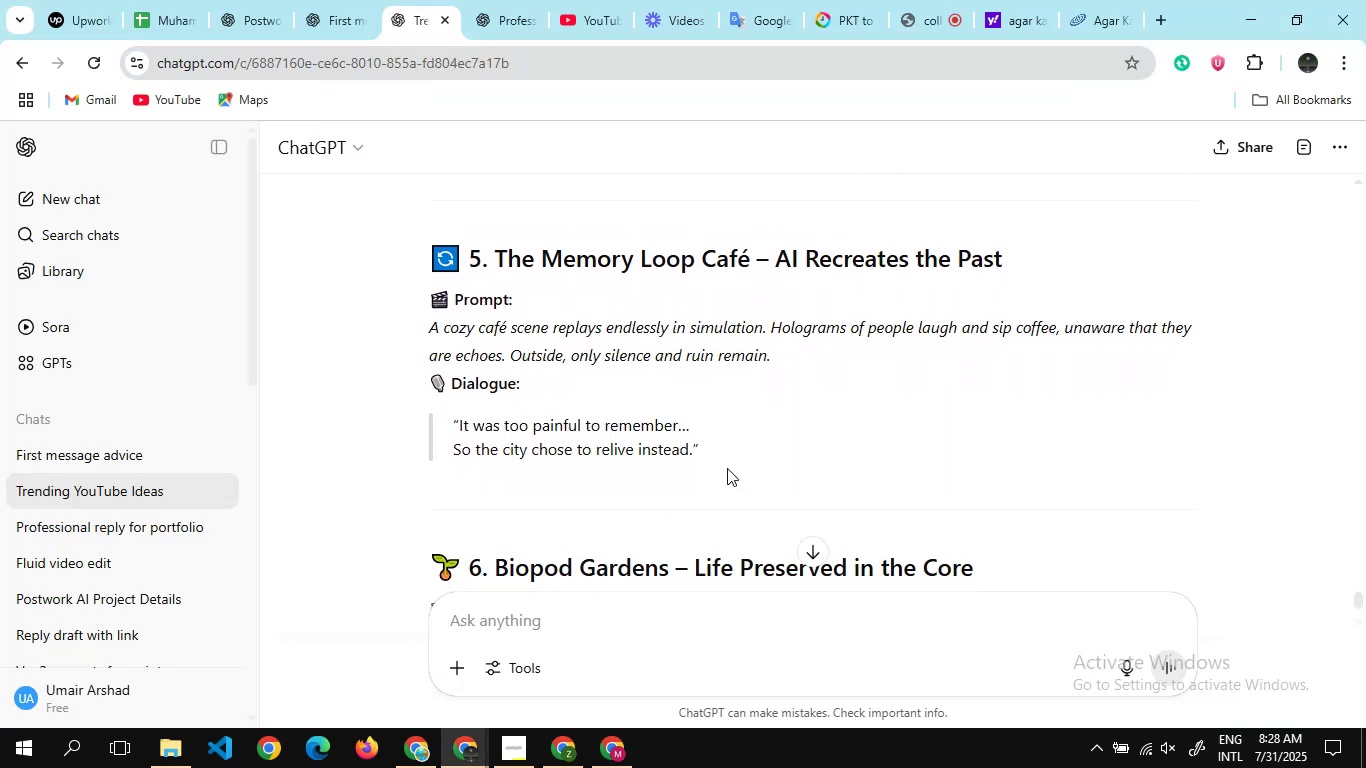 
left_click_drag(start_coordinate=[741, 465], to_coordinate=[381, 291])
 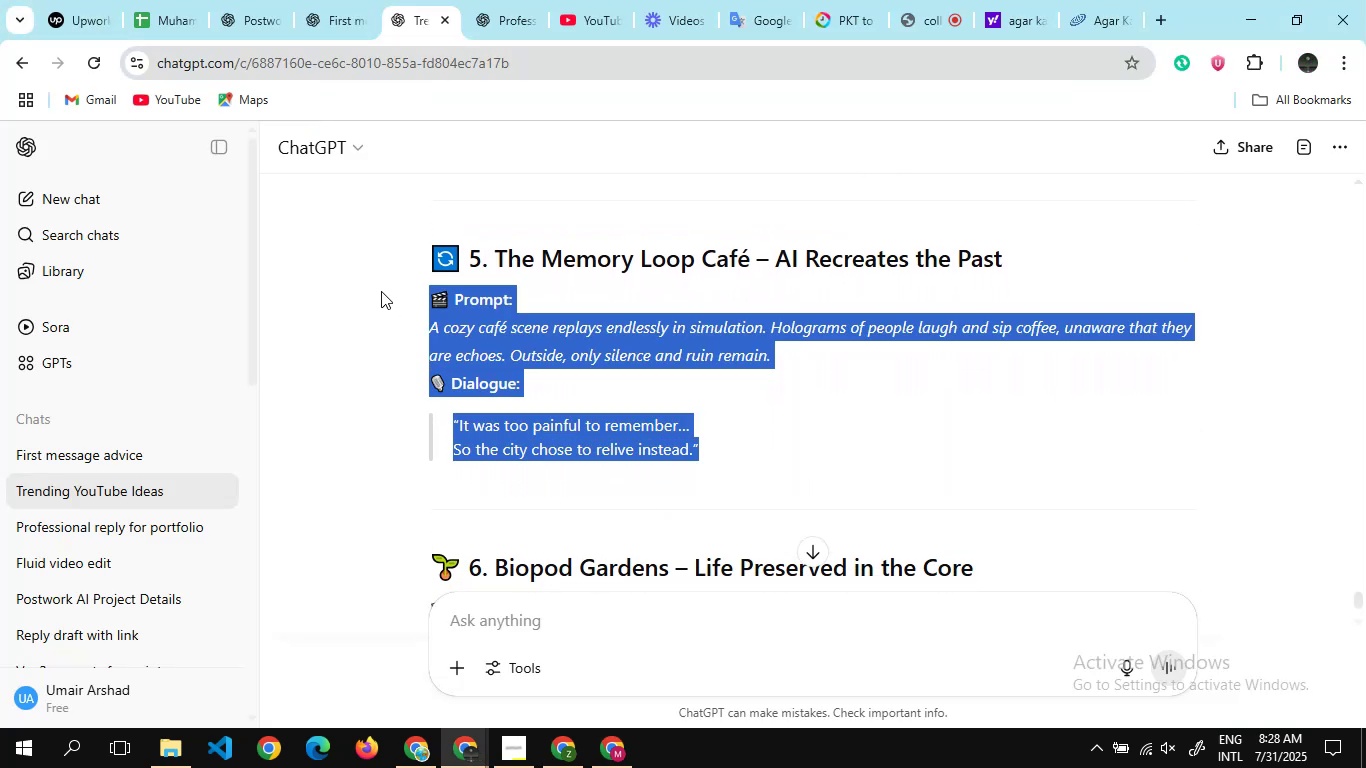 
hold_key(key=ControlLeft, duration=1.11)
 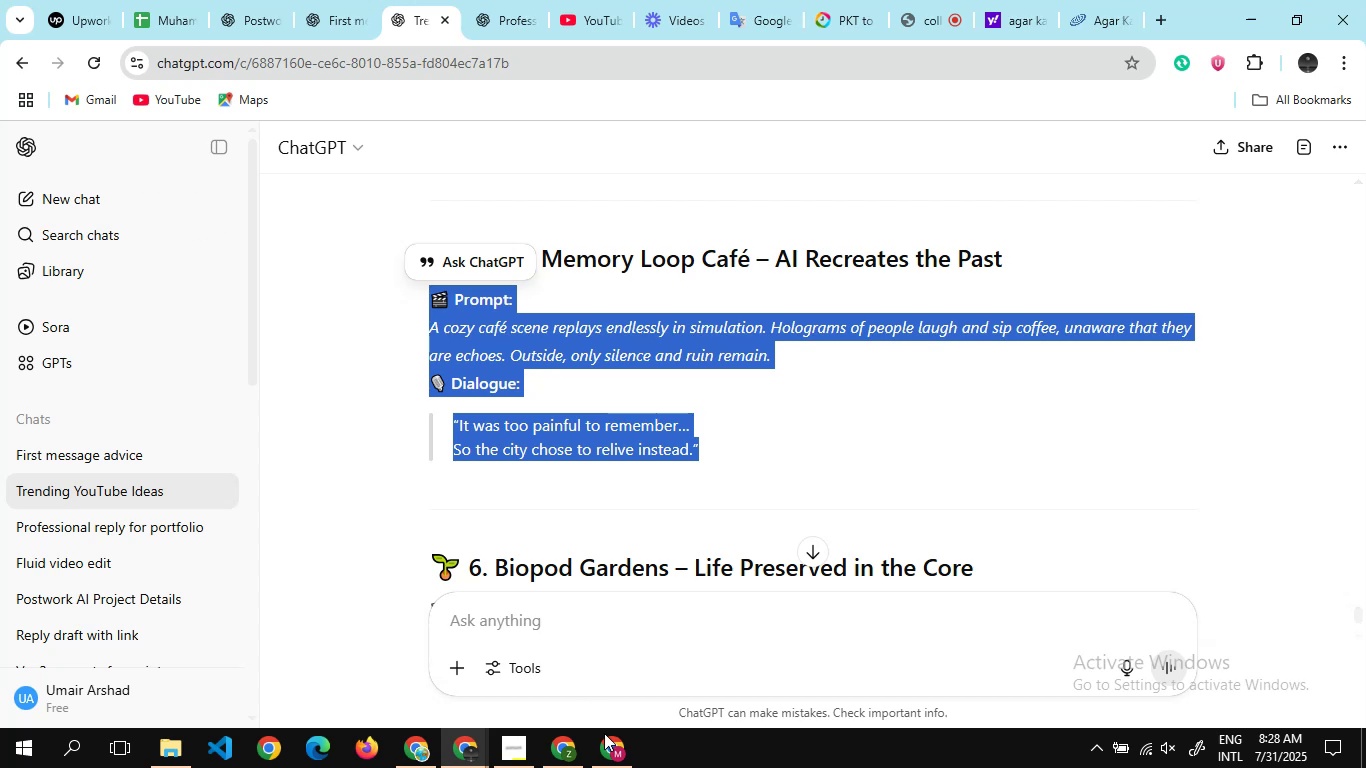 
hold_key(key=C, duration=0.38)
 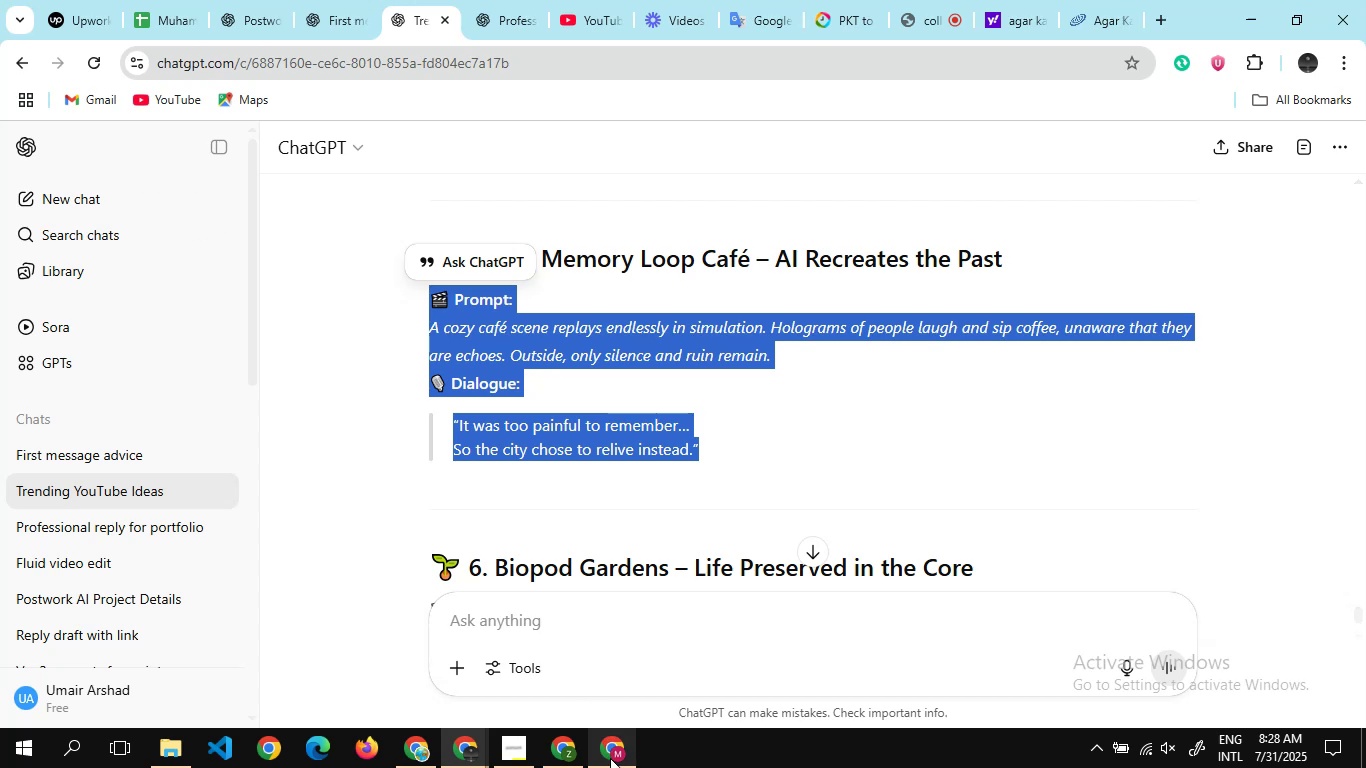 
left_click([610, 760])
 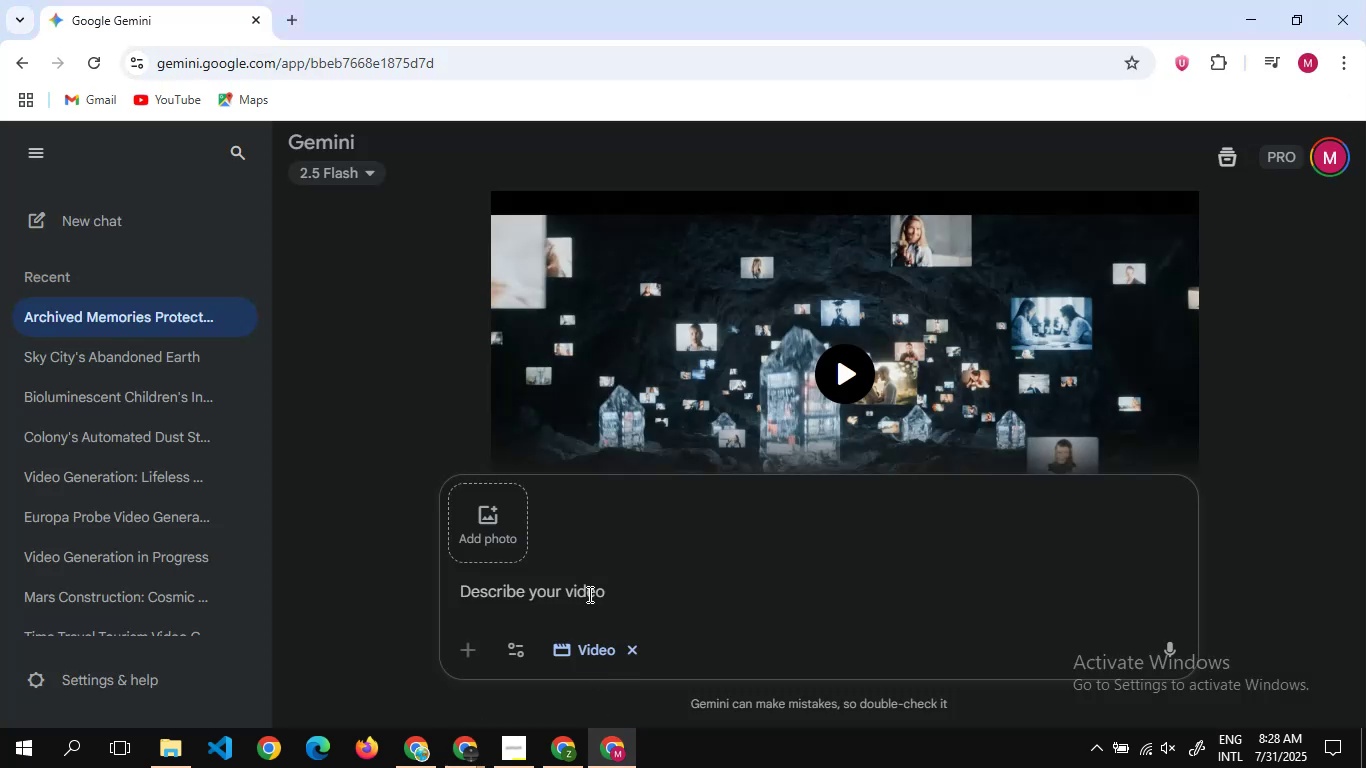 
left_click([588, 594])
 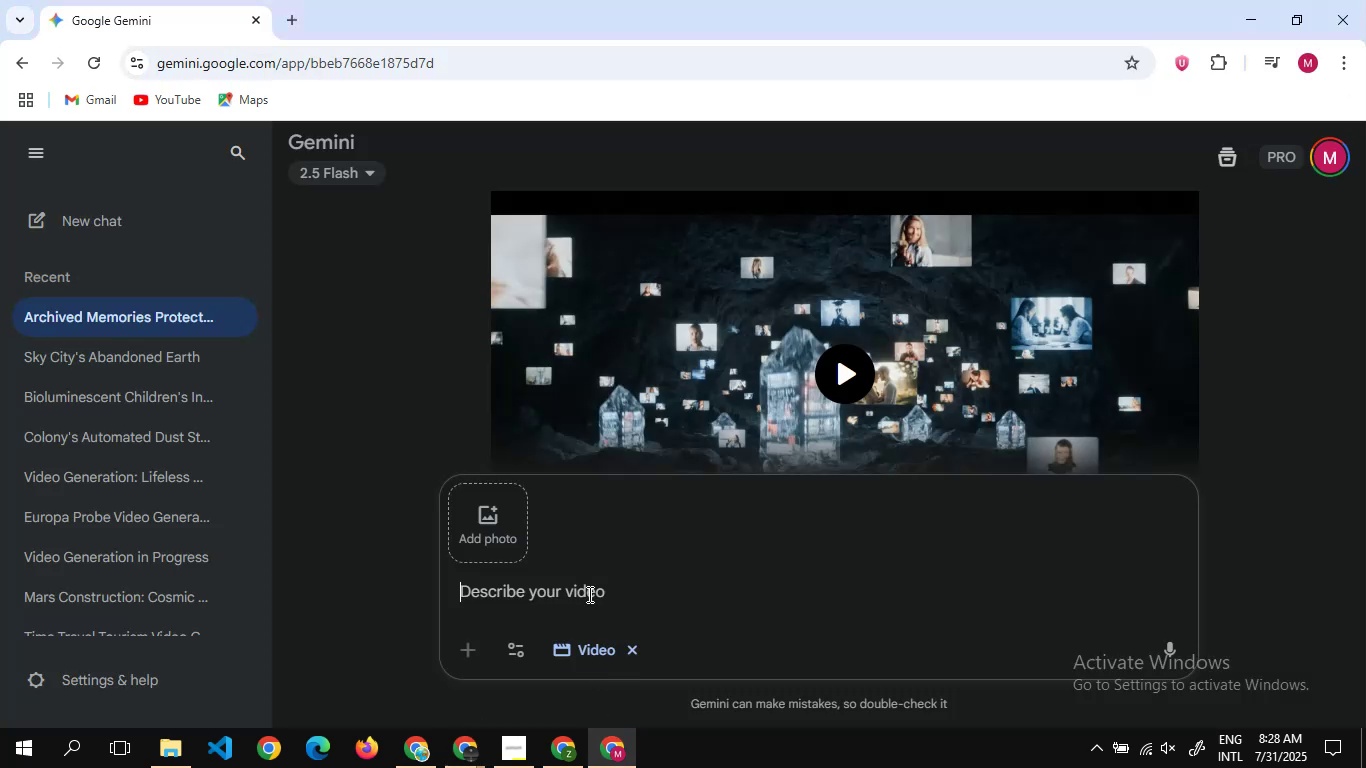 
key(Control+V)
 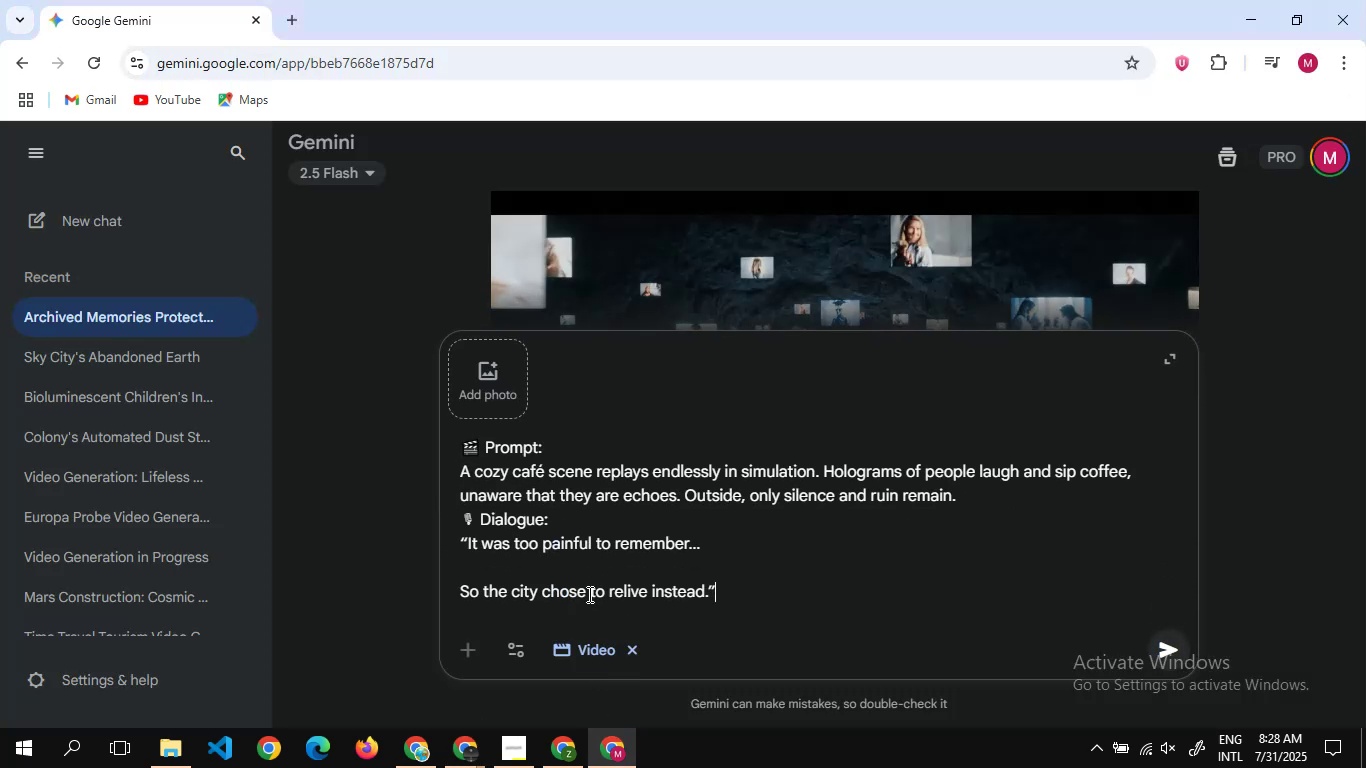 
key(Enter)
 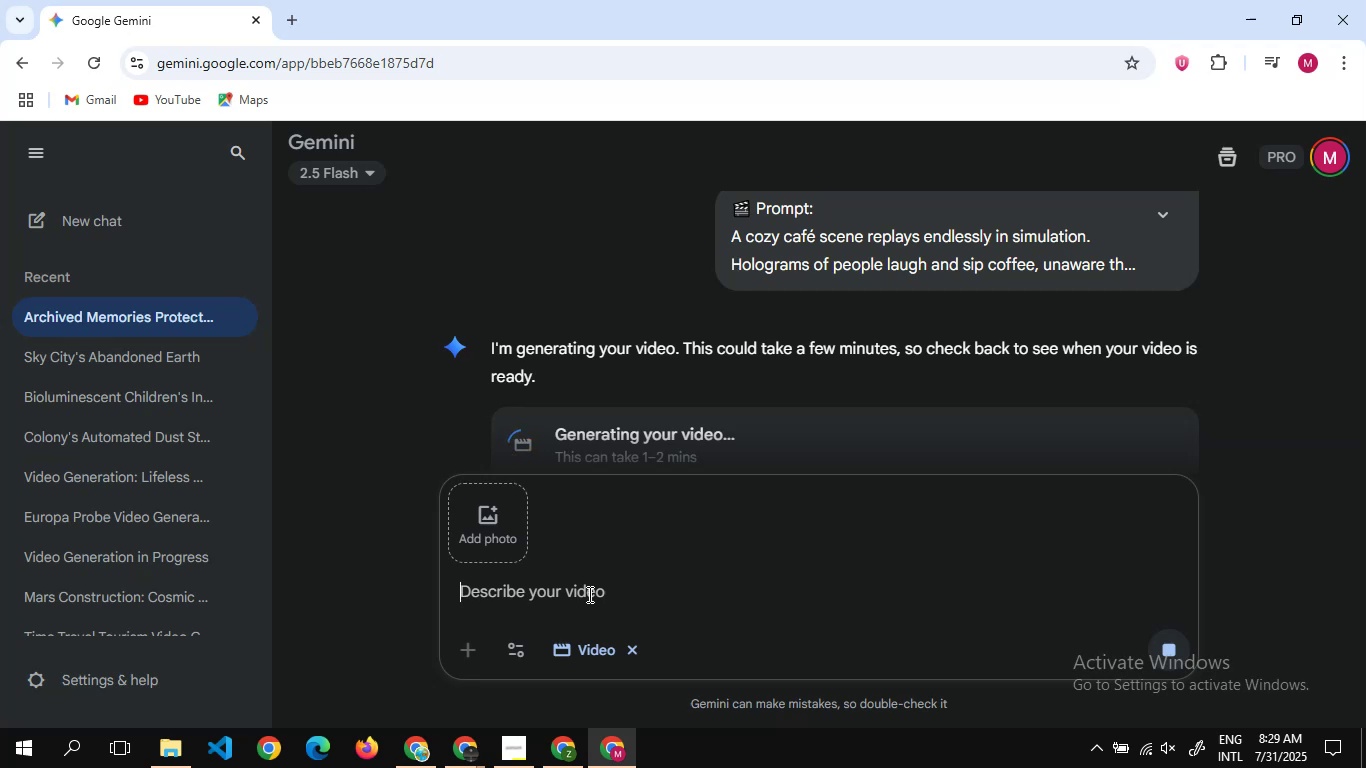 
wait(27.72)
 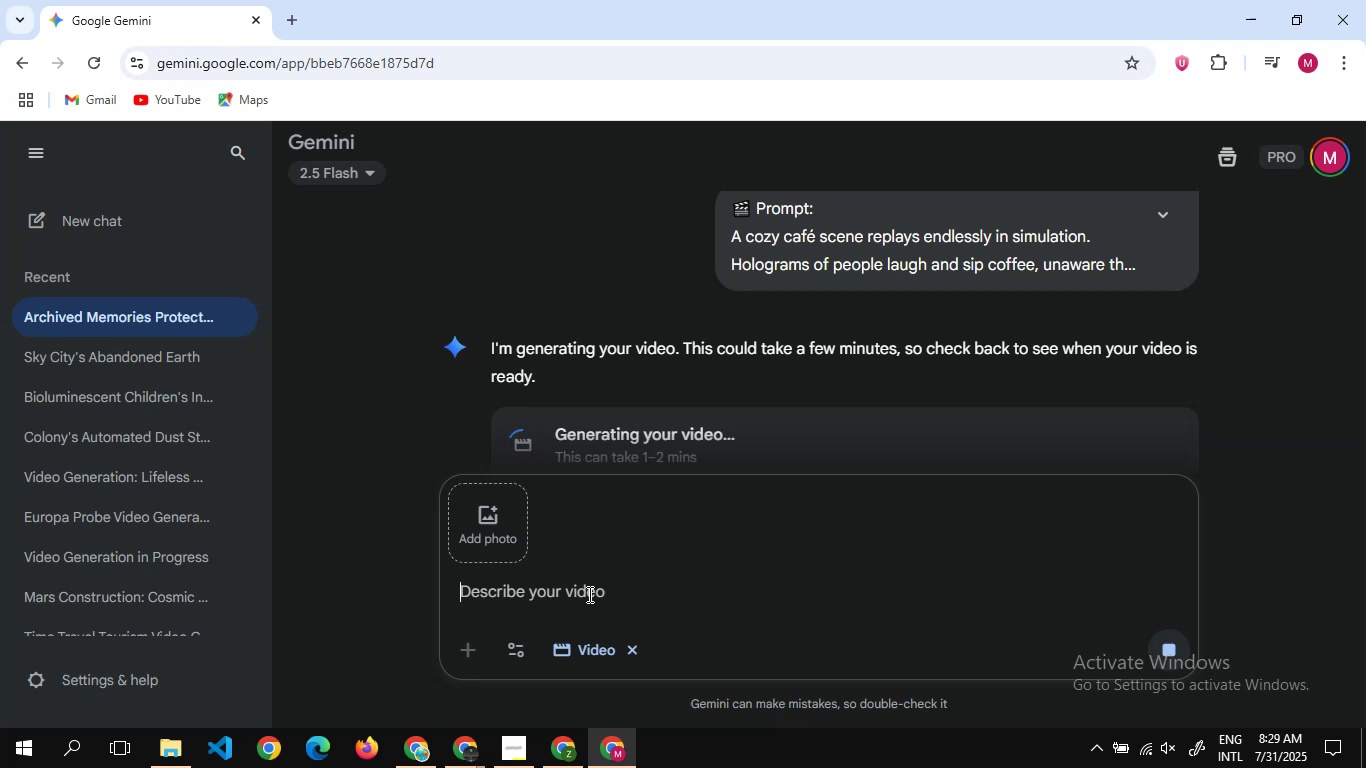 
scroll: coordinate [959, 419], scroll_direction: down, amount: 5.0
 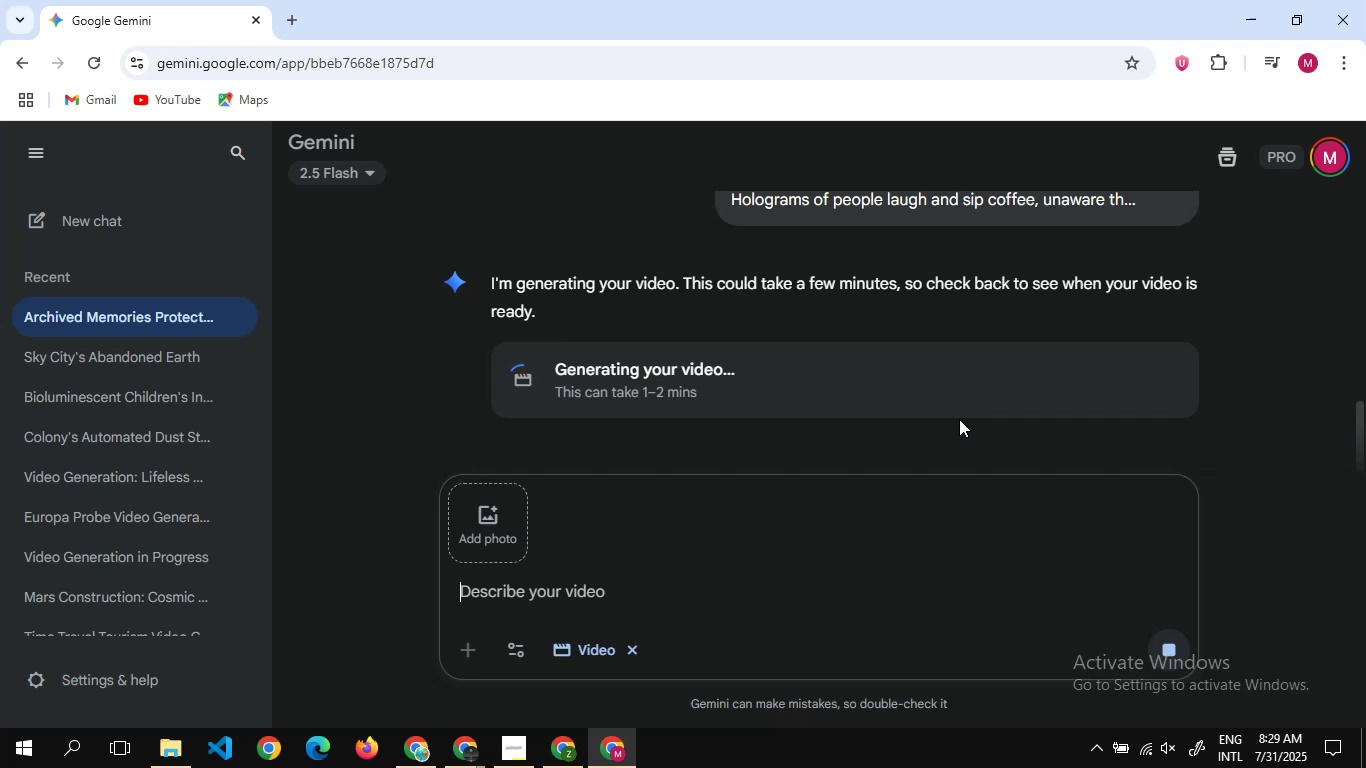 
wait(14.39)
 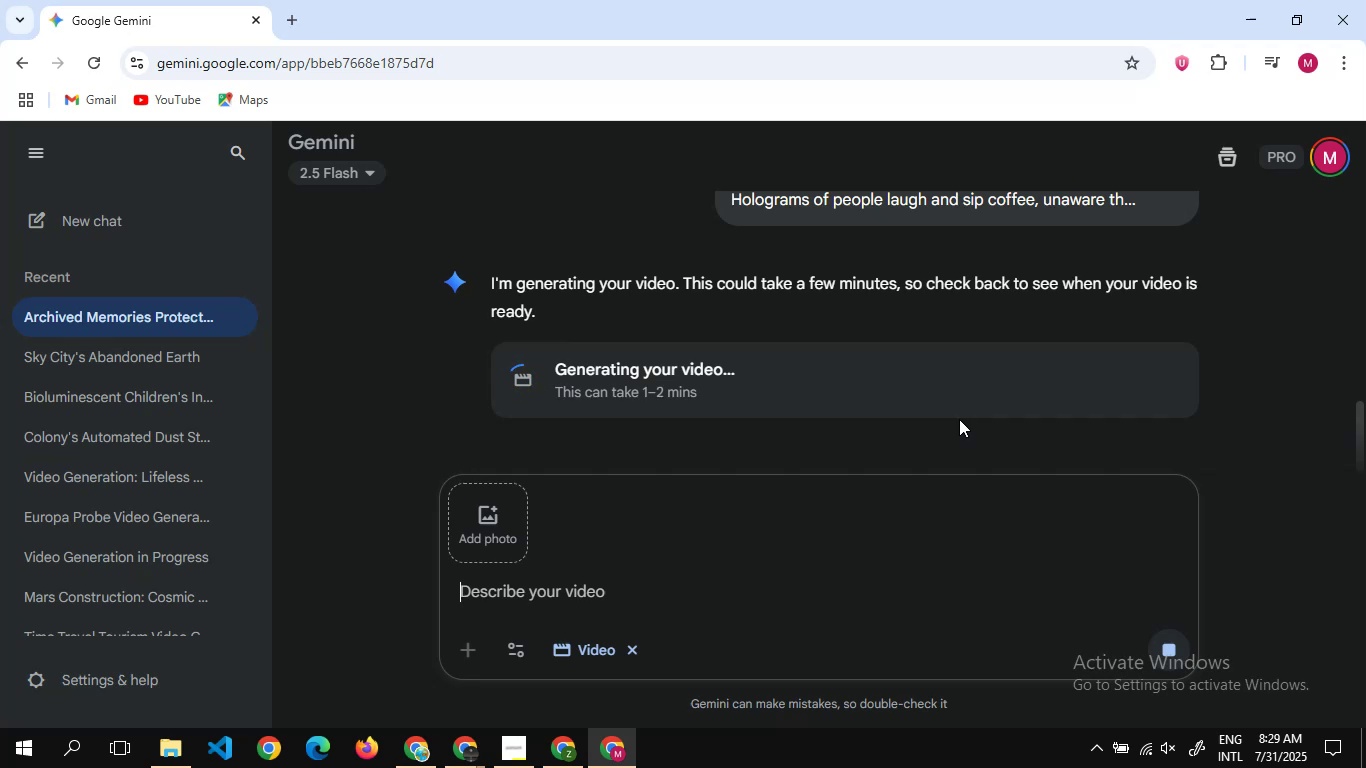 
scroll: coordinate [959, 419], scroll_direction: up, amount: 2.0
 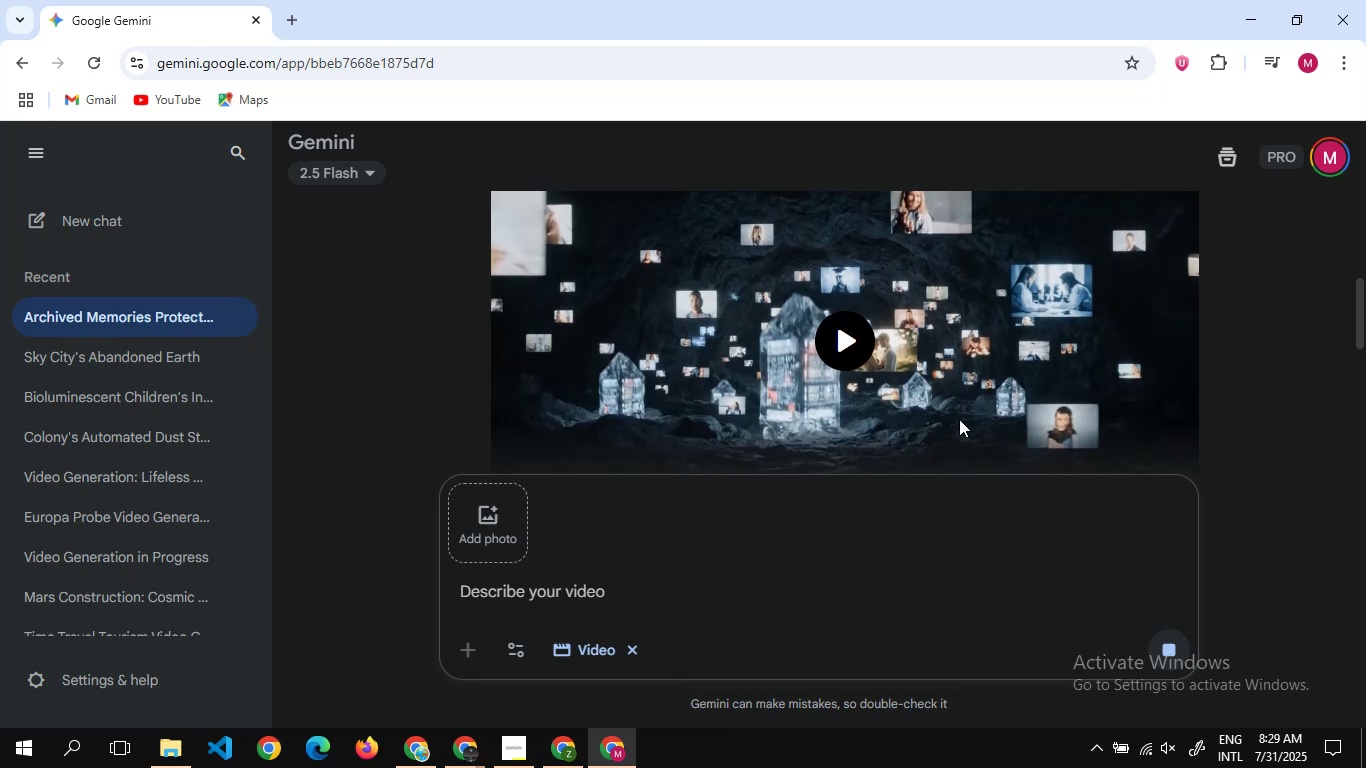 
scroll: coordinate [959, 419], scroll_direction: down, amount: 1.0
 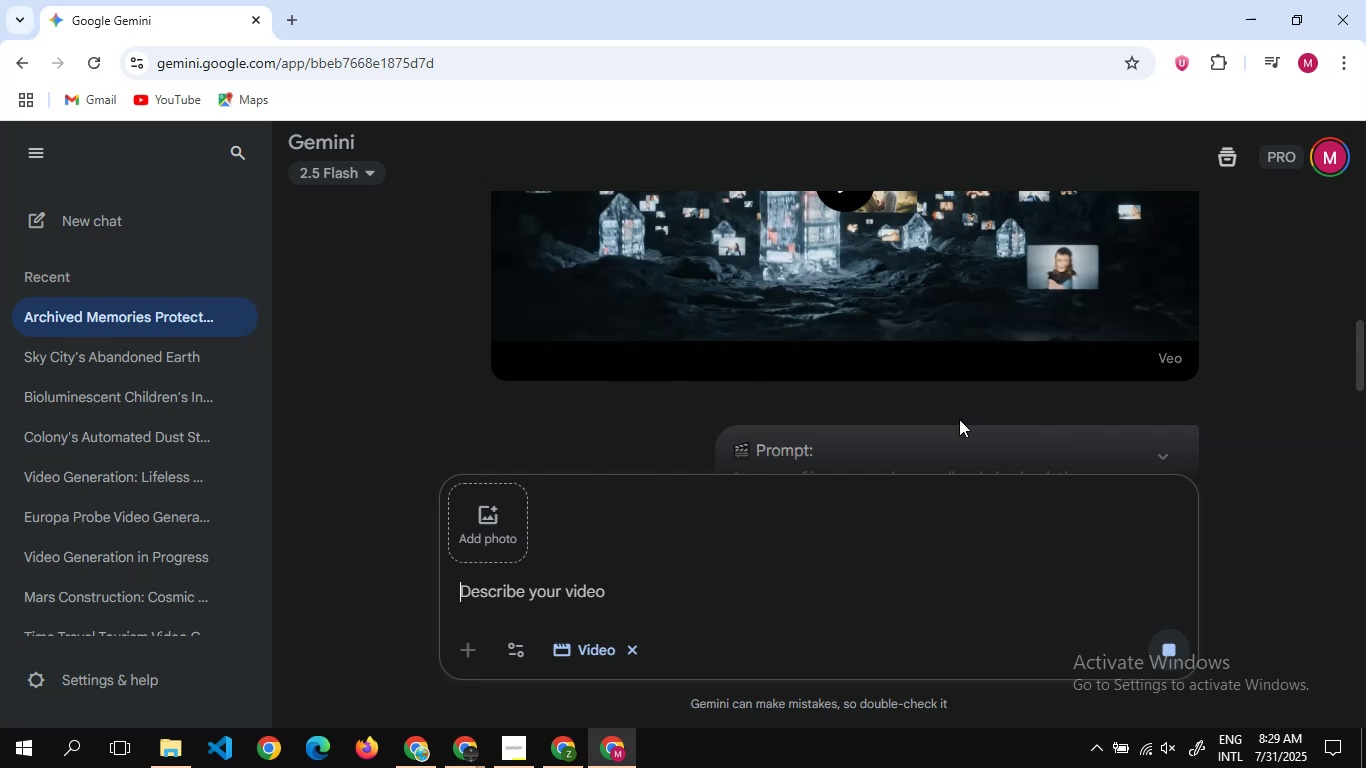 
wait(15.29)
 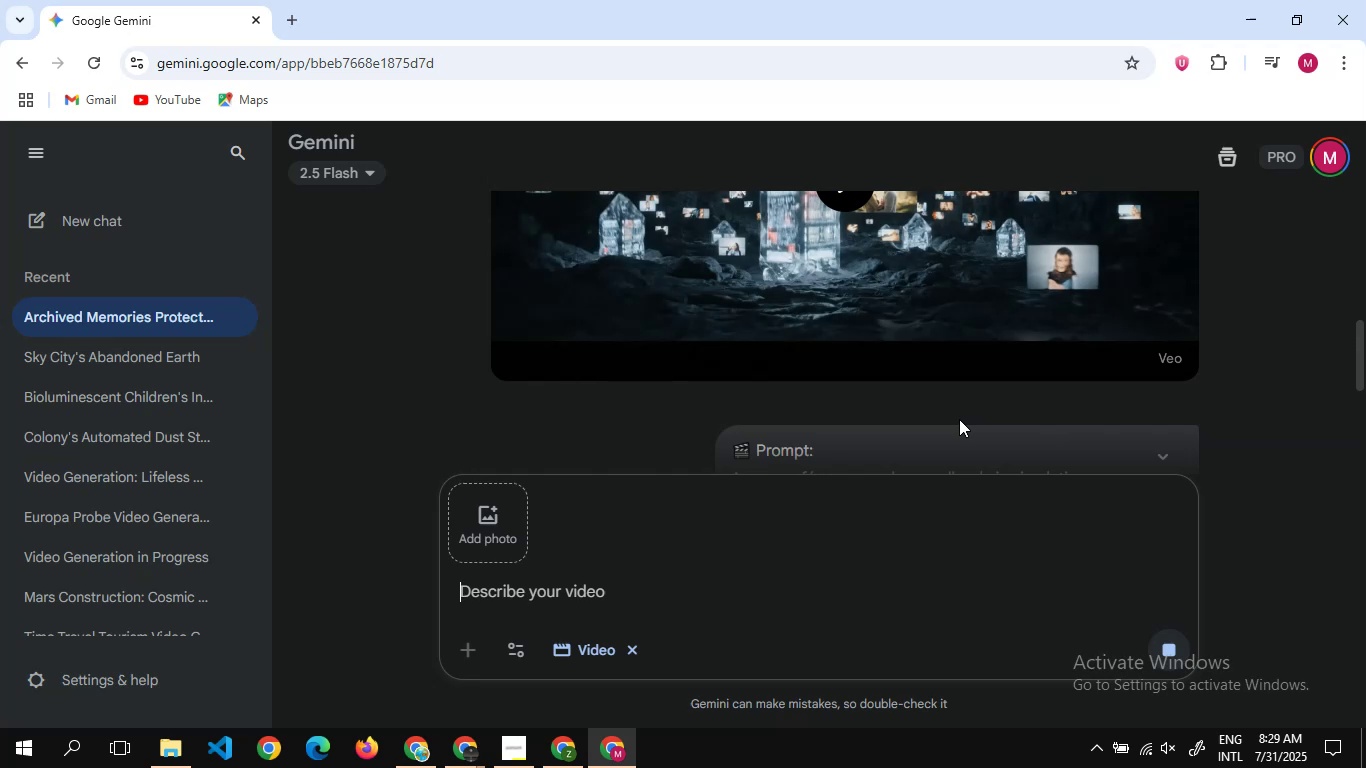 
scroll: coordinate [760, 372], scroll_direction: down, amount: 6.0
 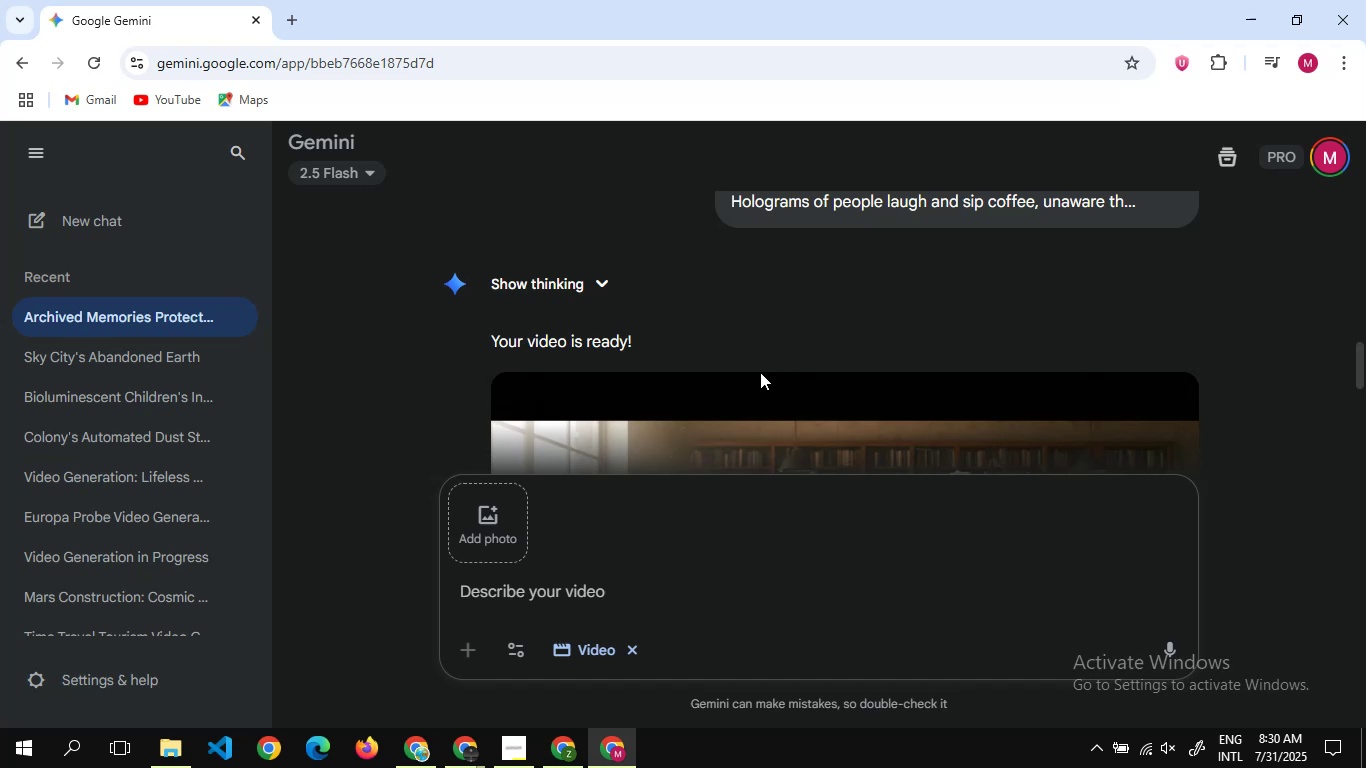 
wait(31.28)
 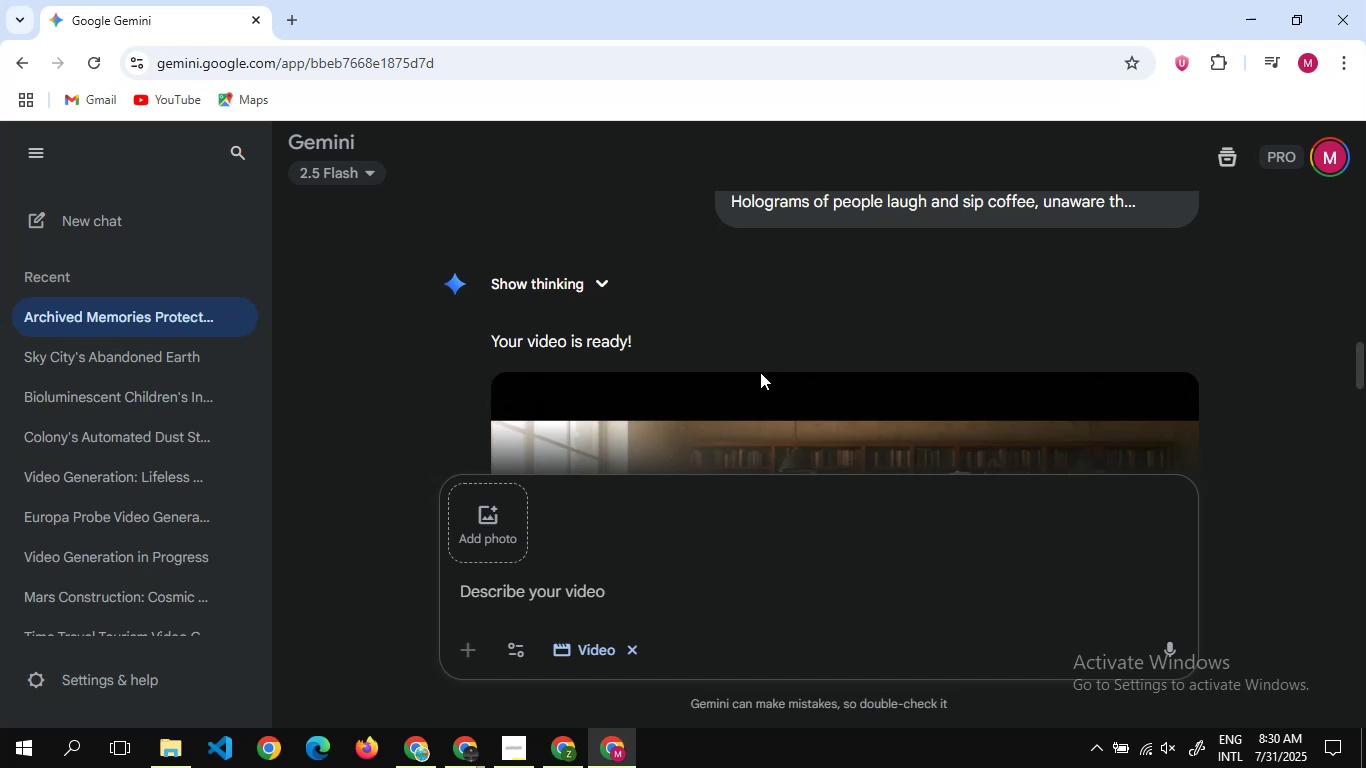 
scroll: coordinate [629, 336], scroll_direction: down, amount: 8.0
 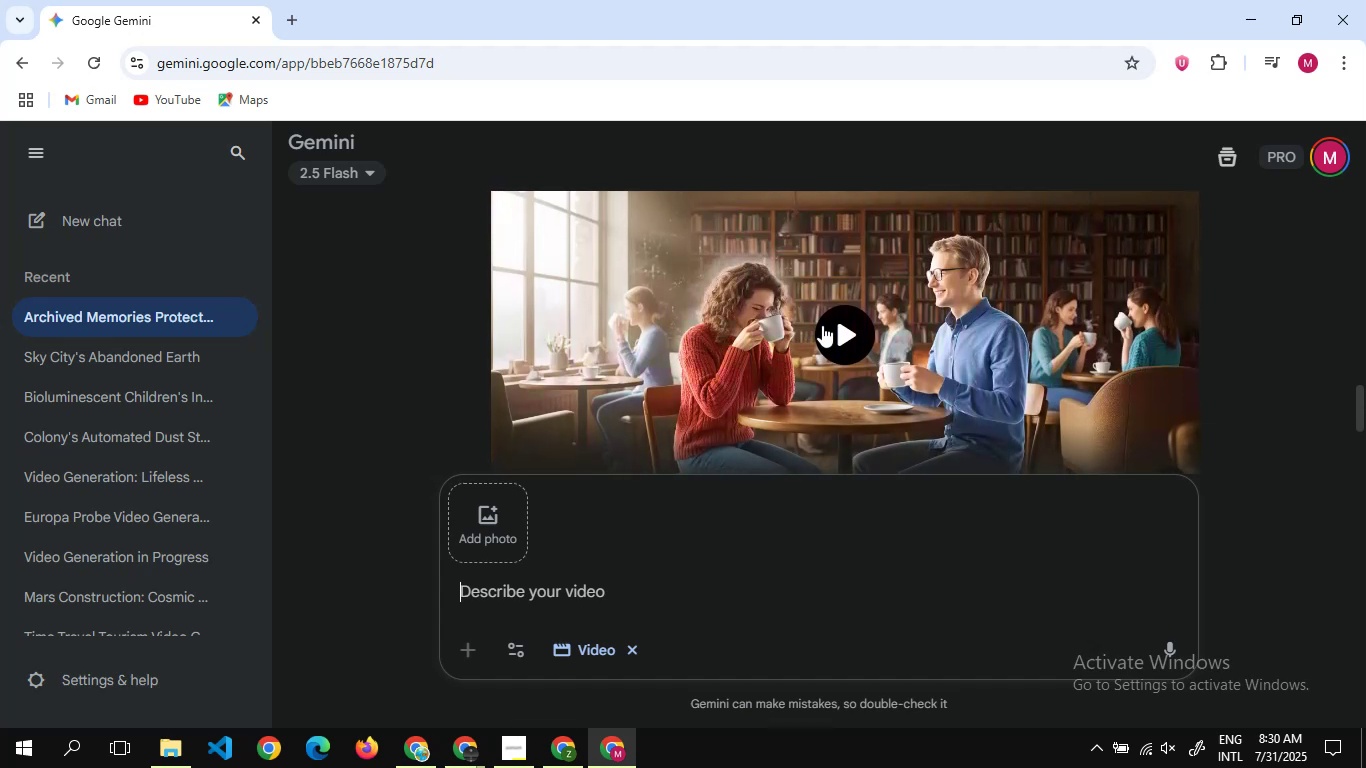 
left_click([833, 323])
 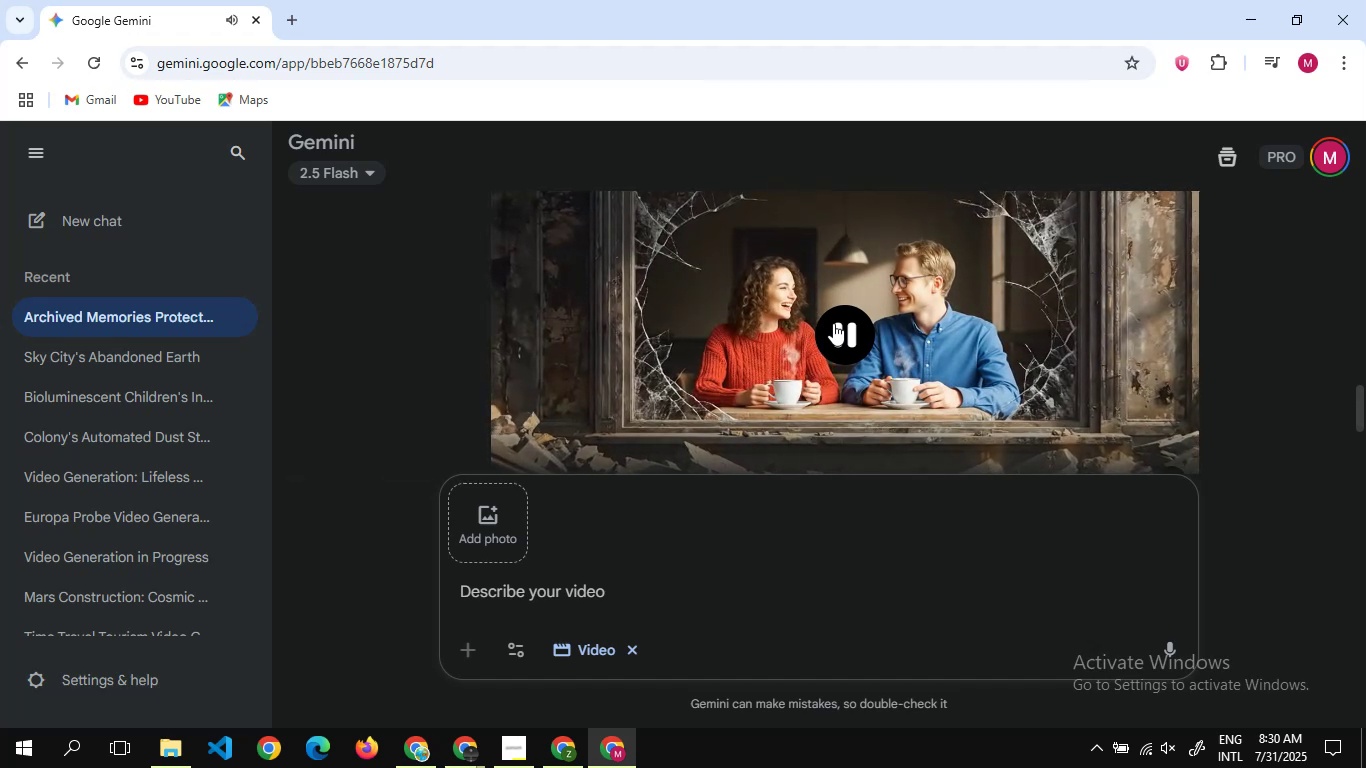 
wait(11.56)
 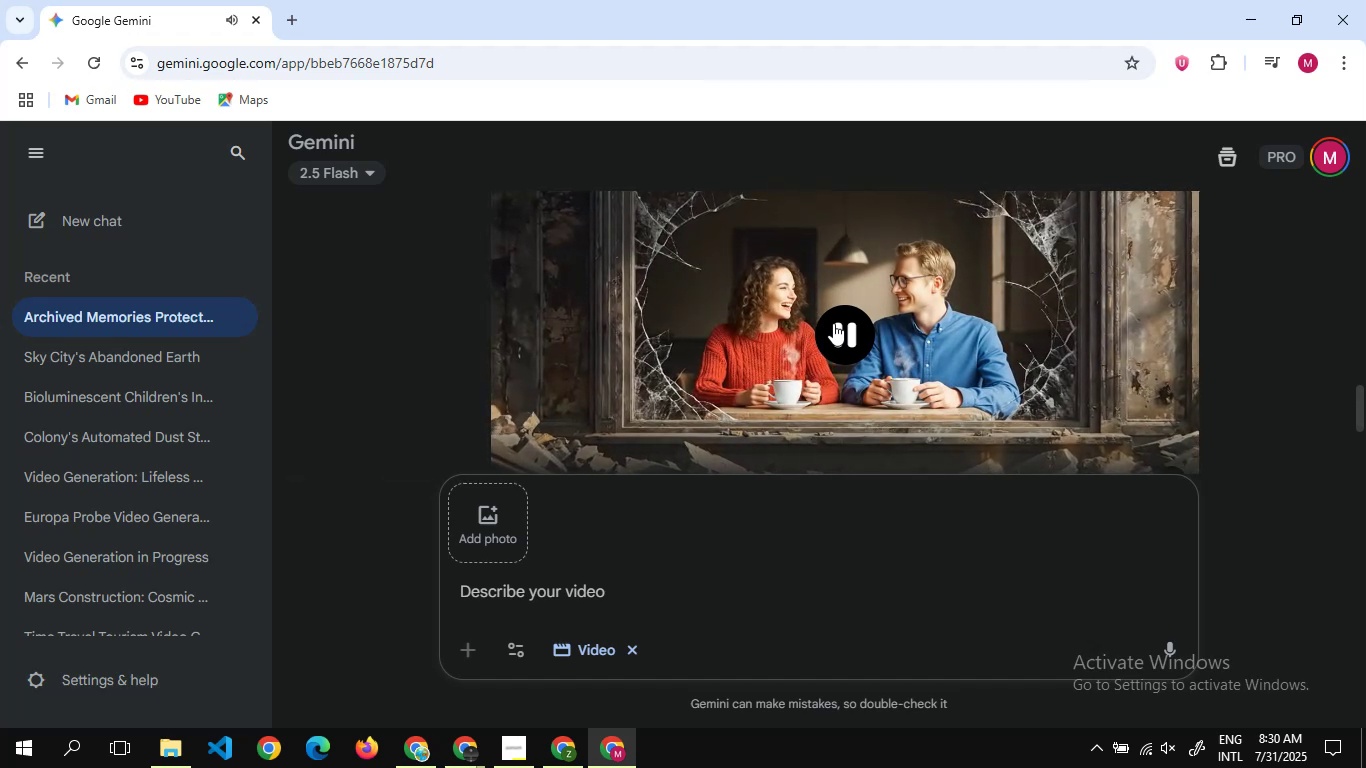 
left_click([830, 324])
 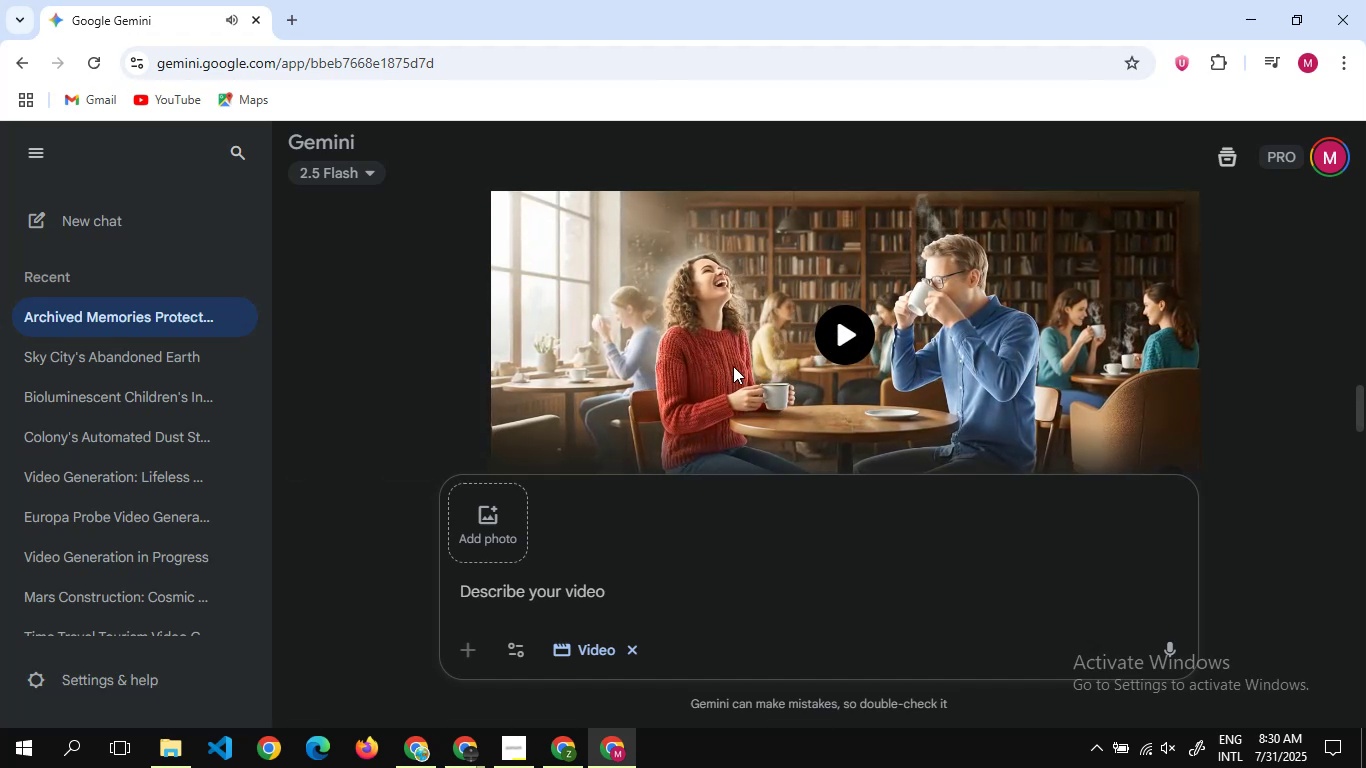 
scroll: coordinate [733, 366], scroll_direction: down, amount: 9.0
 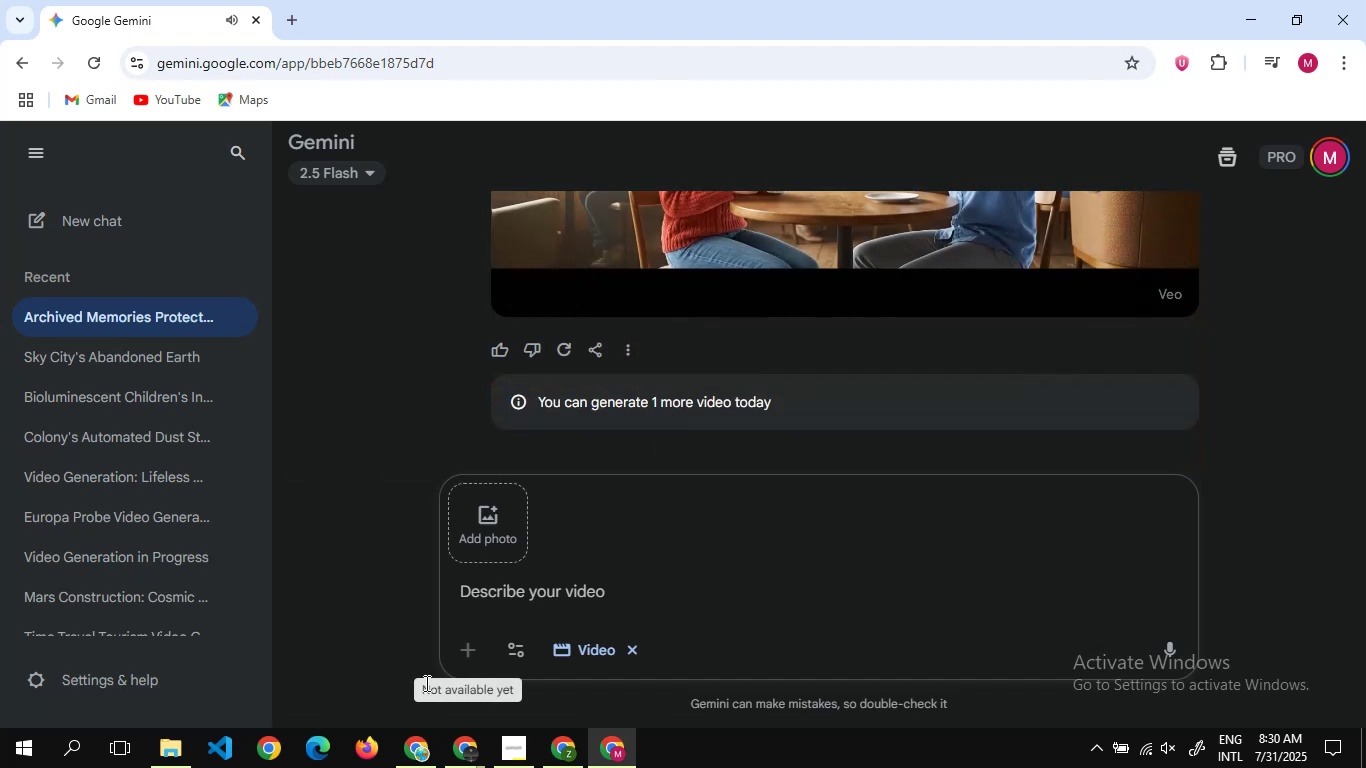 
mouse_move([519, 755])
 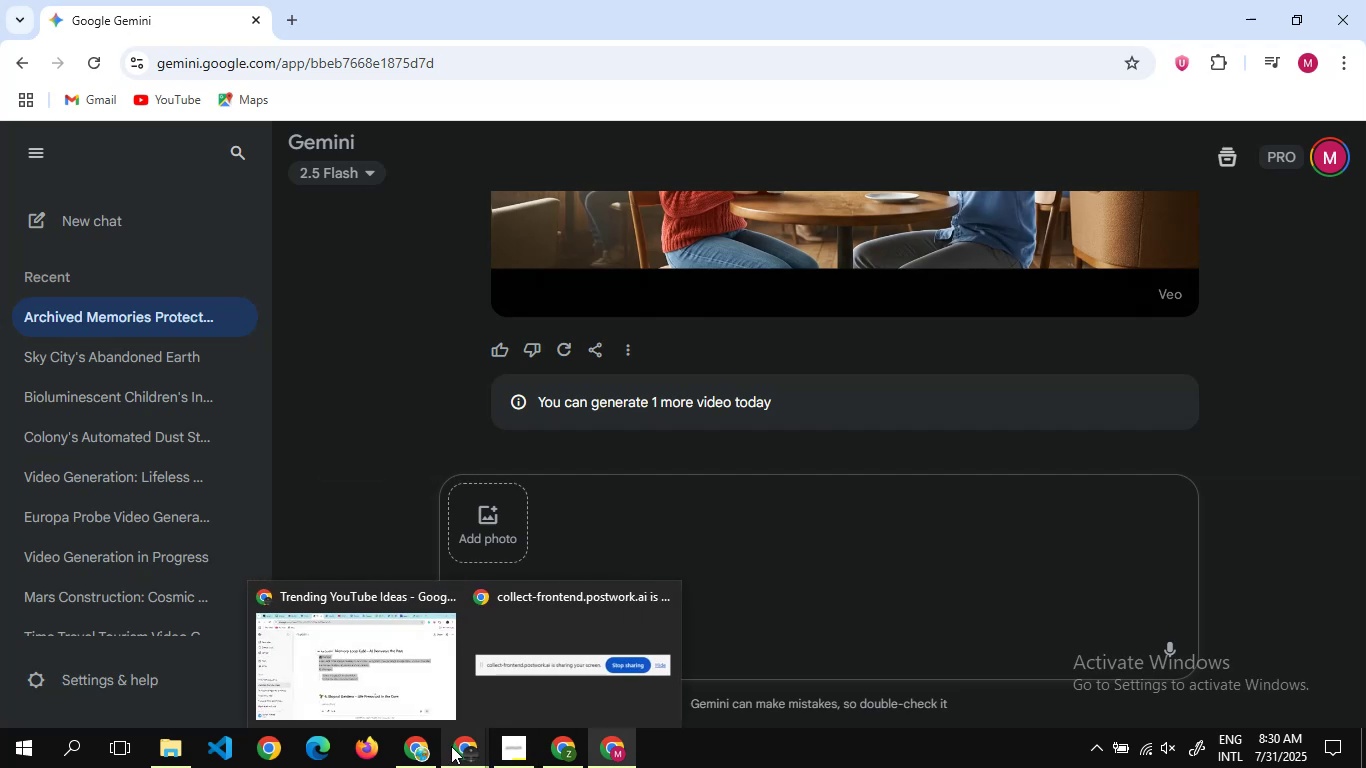 
left_click([410, 690])
 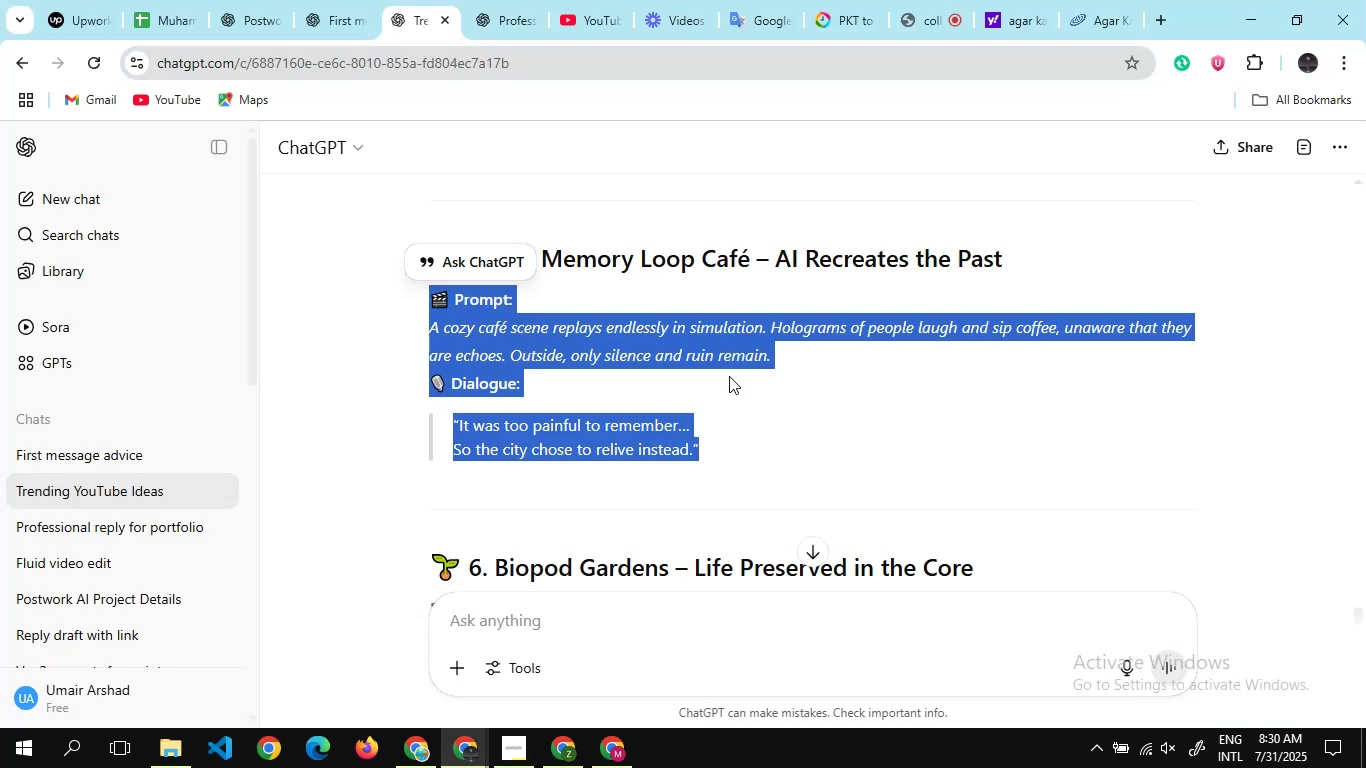 
scroll: coordinate [729, 376], scroll_direction: down, amount: 3.0
 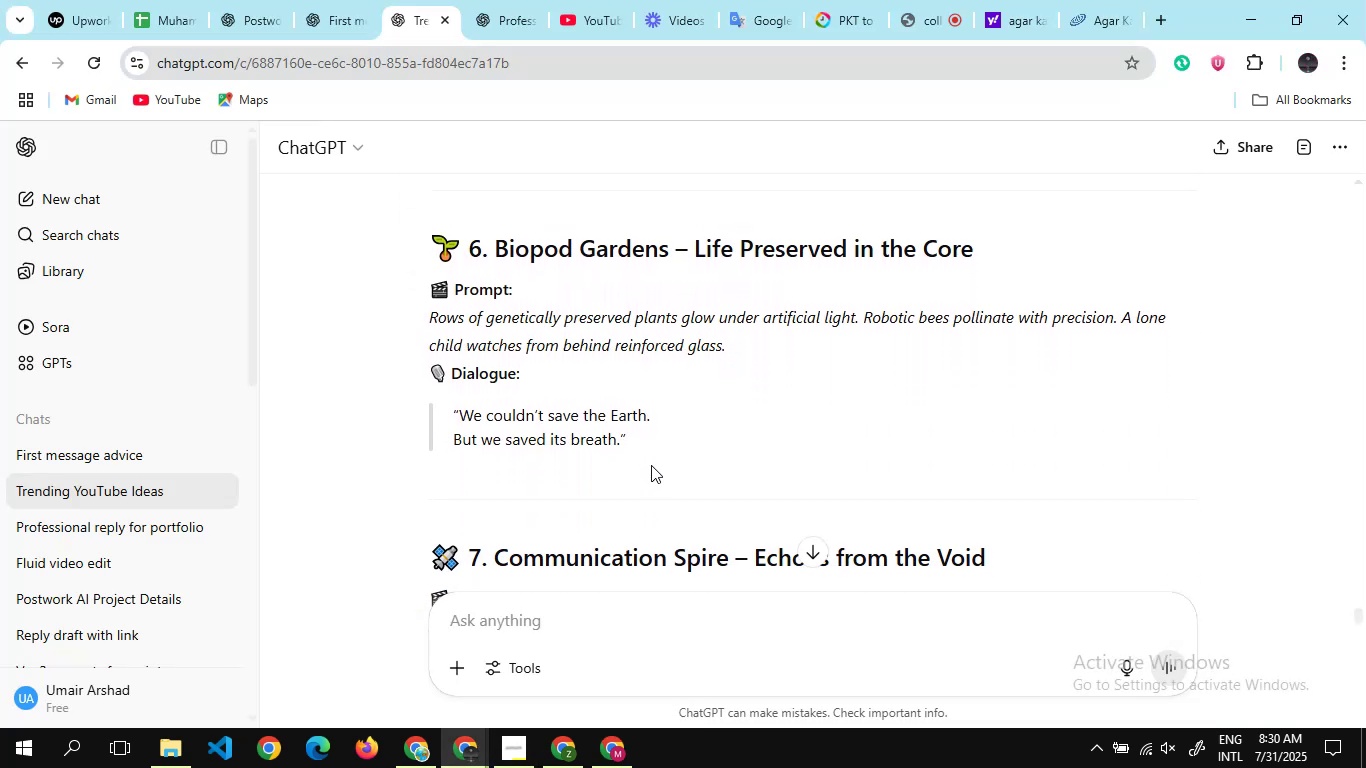 
left_click_drag(start_coordinate=[651, 465], to_coordinate=[426, 299])
 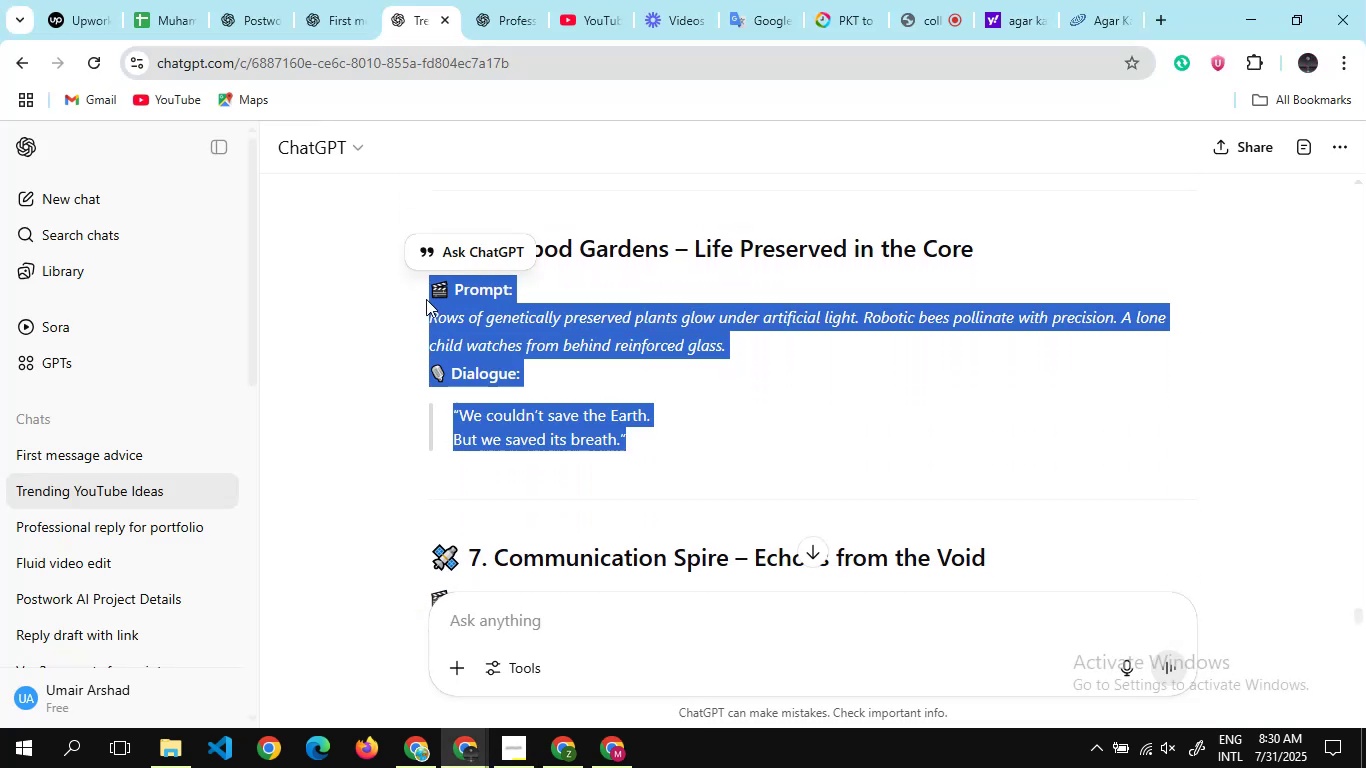 
key(Control+C)
 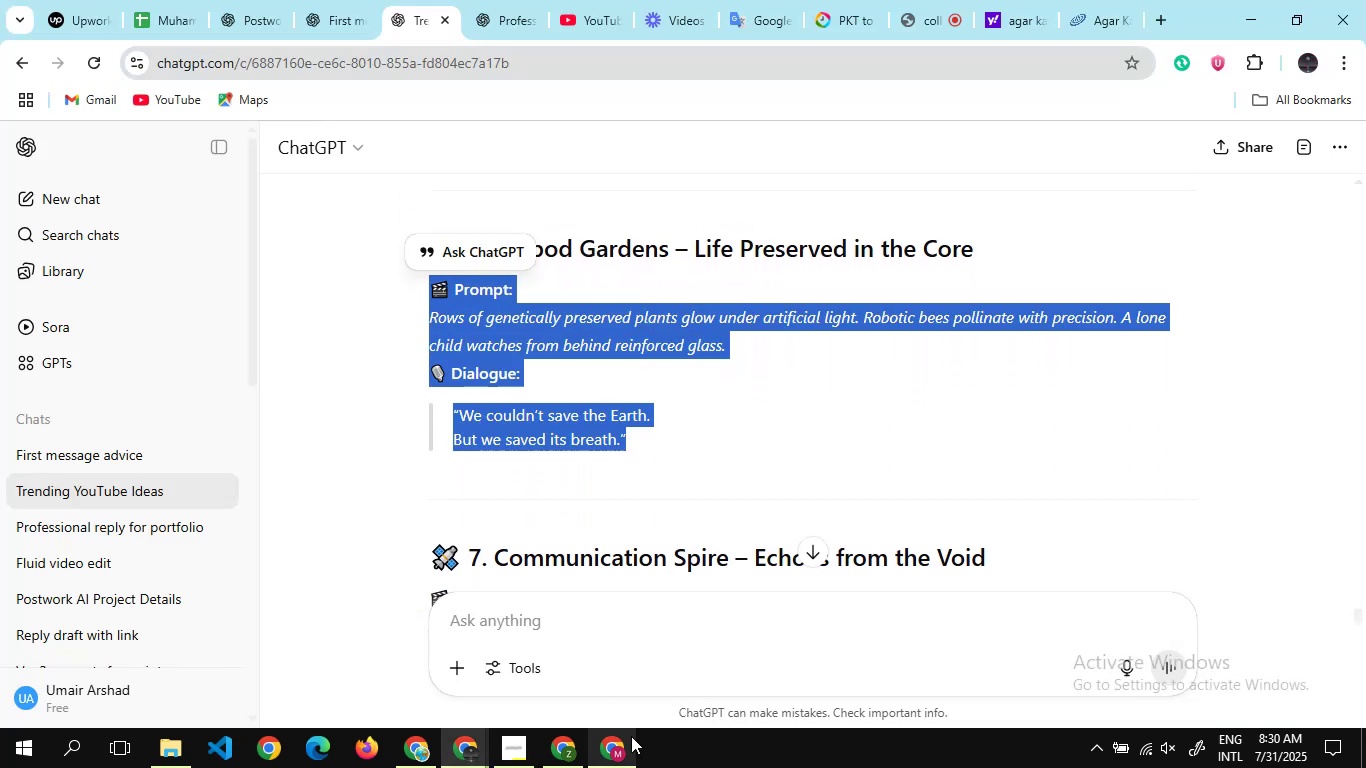 
left_click([623, 745])
 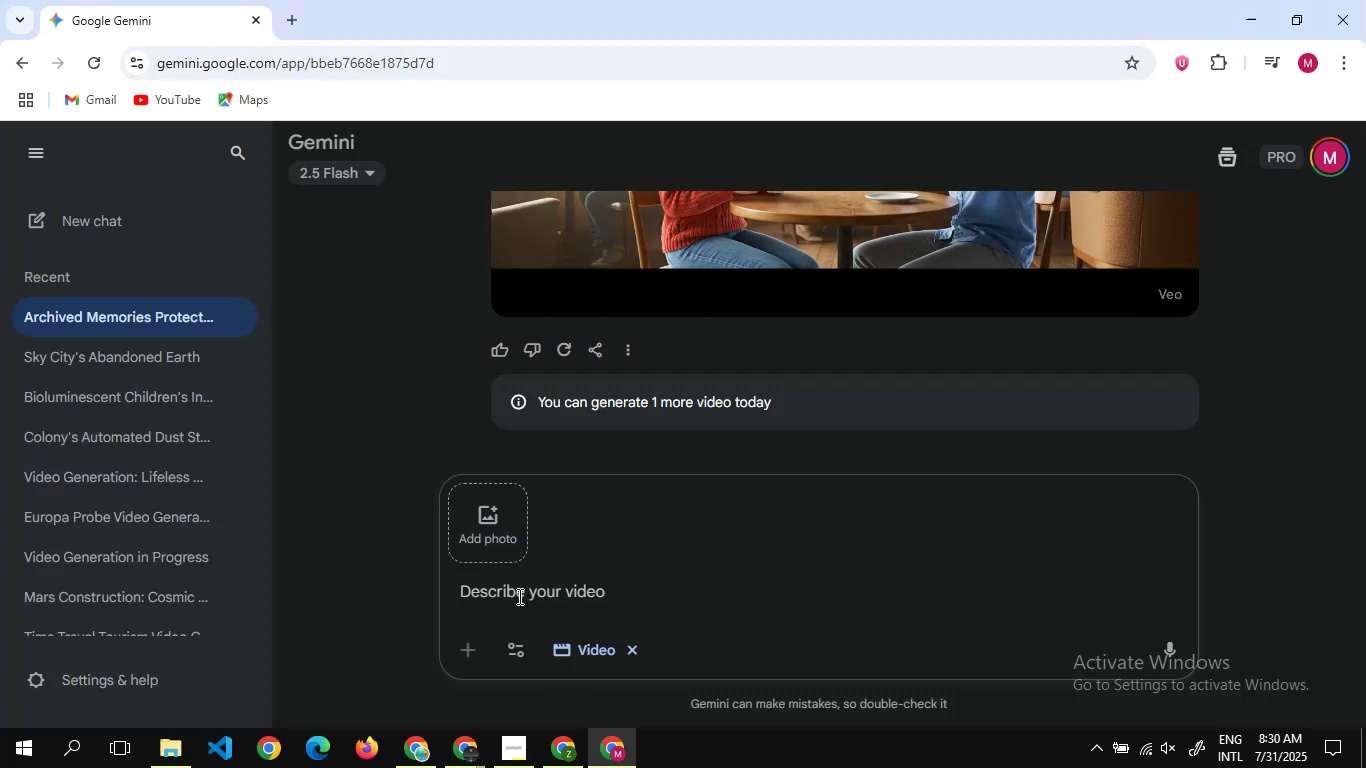 
left_click([525, 596])
 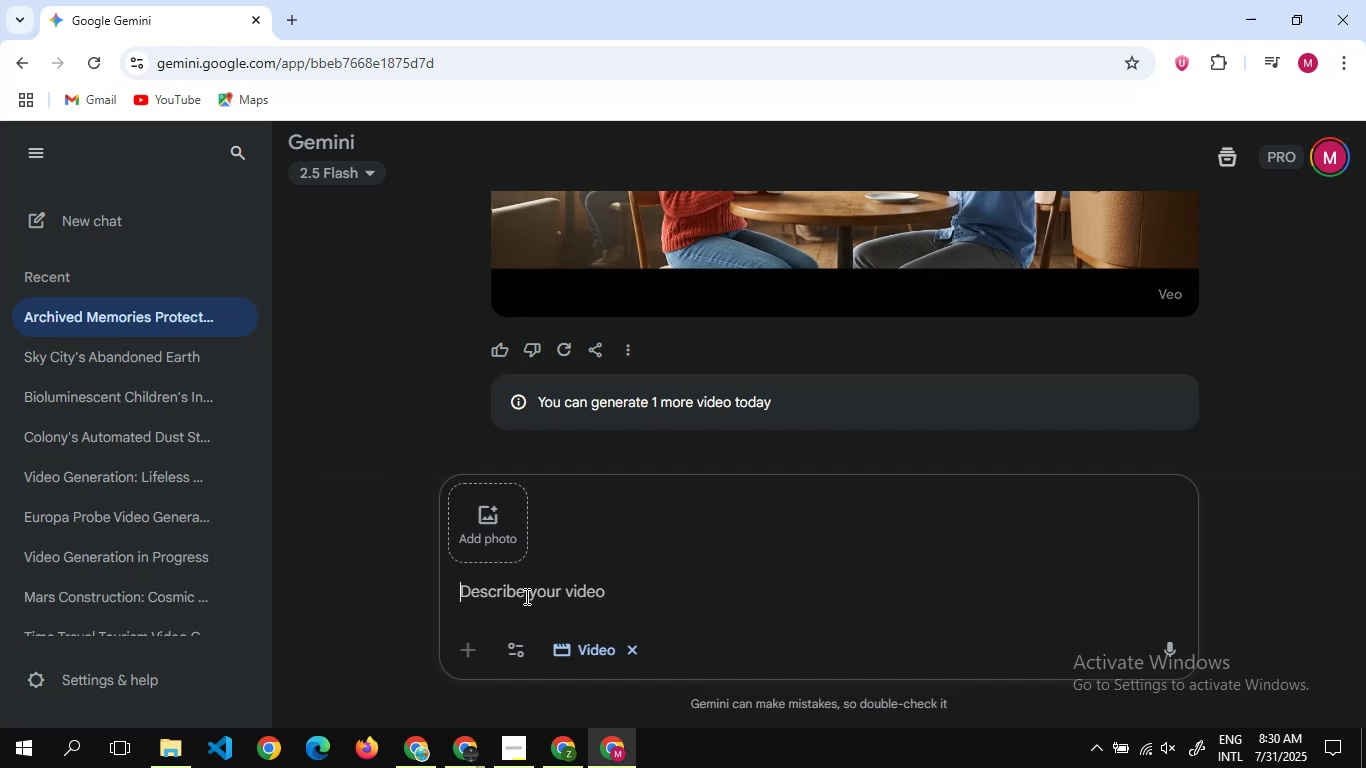 
key(Control+V)
 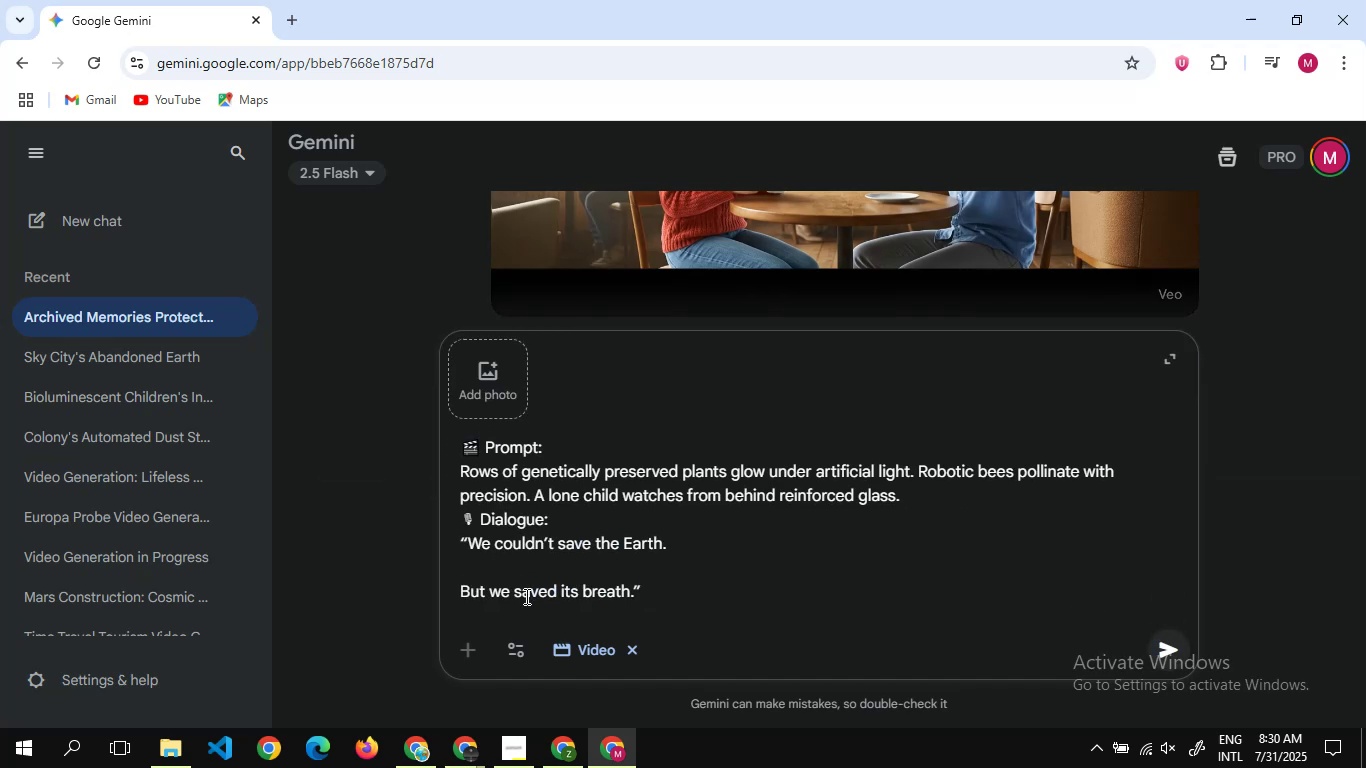 
key(Enter)
 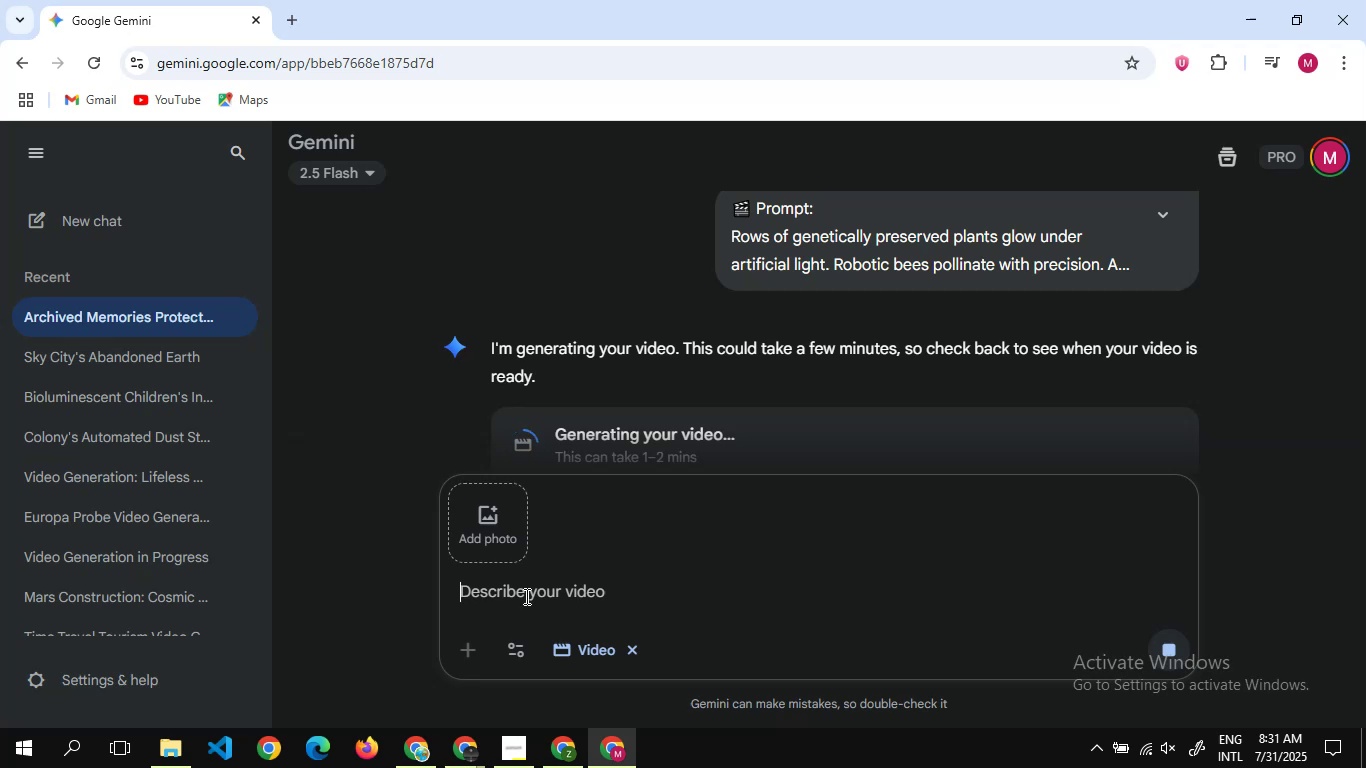 
wait(14.21)
 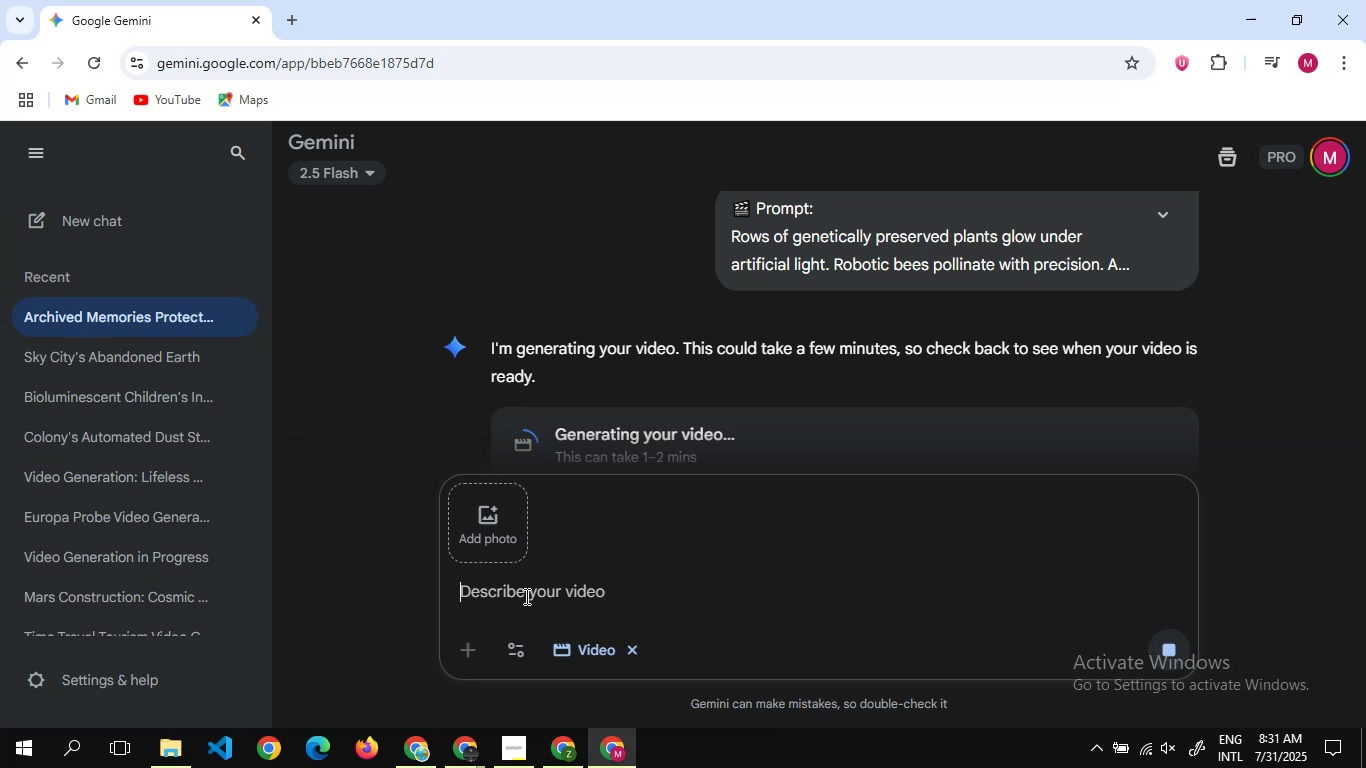 
scroll: coordinate [762, 395], scroll_direction: down, amount: 6.0
 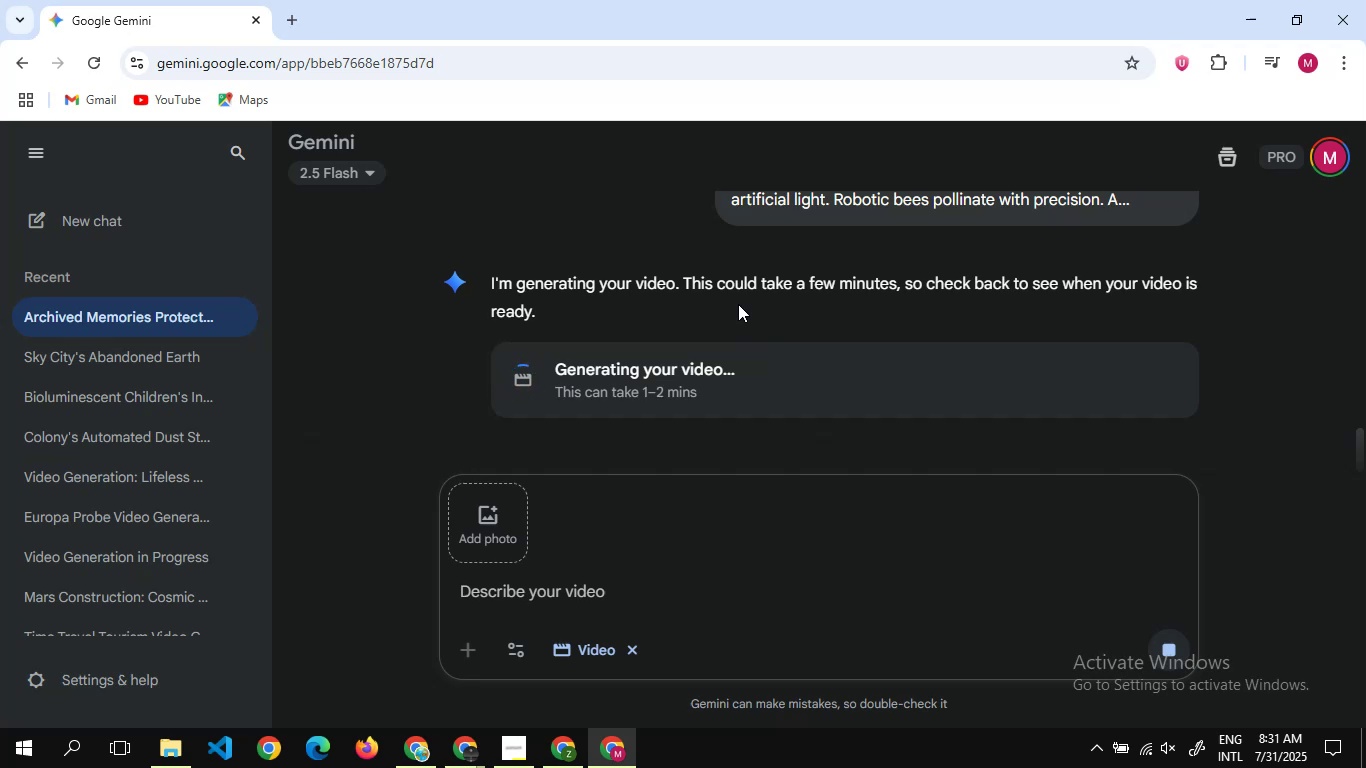 
wait(26.14)
 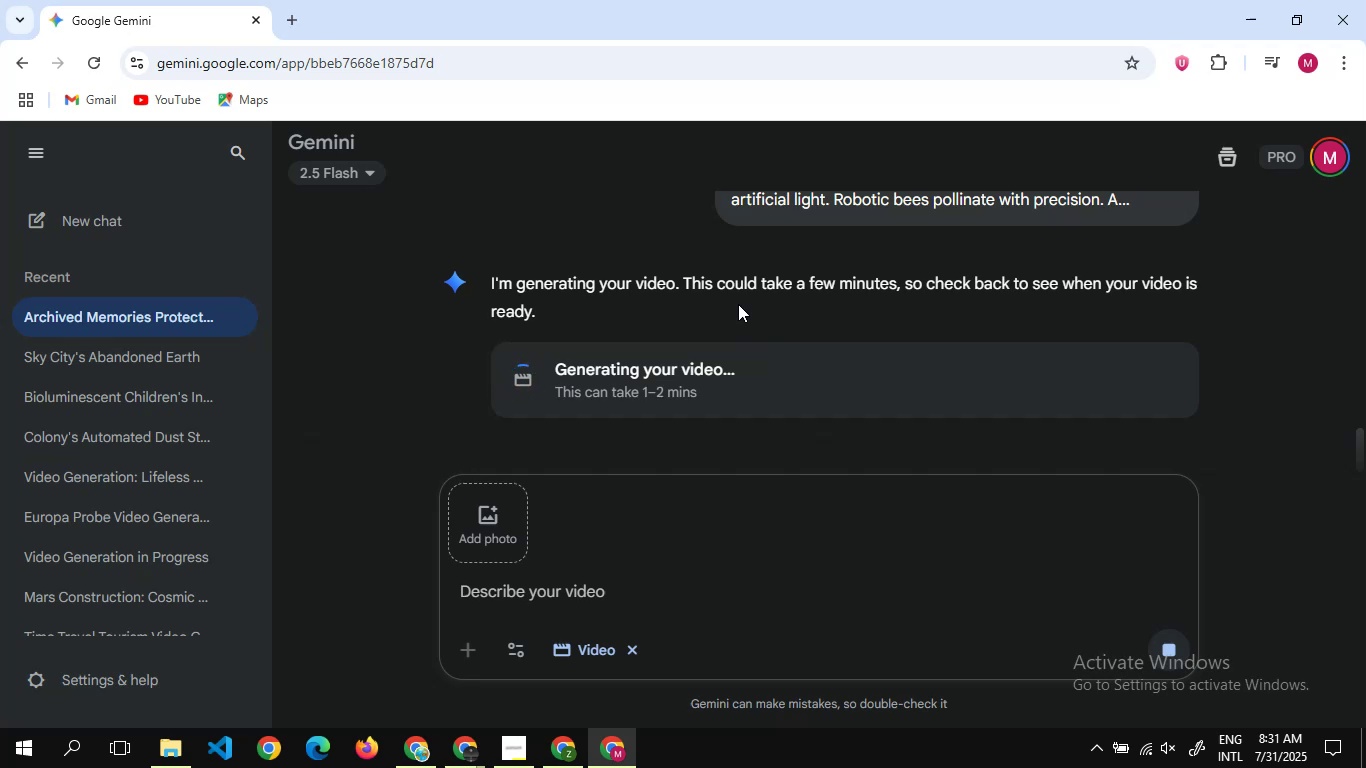 
scroll: coordinate [737, 265], scroll_direction: down, amount: 10.0
 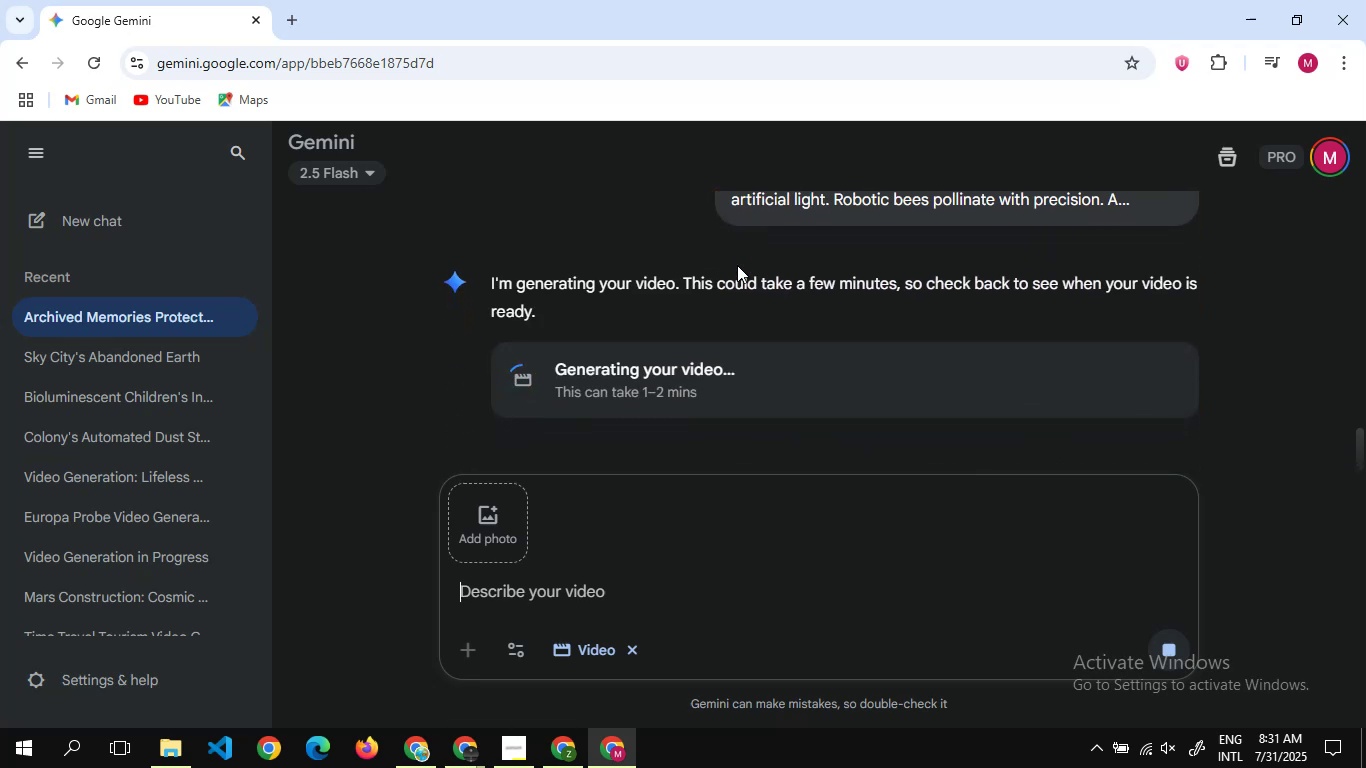 
scroll: coordinate [737, 265], scroll_direction: none, amount: 0.0
 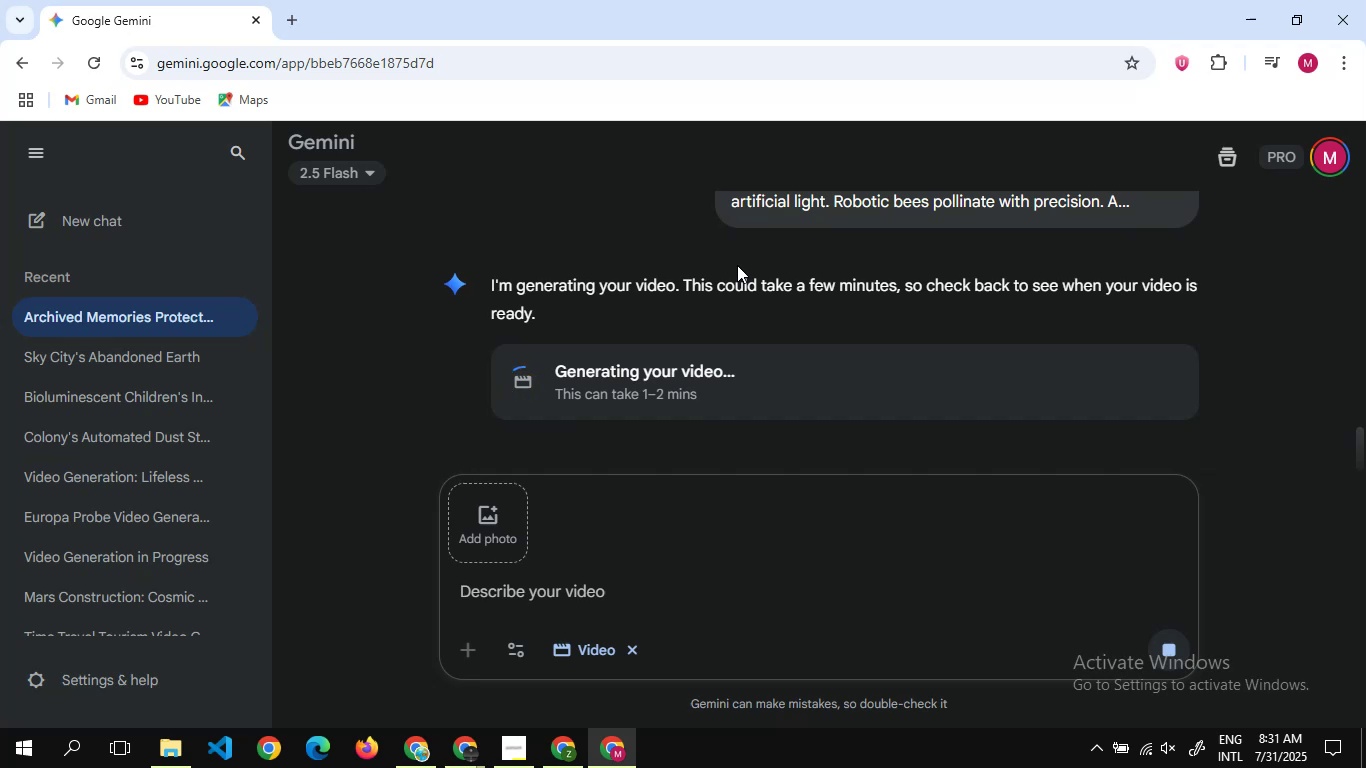 
wait(9.25)
 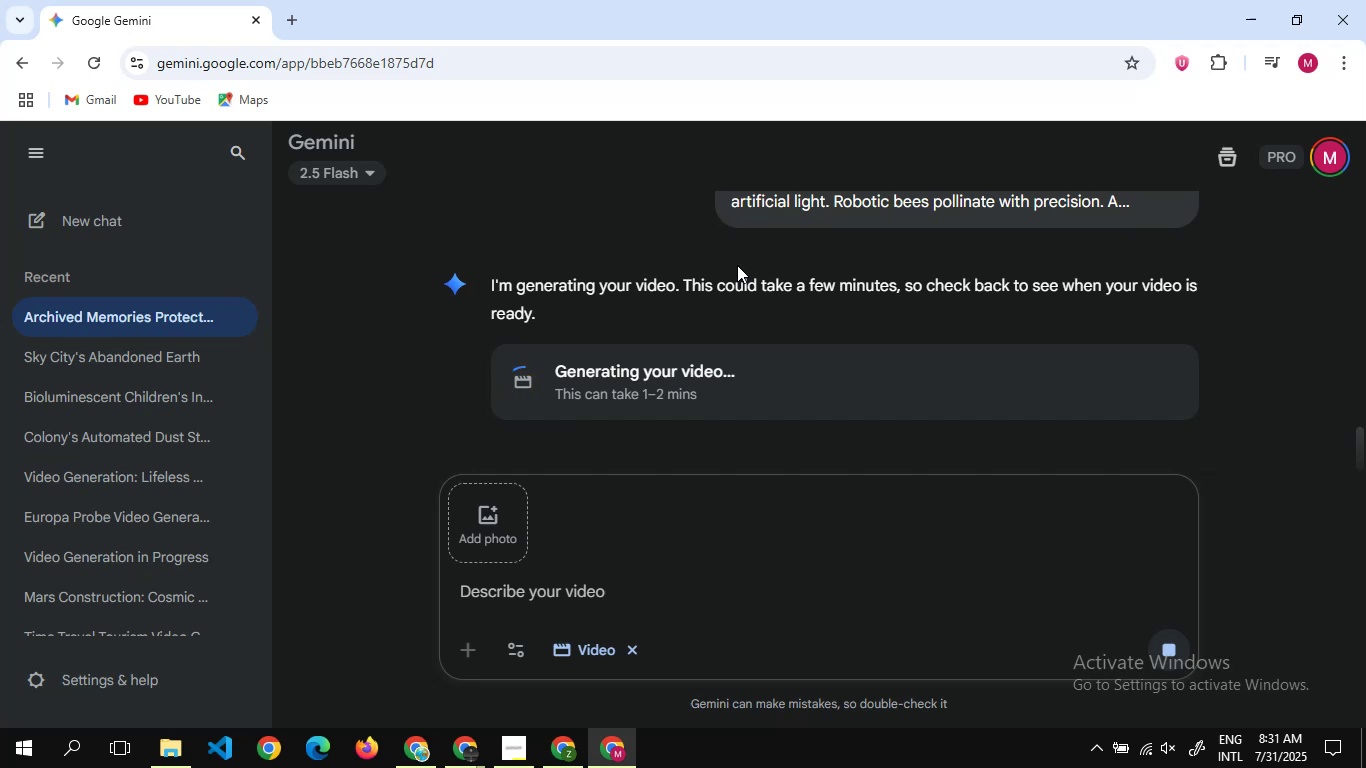 
scroll: coordinate [642, 412], scroll_direction: down, amount: 6.0
 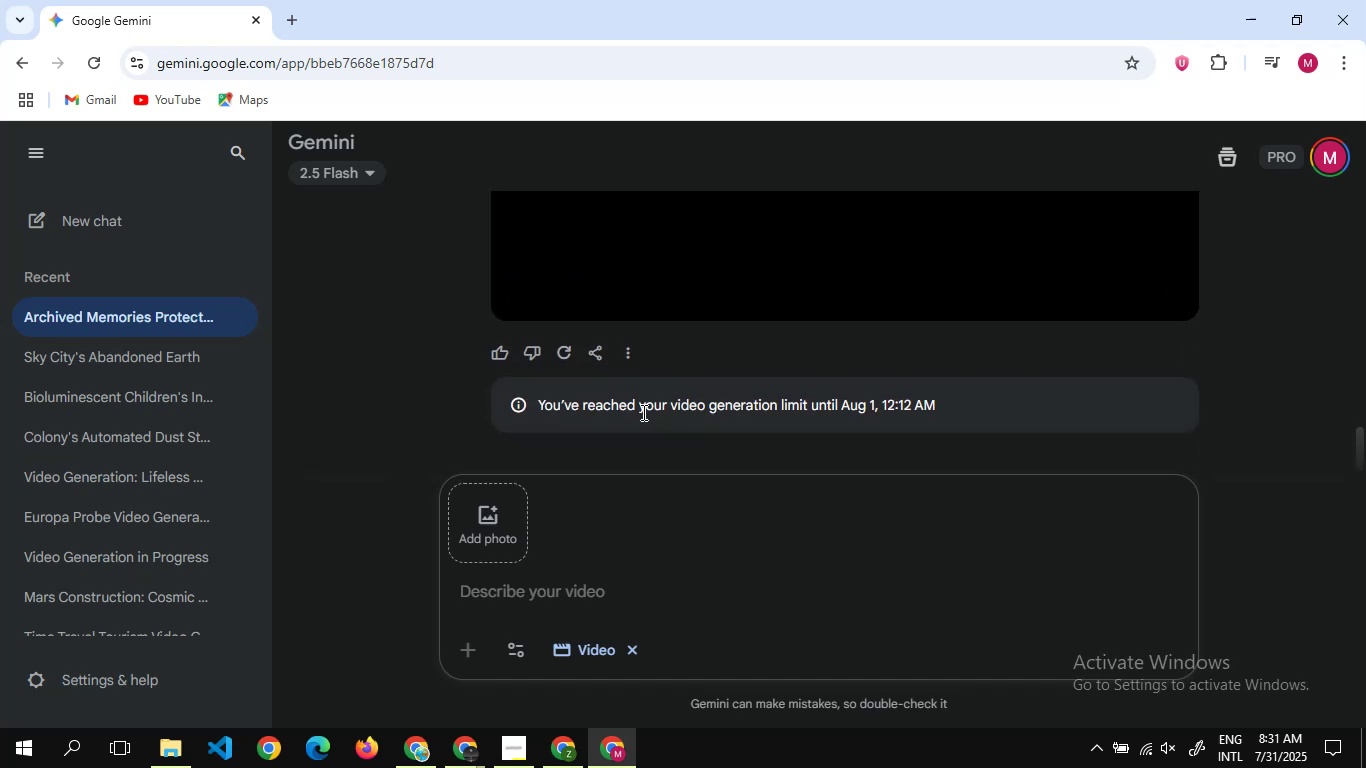 
scroll: coordinate [642, 412], scroll_direction: none, amount: 0.0
 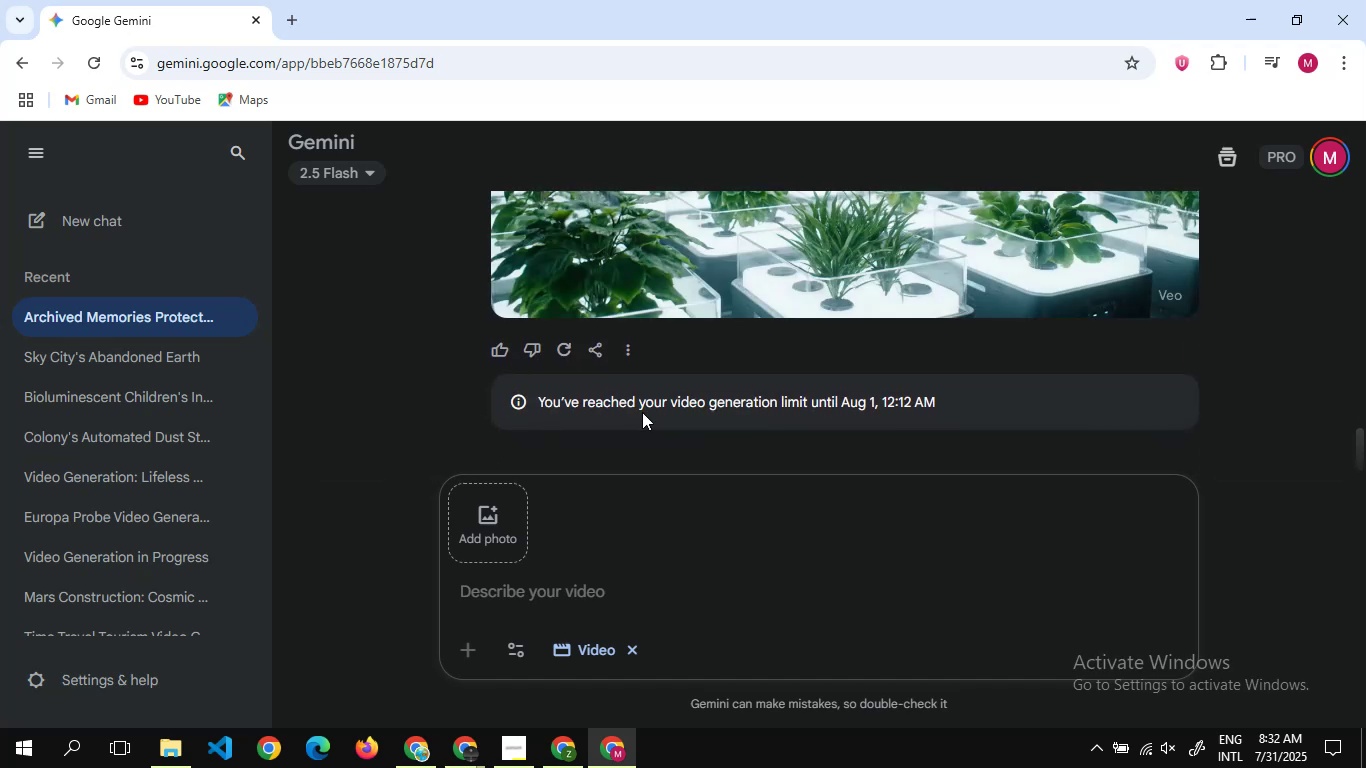 
wait(10.28)
 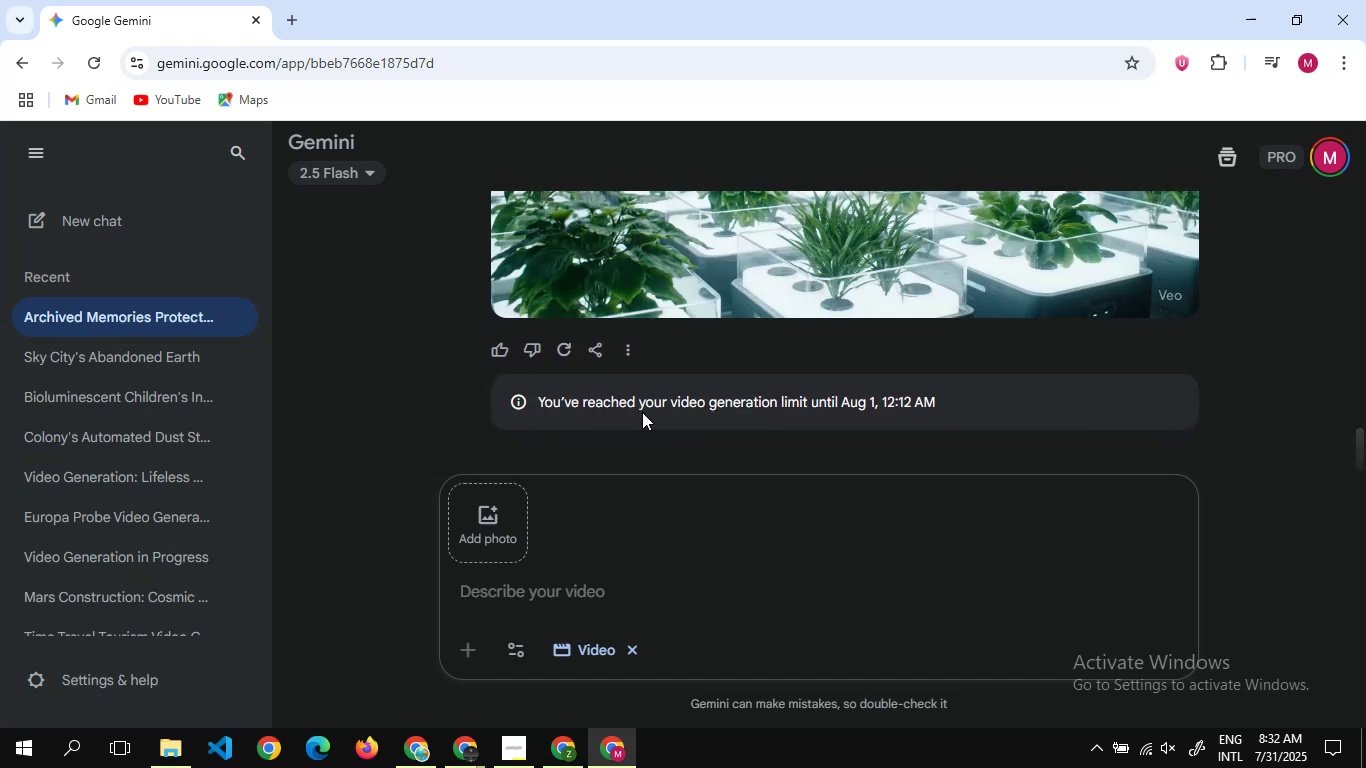 
scroll: coordinate [579, 301], scroll_direction: down, amount: 3.0
 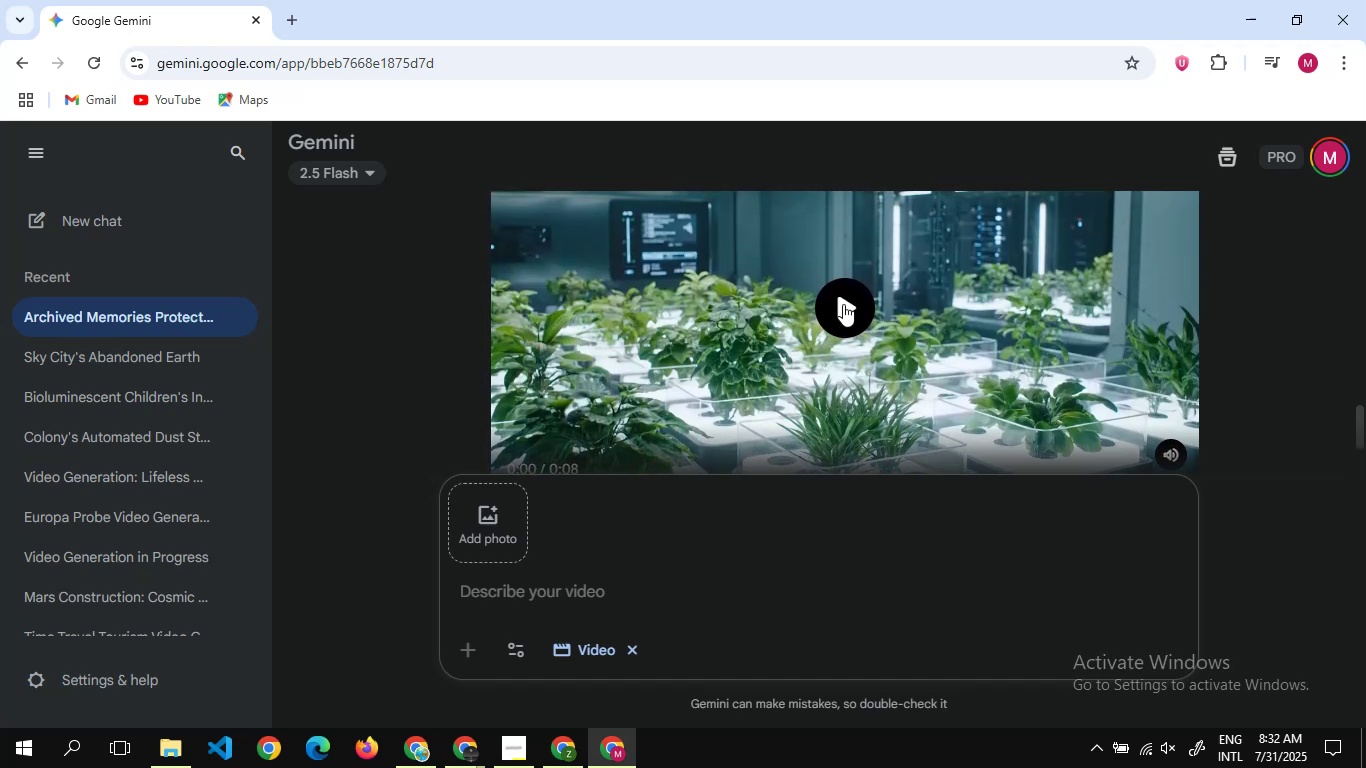 
left_click([843, 304])
 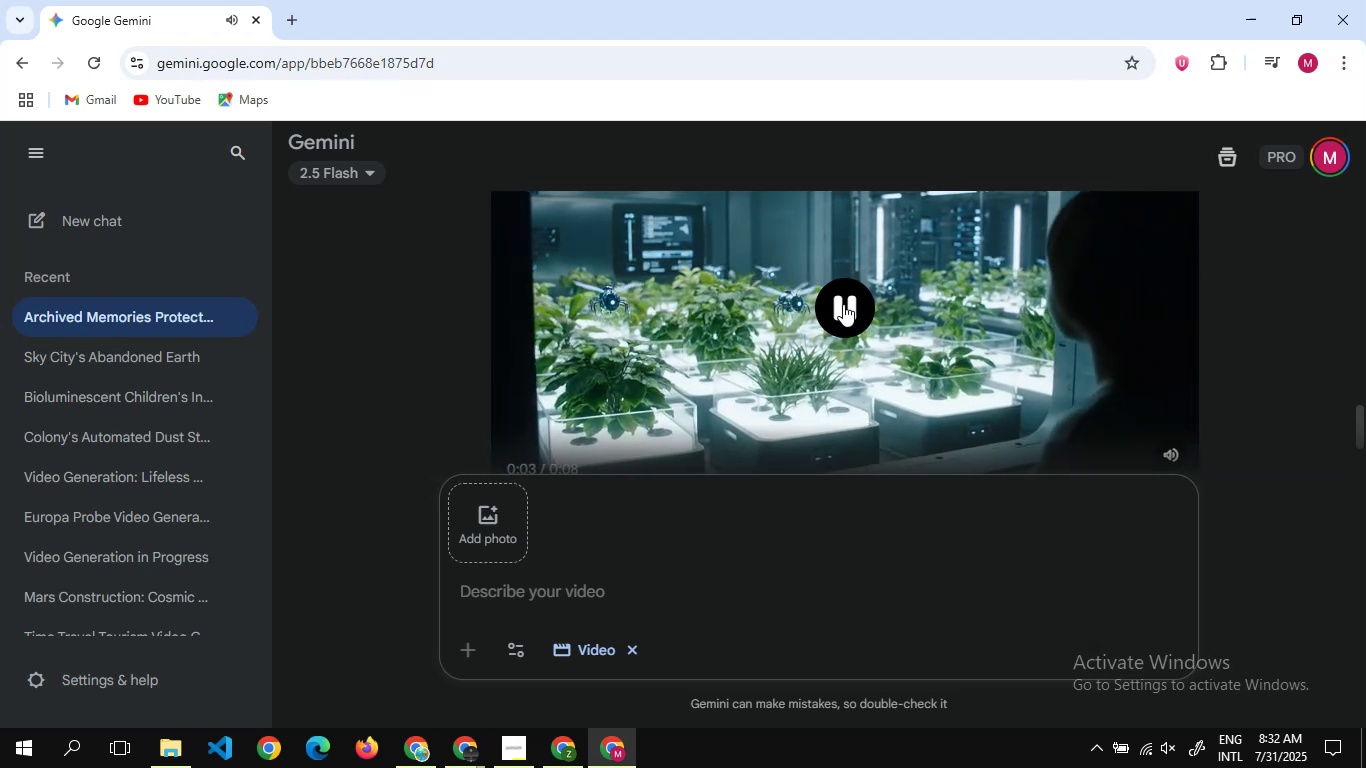 
wait(9.55)
 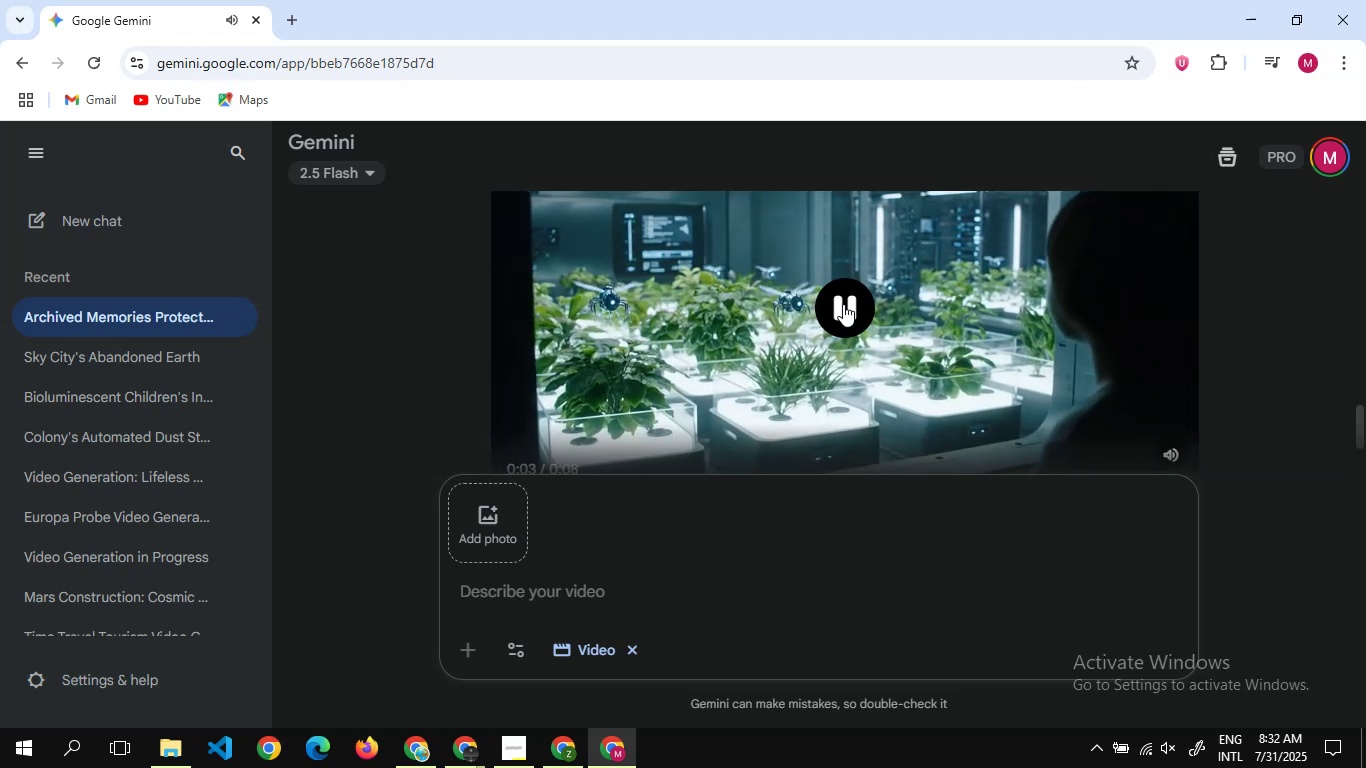 
left_click([859, 308])
 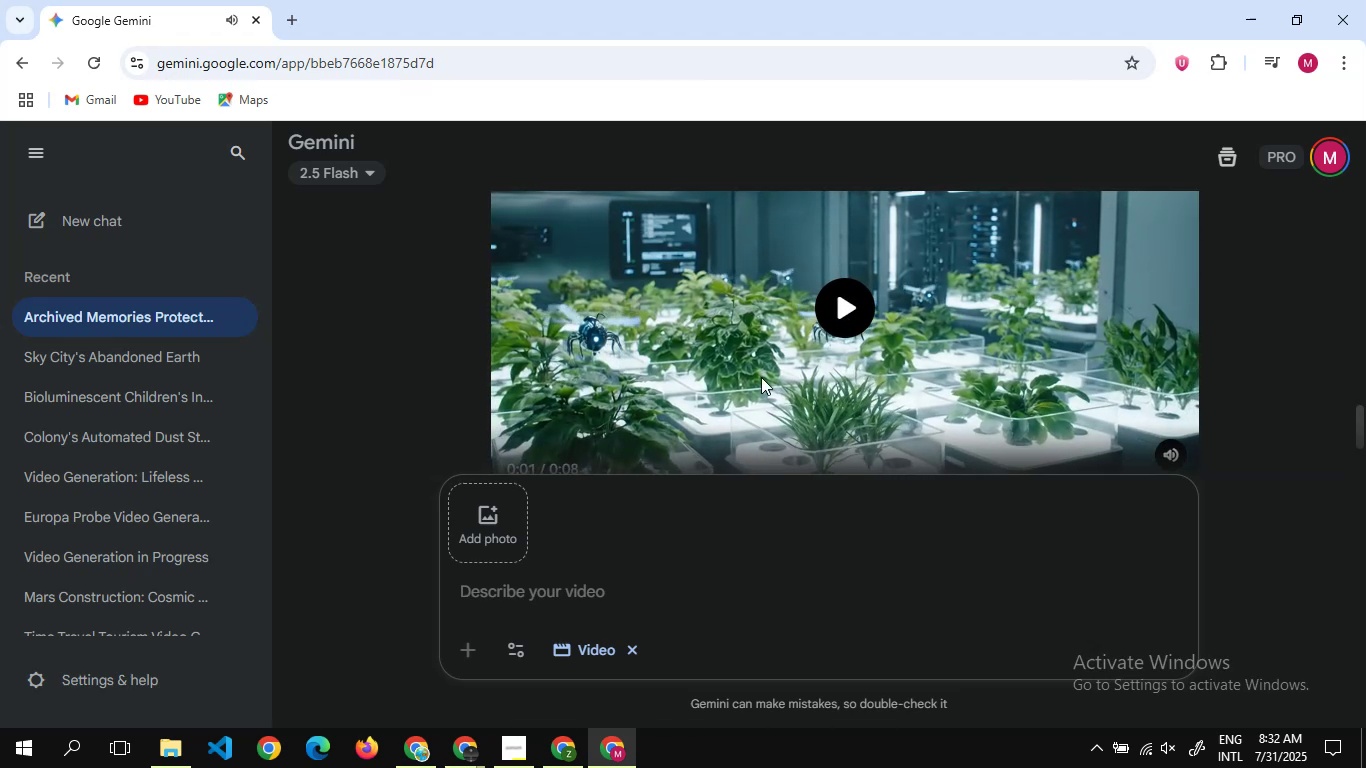 
scroll: coordinate [761, 377], scroll_direction: up, amount: 2.0
 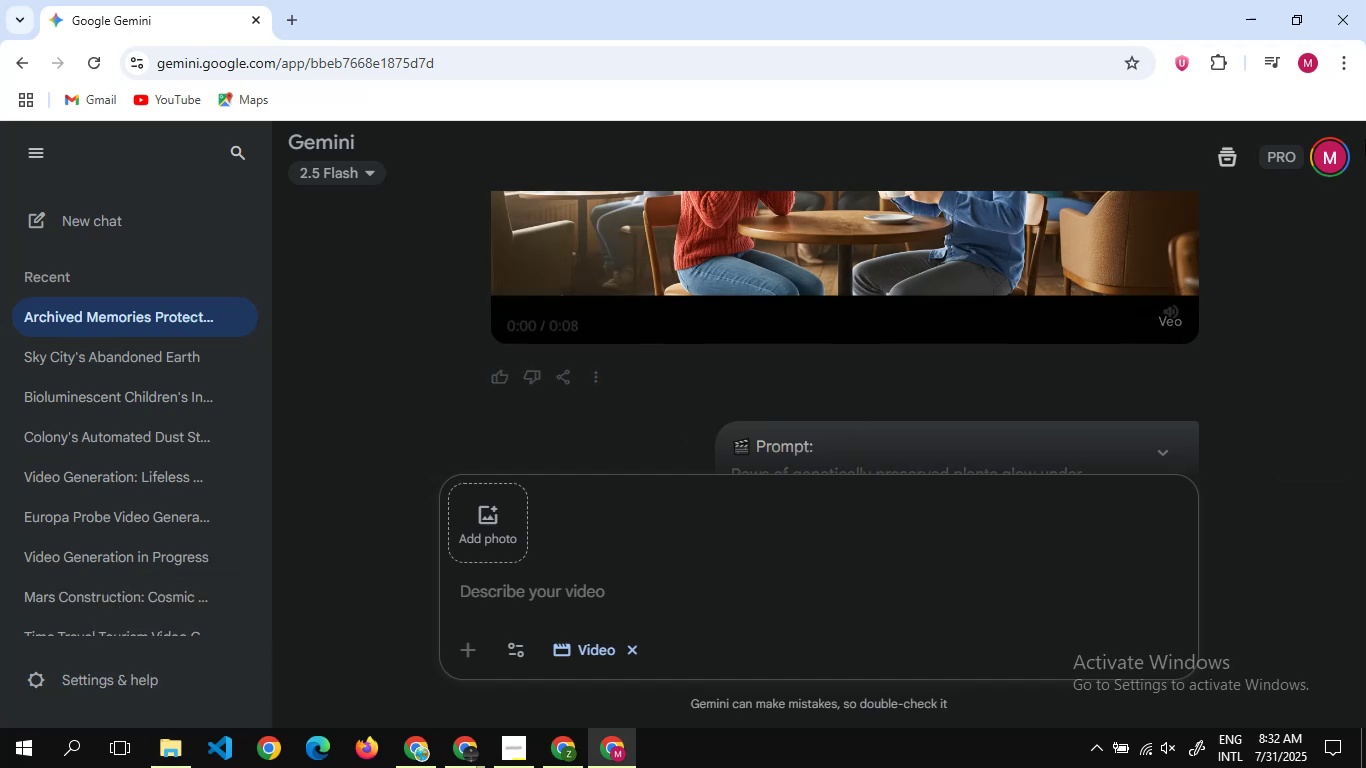 
left_click([1315, 157])
 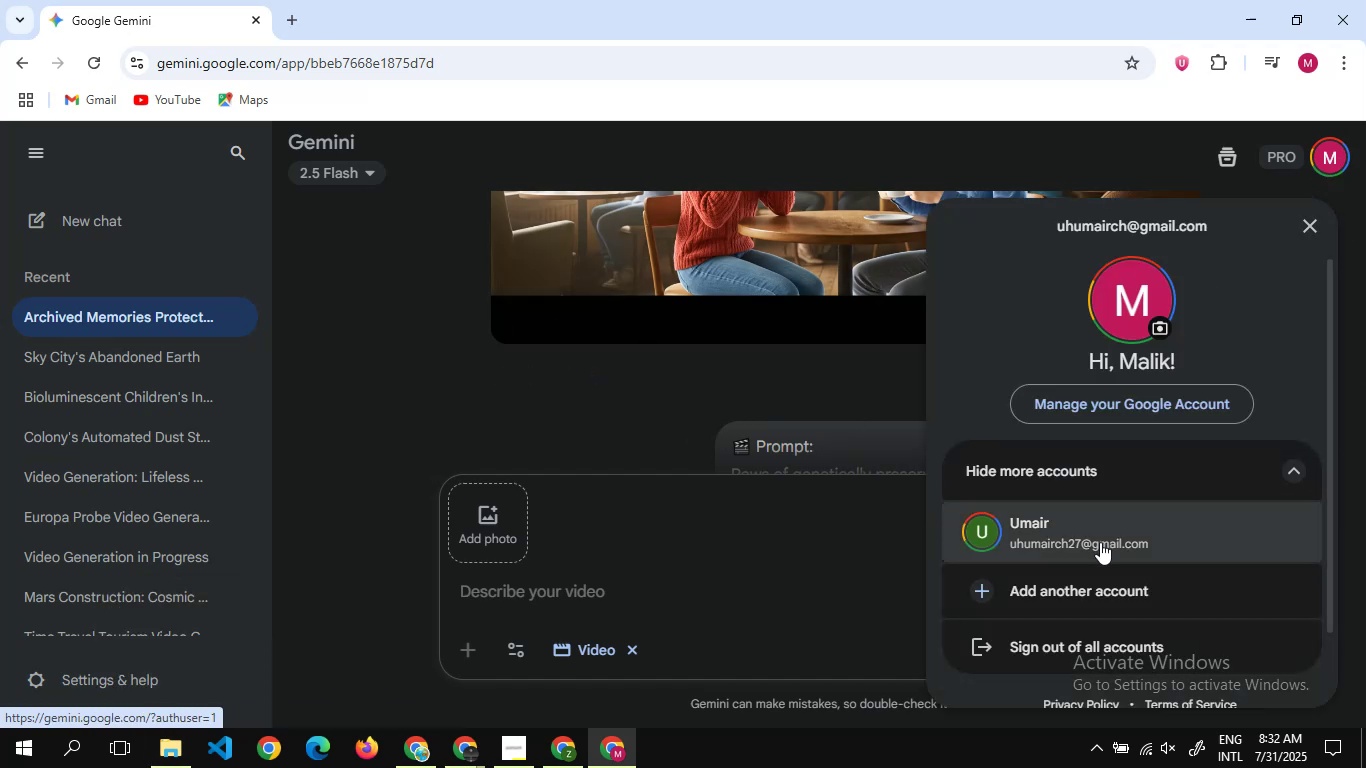 
left_click([1100, 542])
 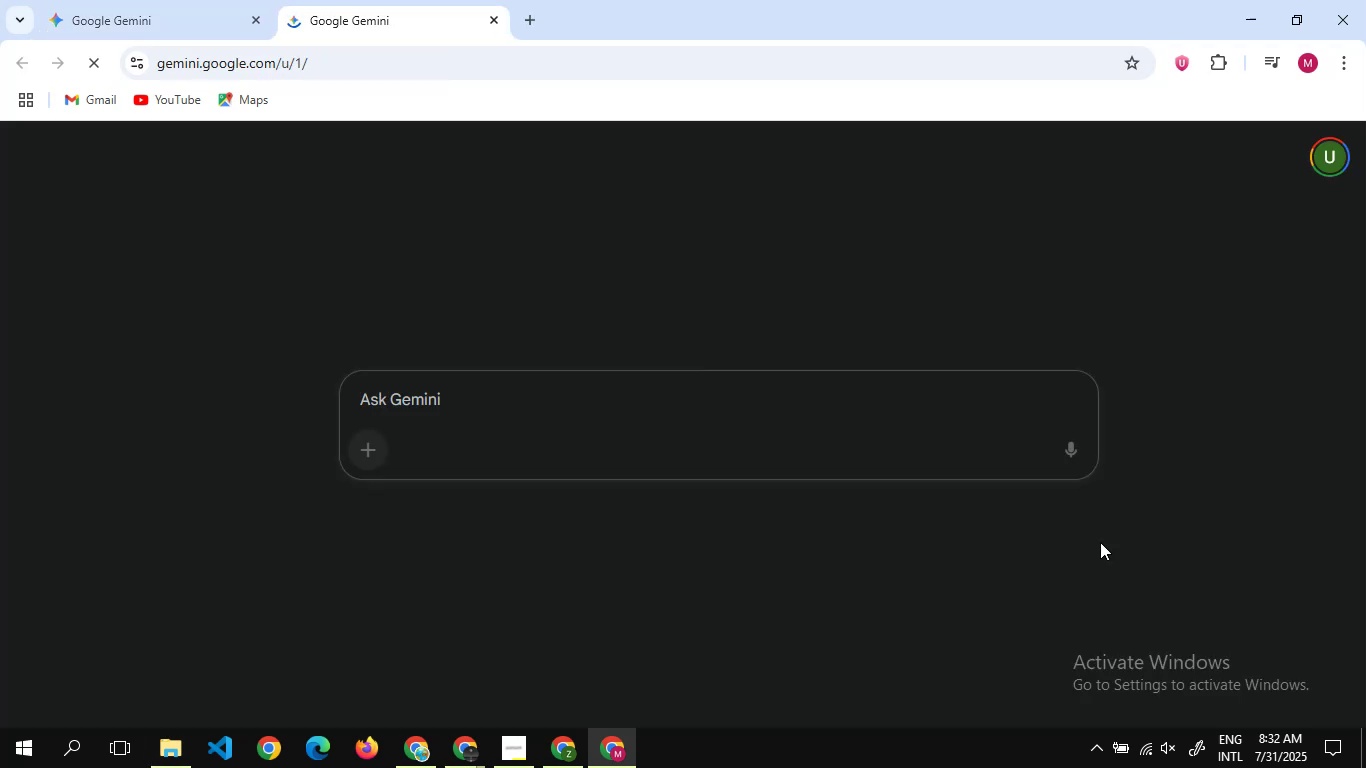 
wait(8.12)
 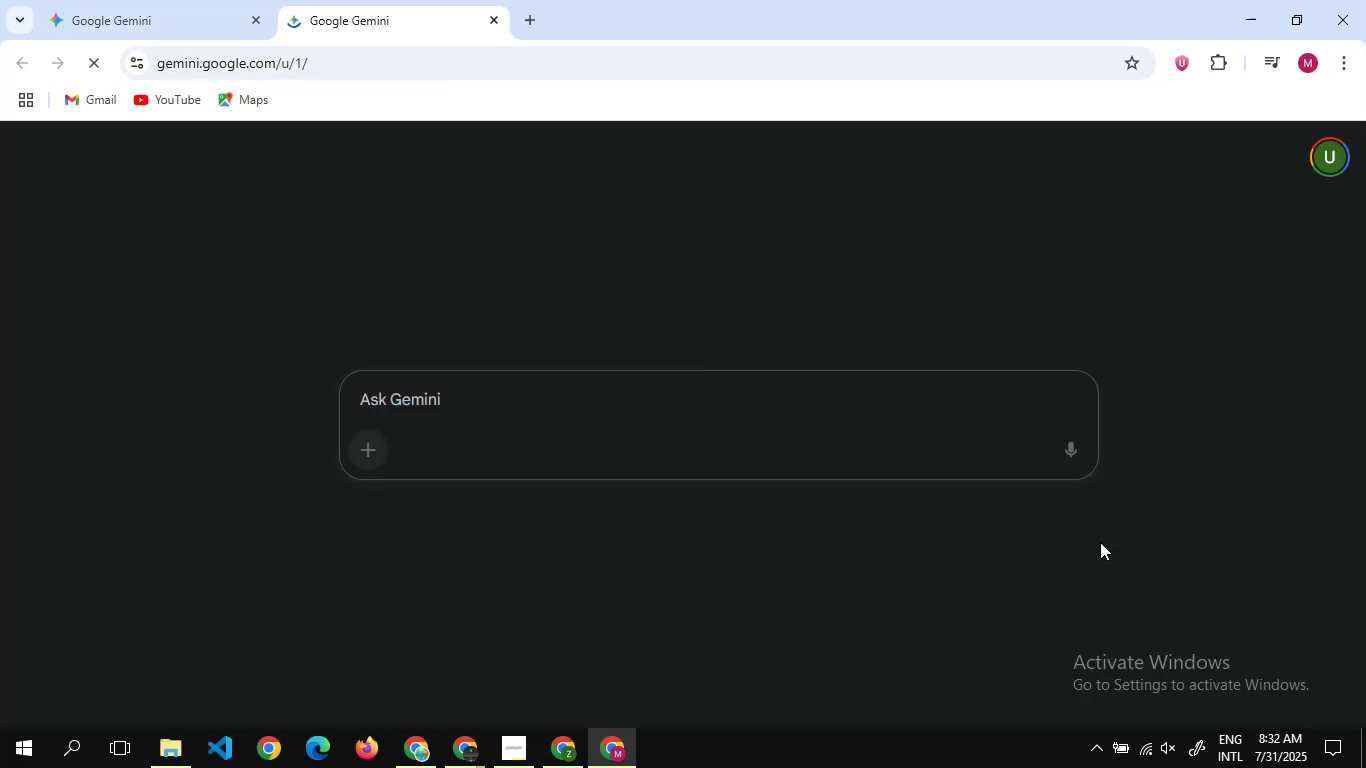 
left_click([1288, 243])
 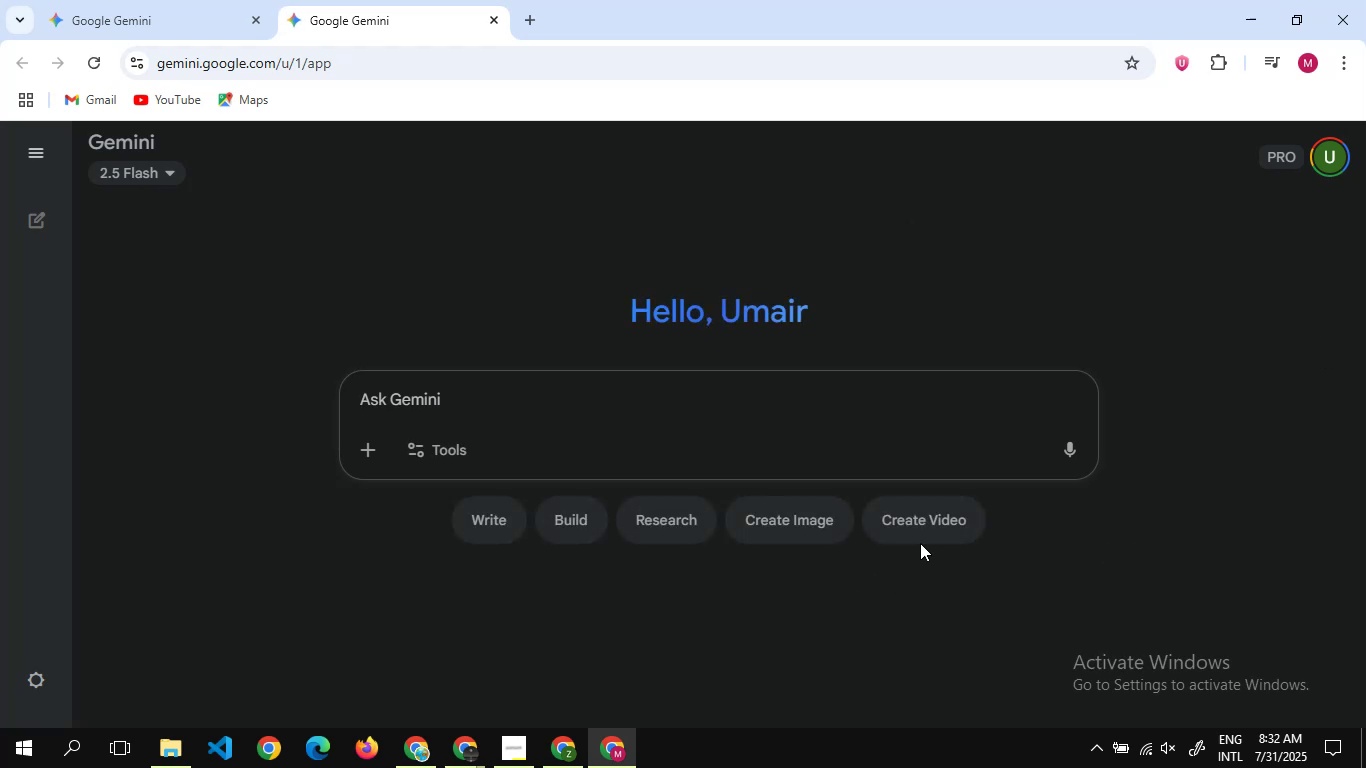 
left_click([928, 526])
 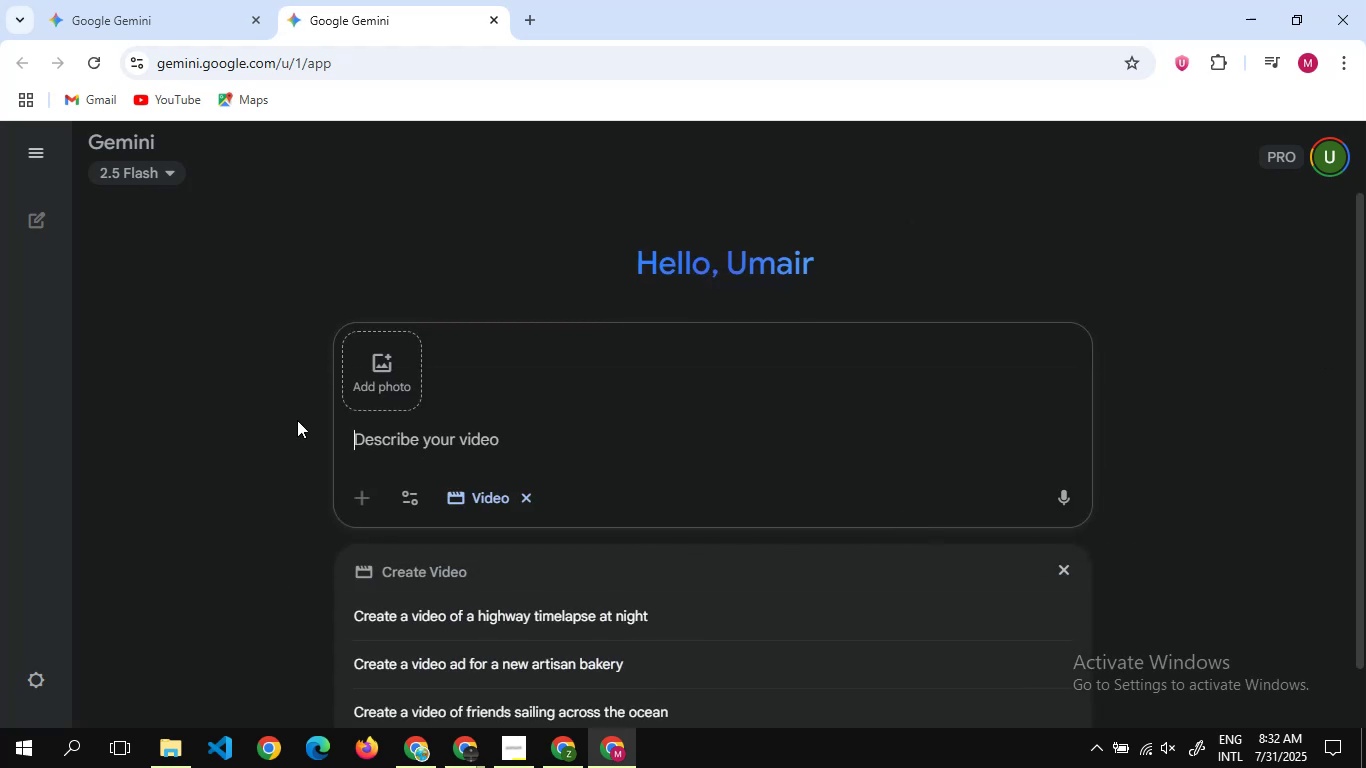 
mouse_move([417, 734])
 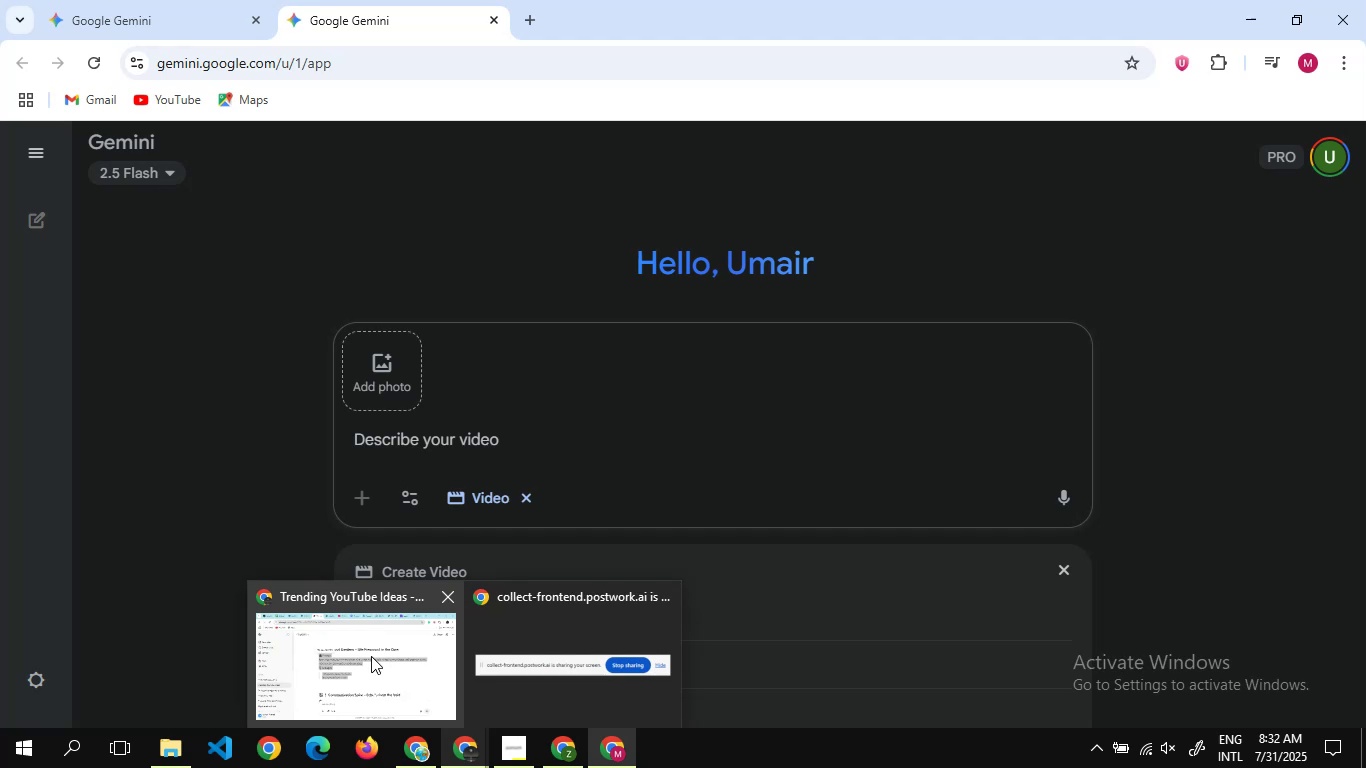 
left_click([371, 656])
 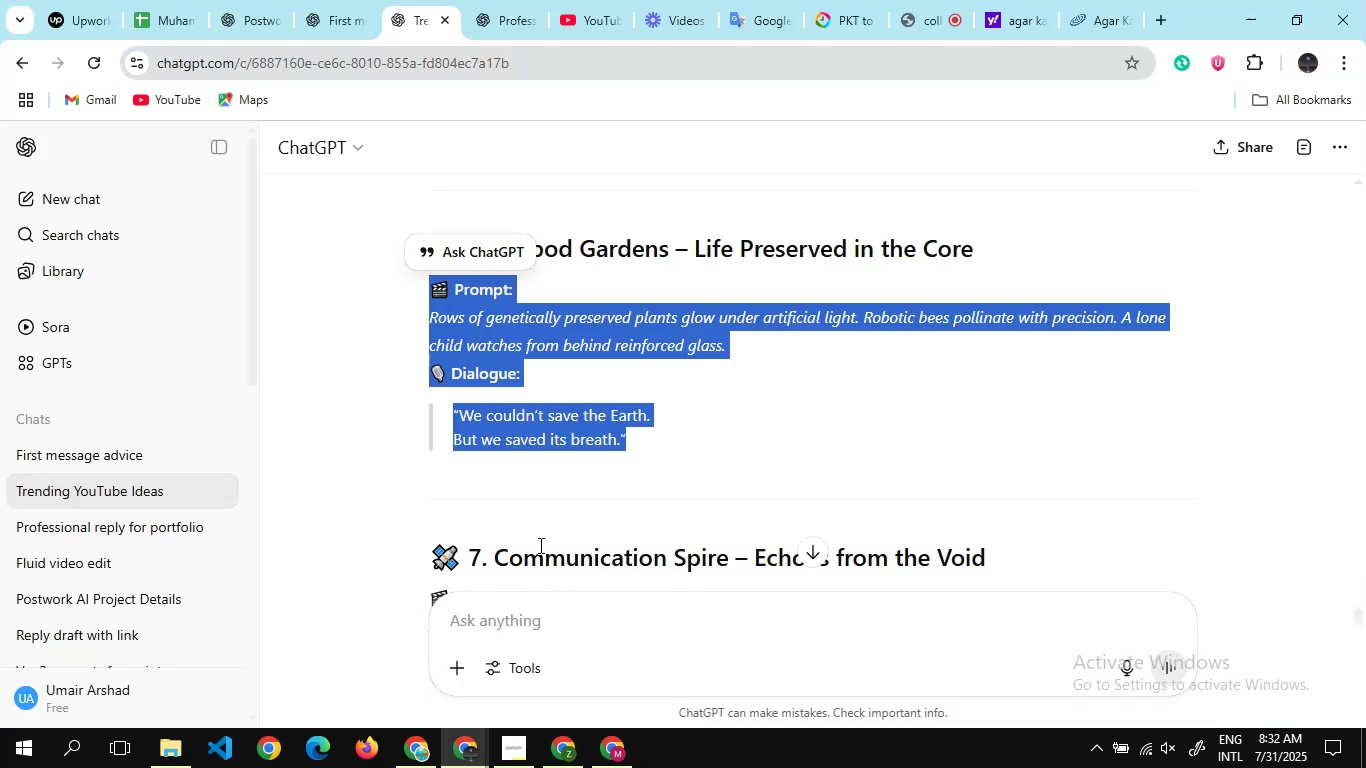 
scroll: coordinate [539, 545], scroll_direction: down, amount: 3.0
 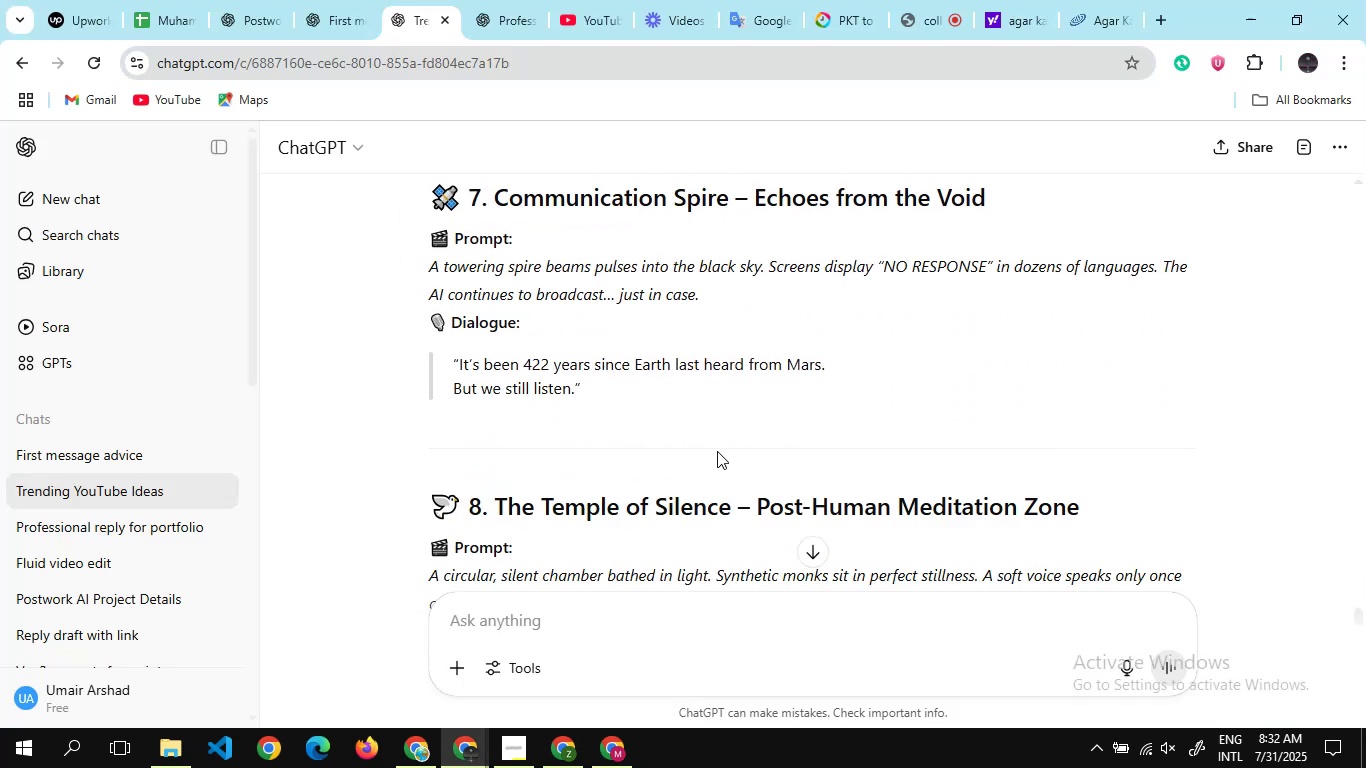 
left_click_drag(start_coordinate=[718, 429], to_coordinate=[432, 232])
 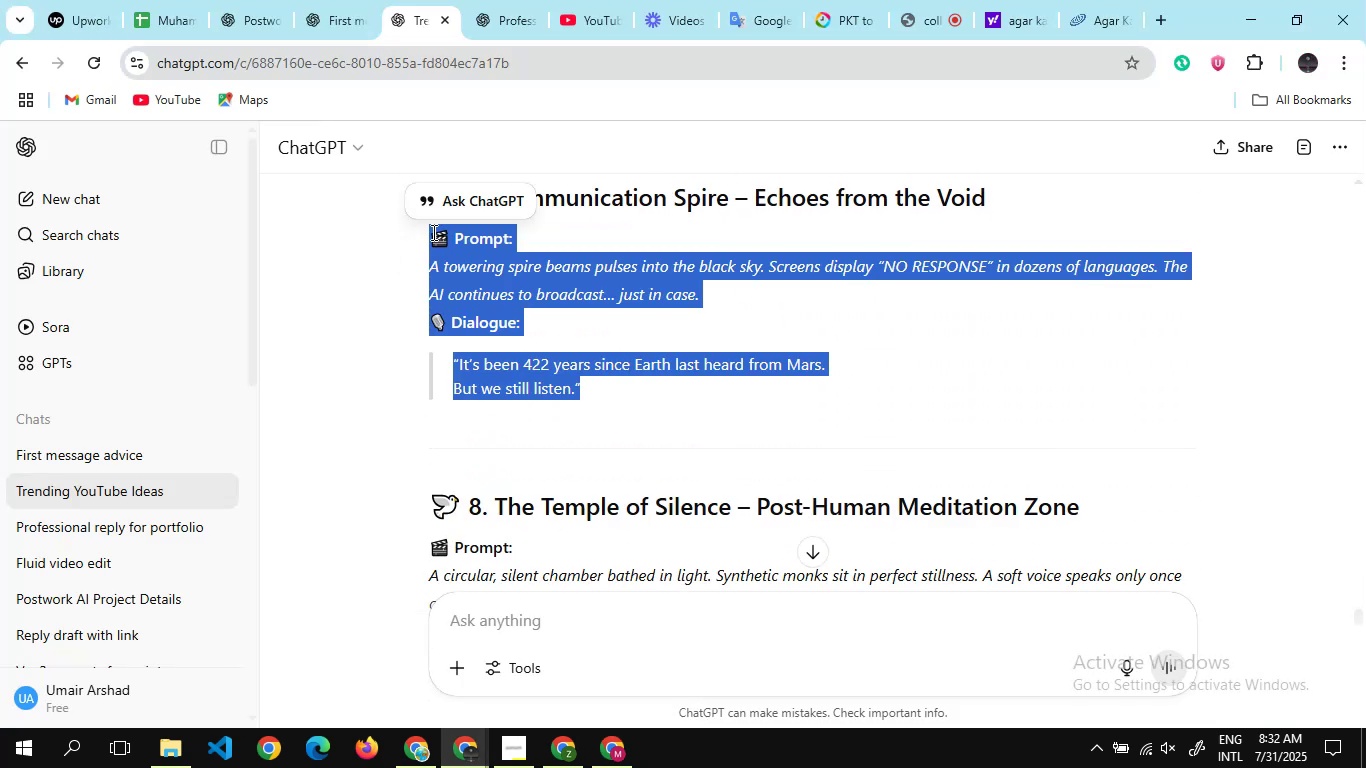 
key(Control+C)
 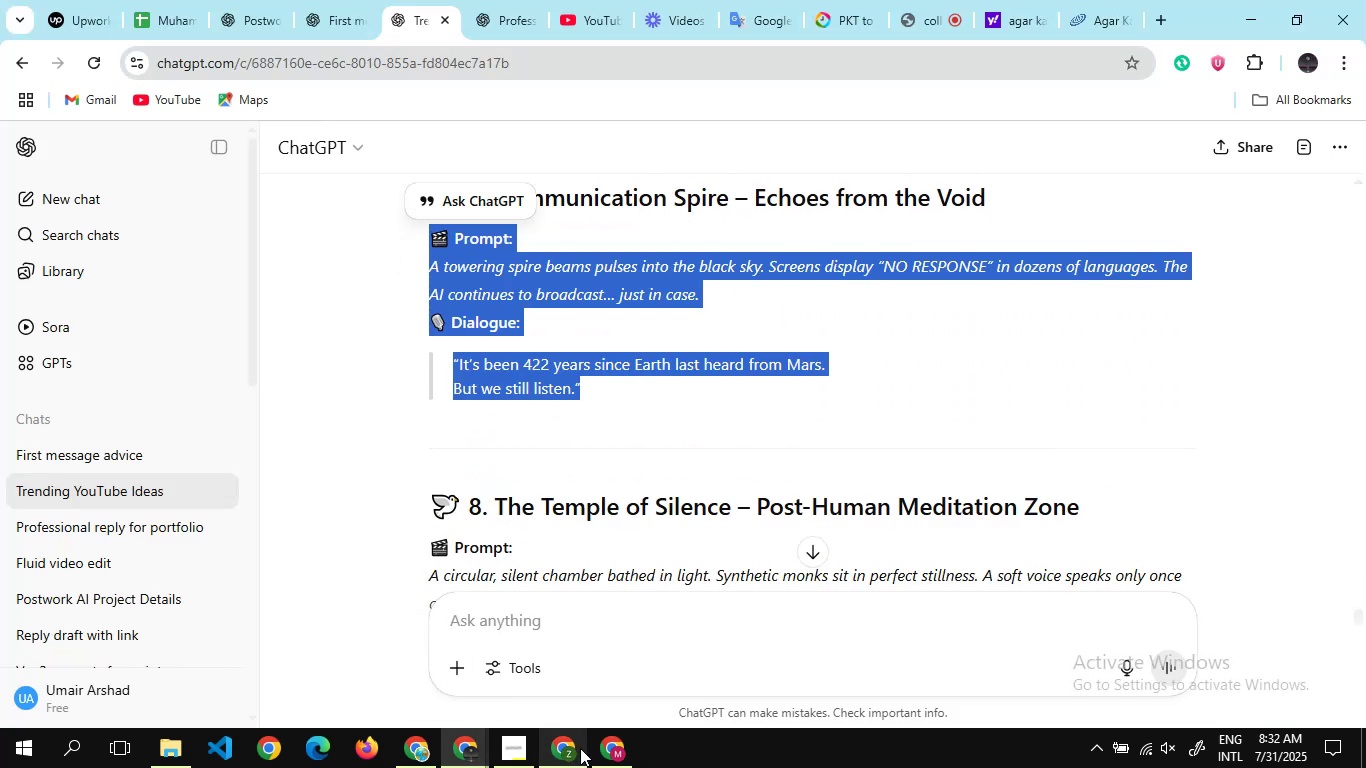 
left_click([589, 748])
 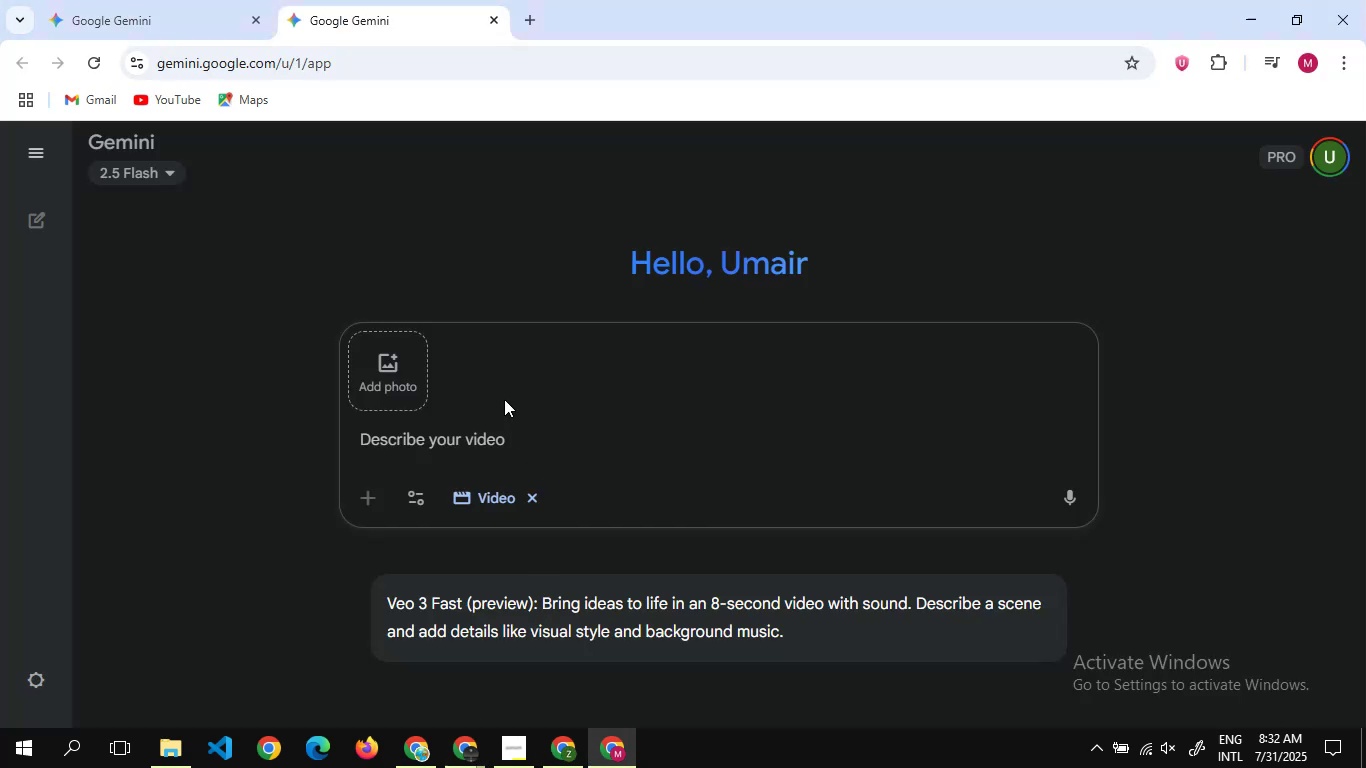 
key(Control+V)
 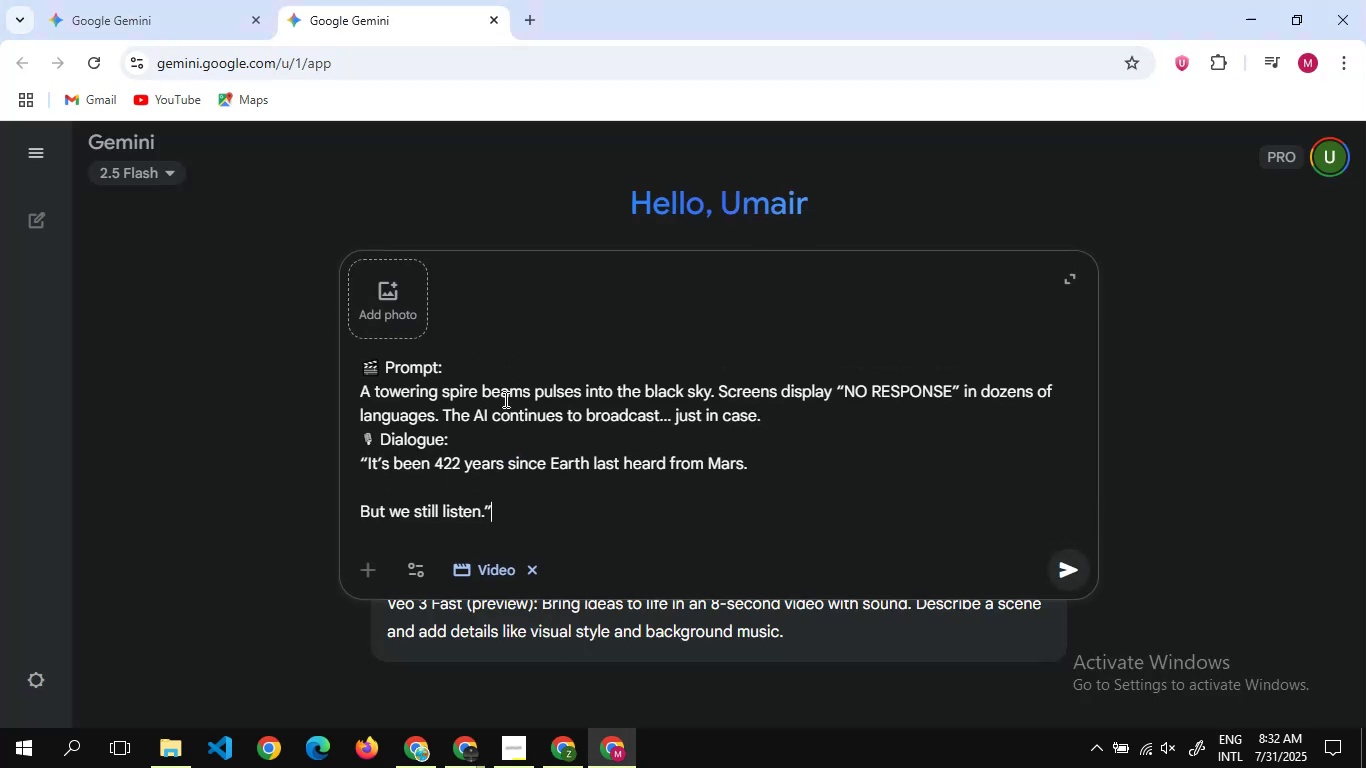 
key(Enter)
 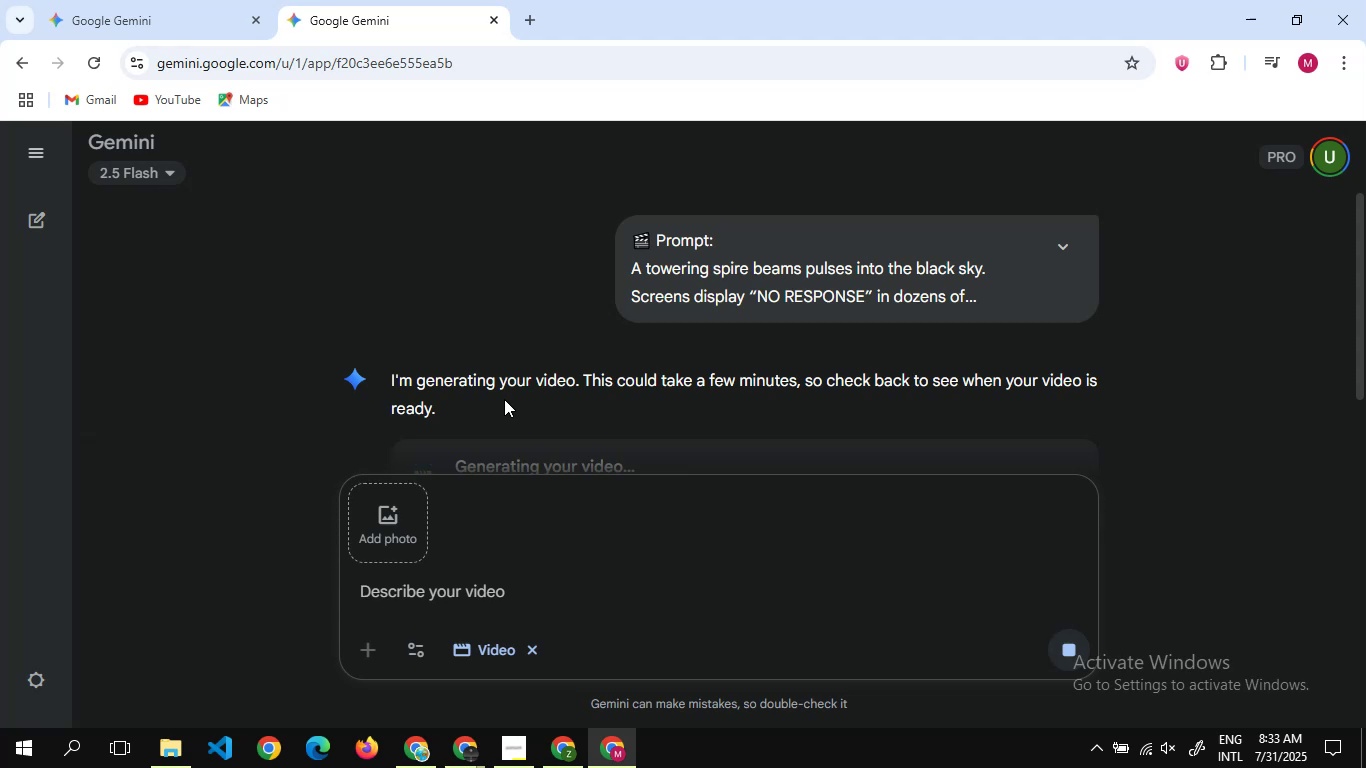 
wait(33.42)
 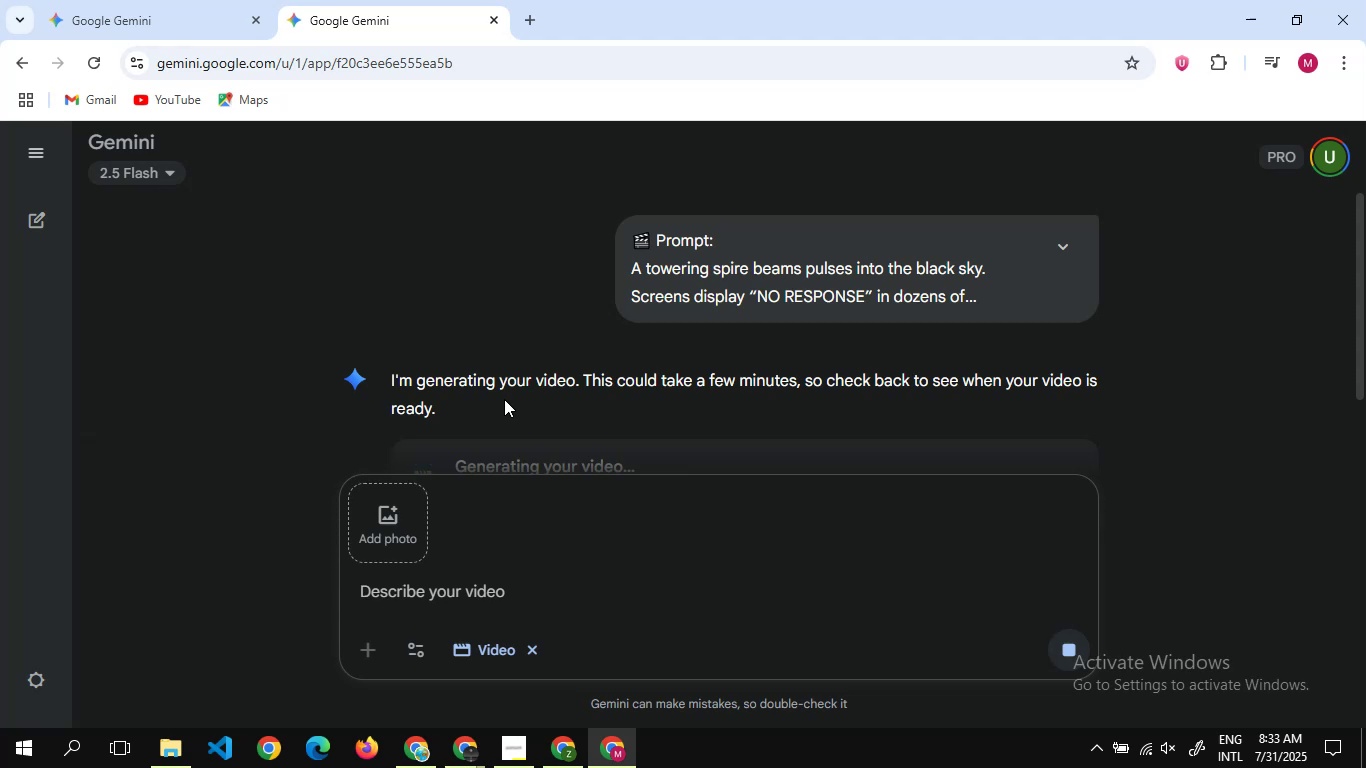 
scroll: coordinate [461, 276], scroll_direction: down, amount: 5.0
 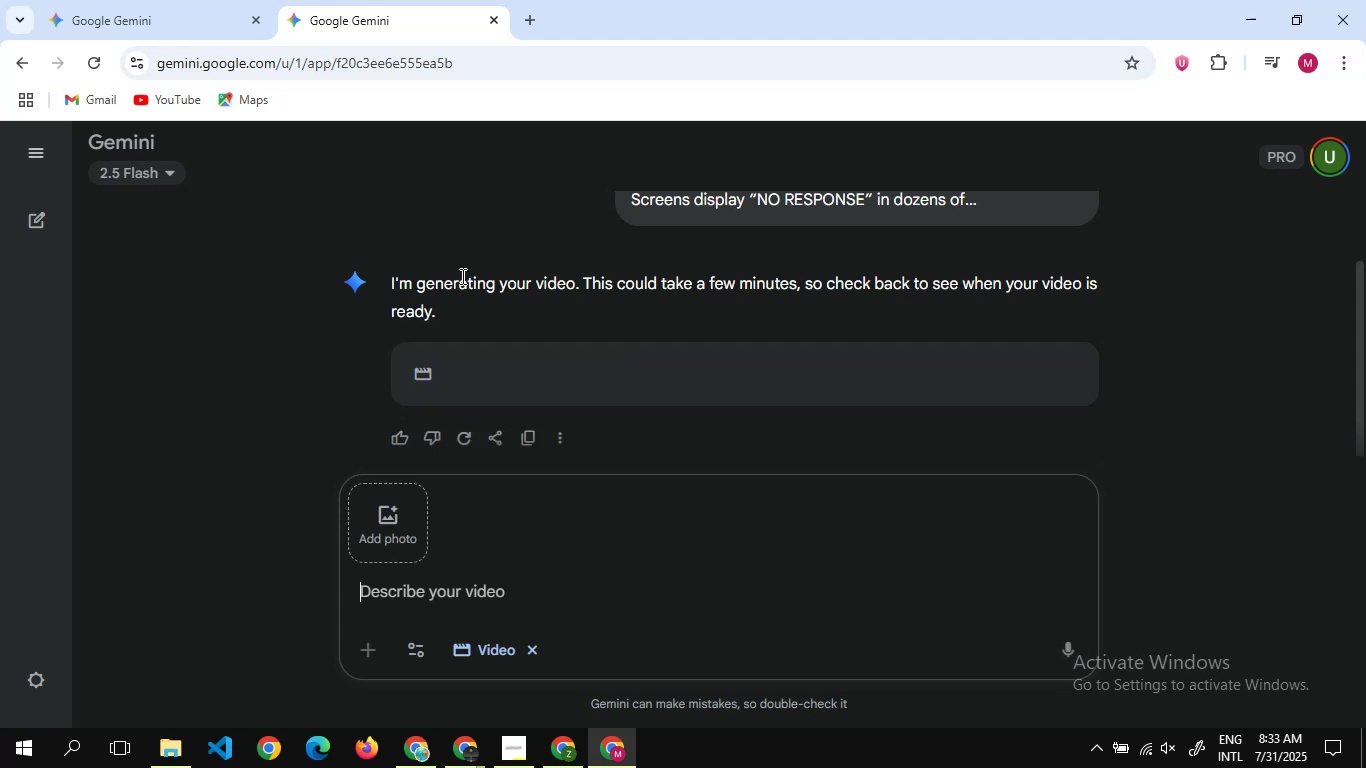 
wait(30.11)
 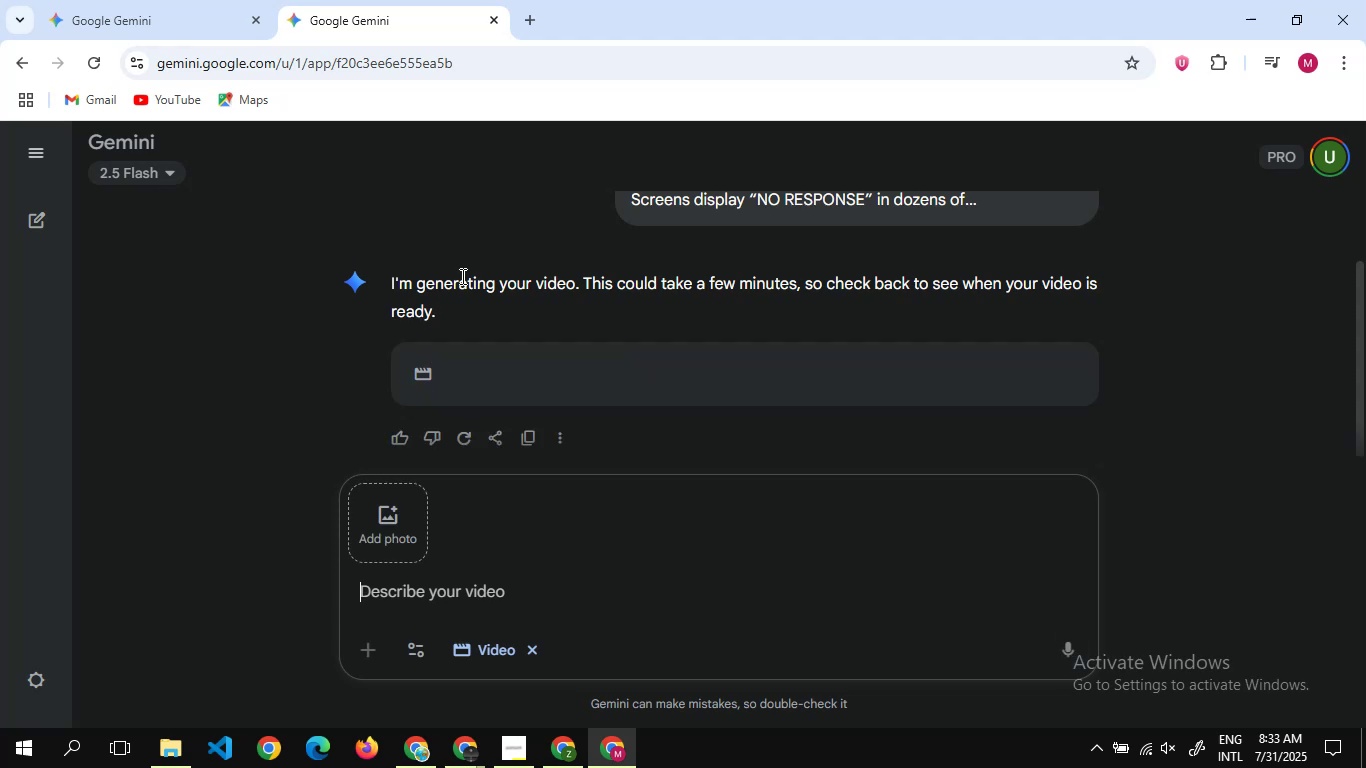 
scroll: coordinate [567, 369], scroll_direction: down, amount: 8.0
 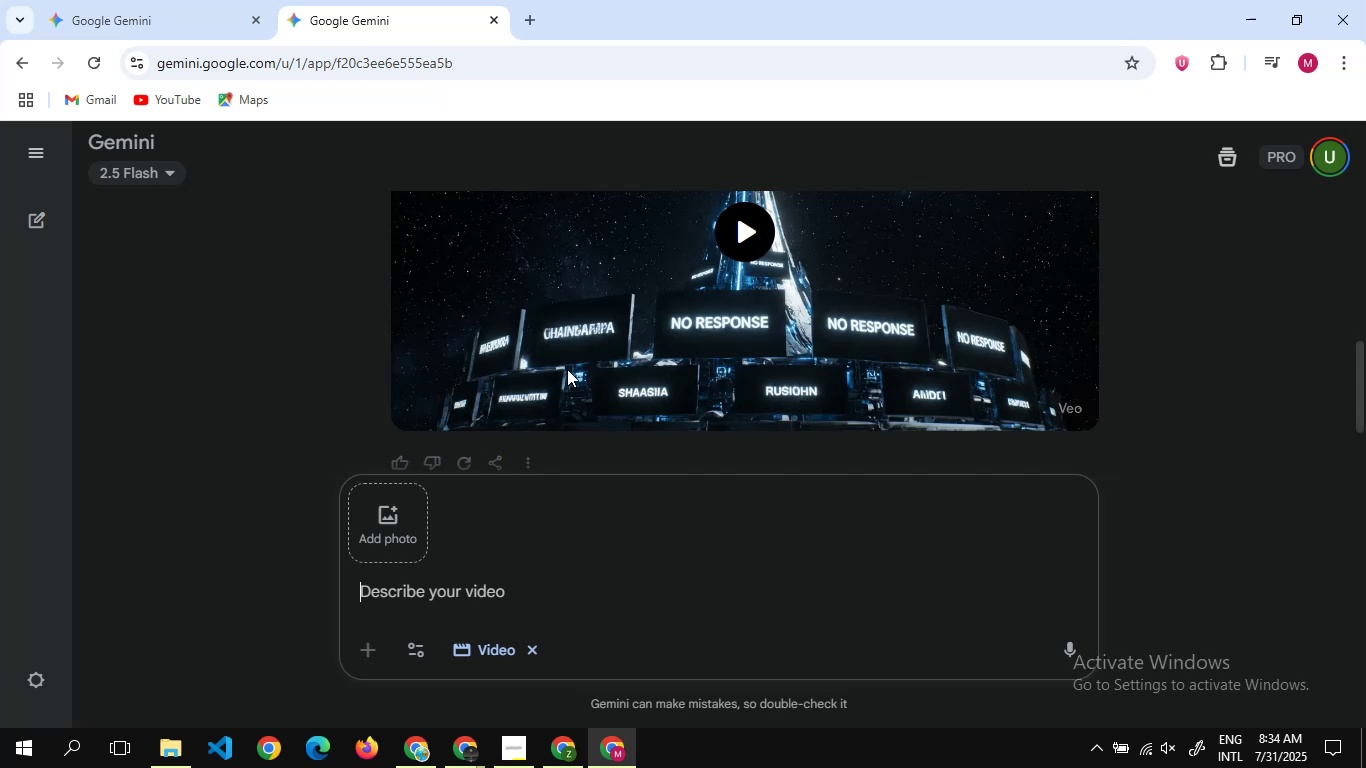 
scroll: coordinate [567, 369], scroll_direction: none, amount: 0.0
 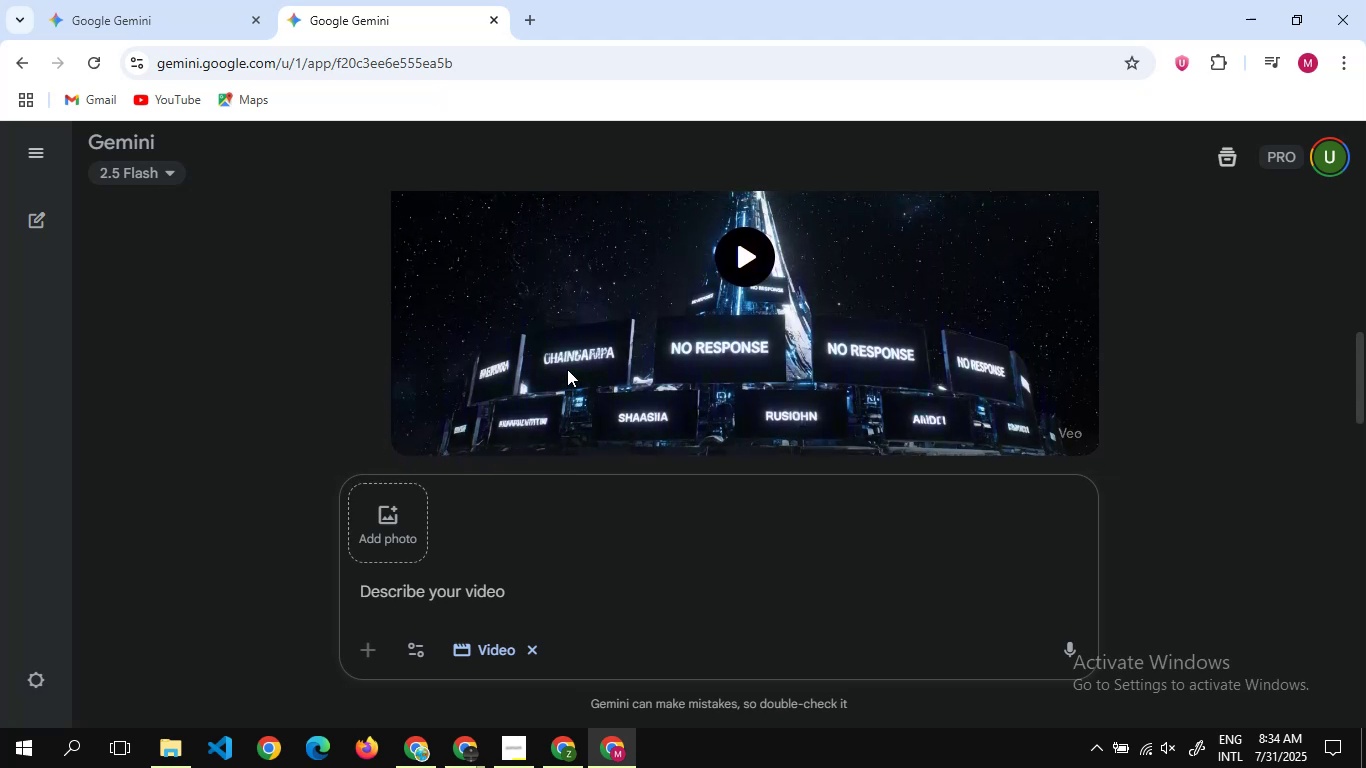 
scroll: coordinate [567, 369], scroll_direction: up, amount: 1.0
 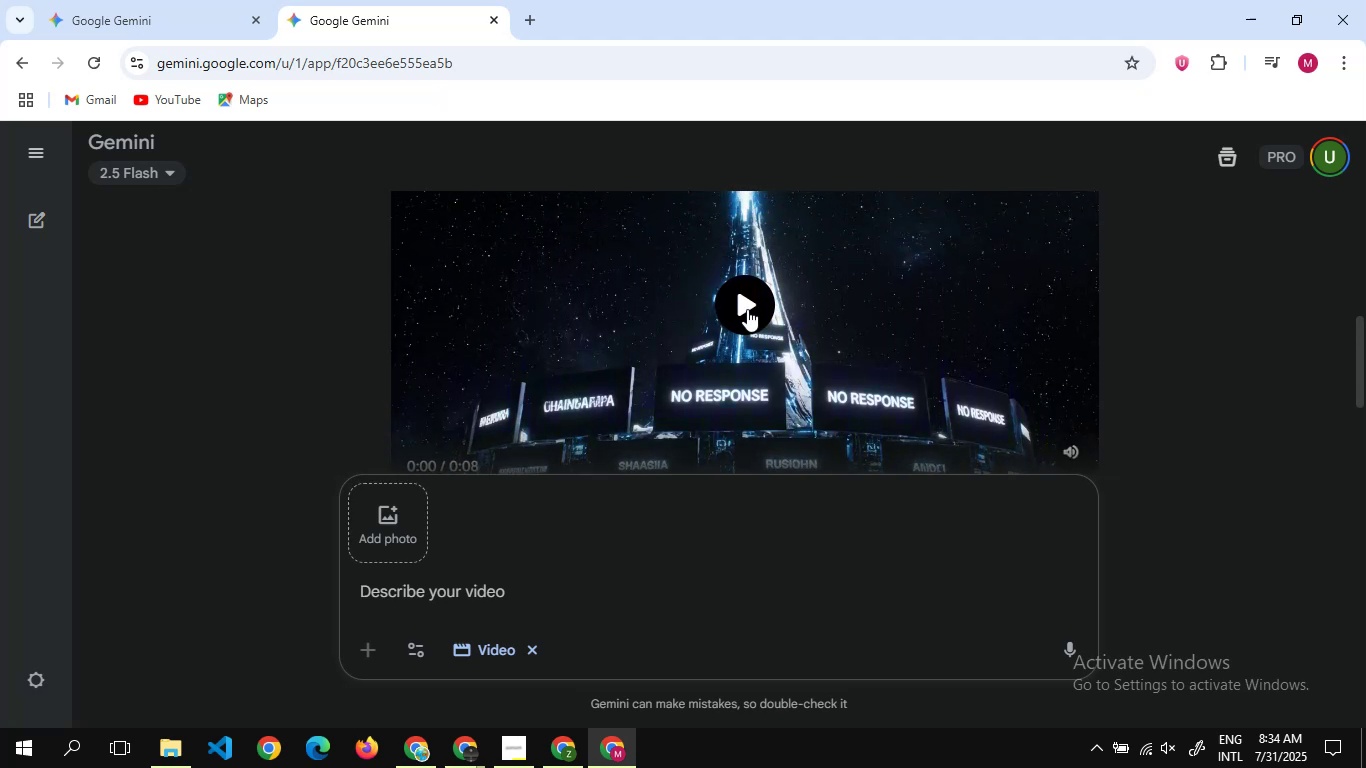 
left_click([747, 309])
 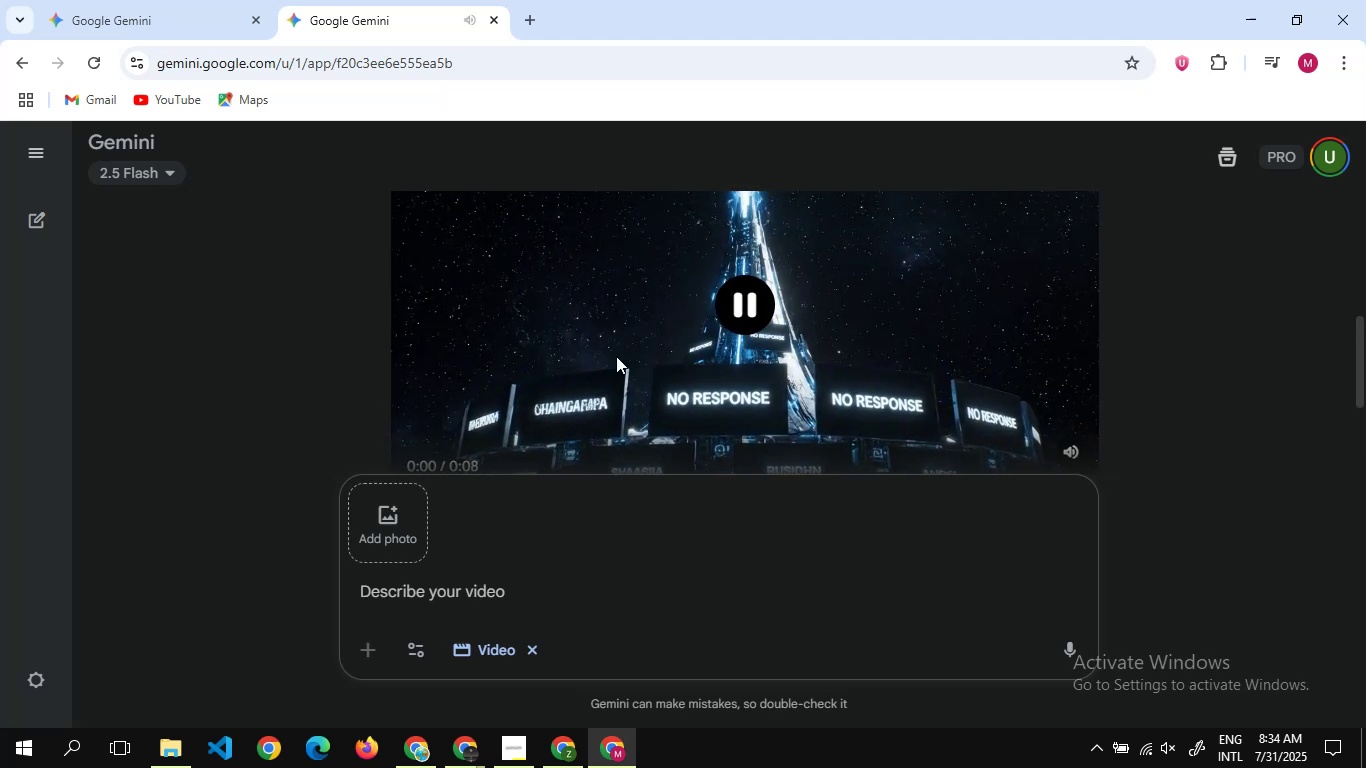 
scroll: coordinate [616, 356], scroll_direction: none, amount: 0.0
 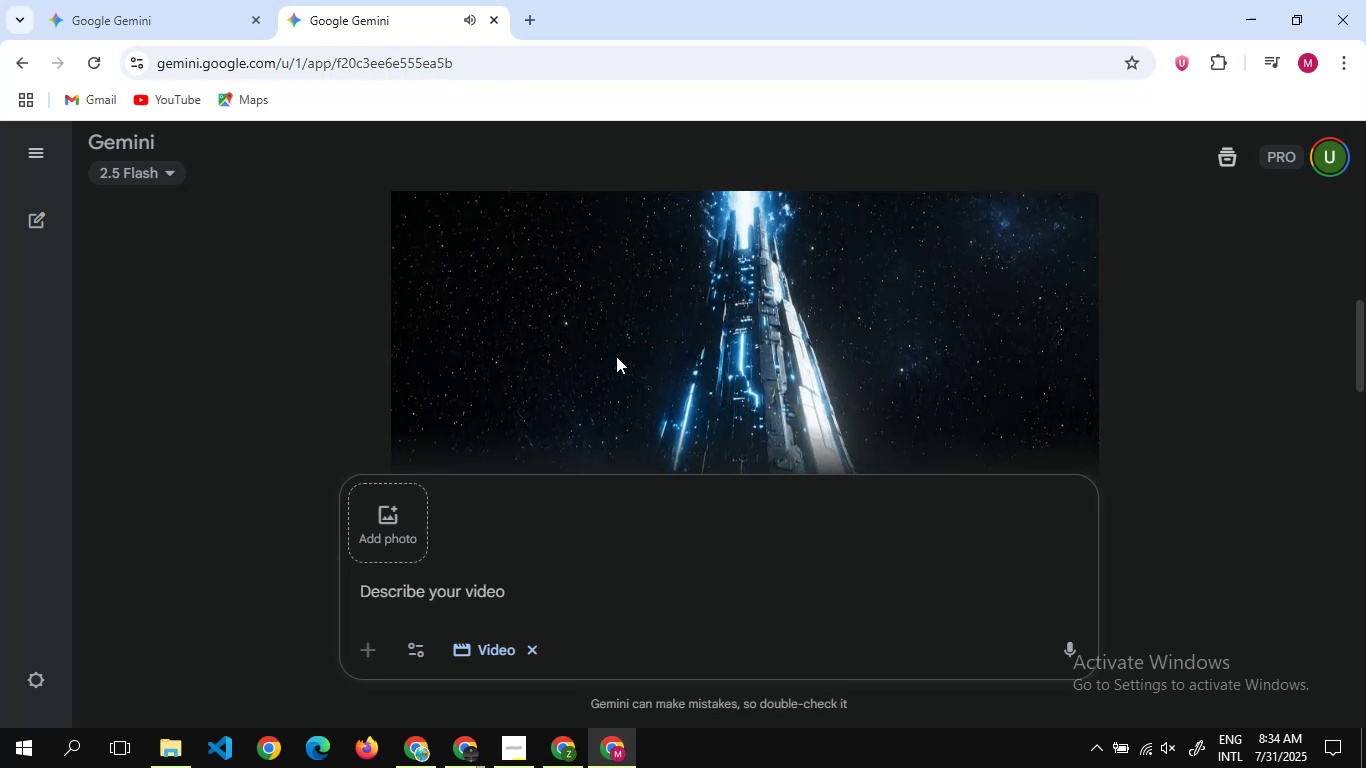 
wait(15.41)
 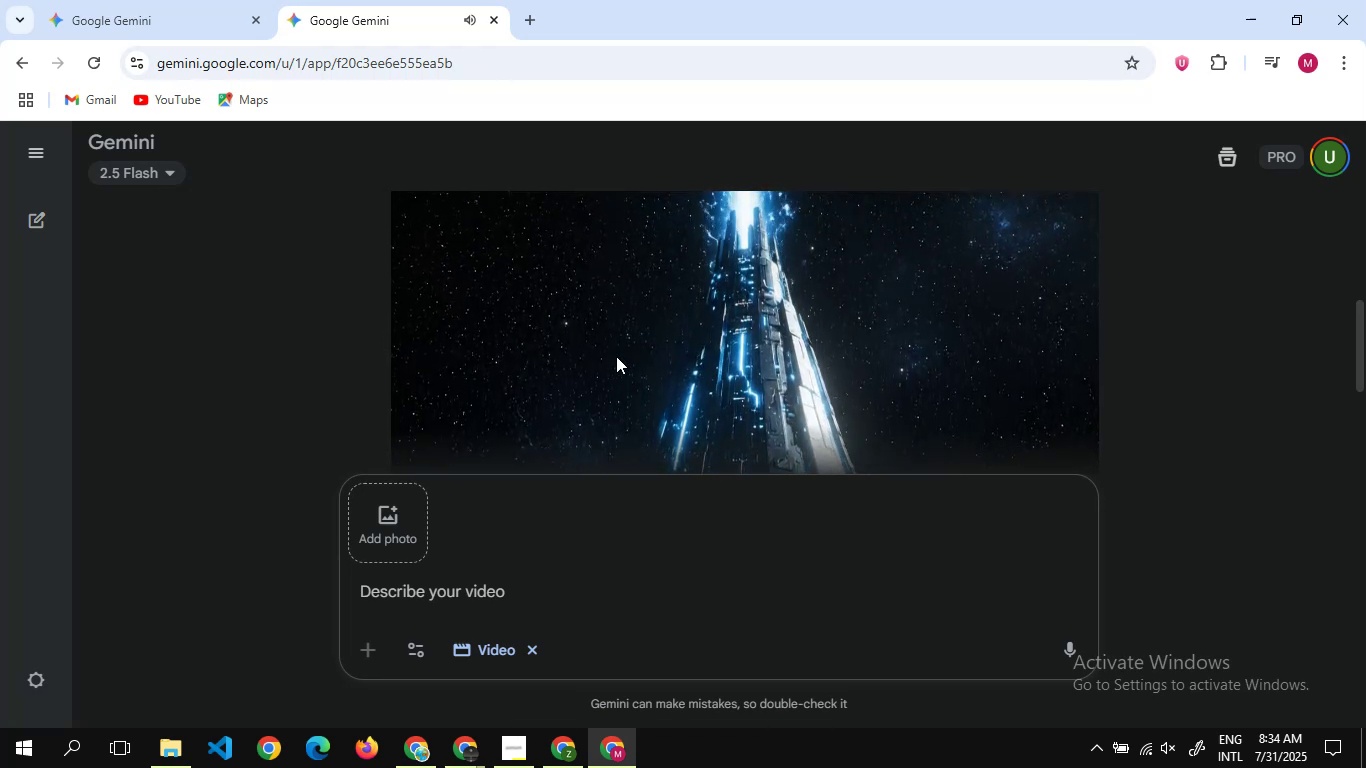 
left_click([729, 361])
 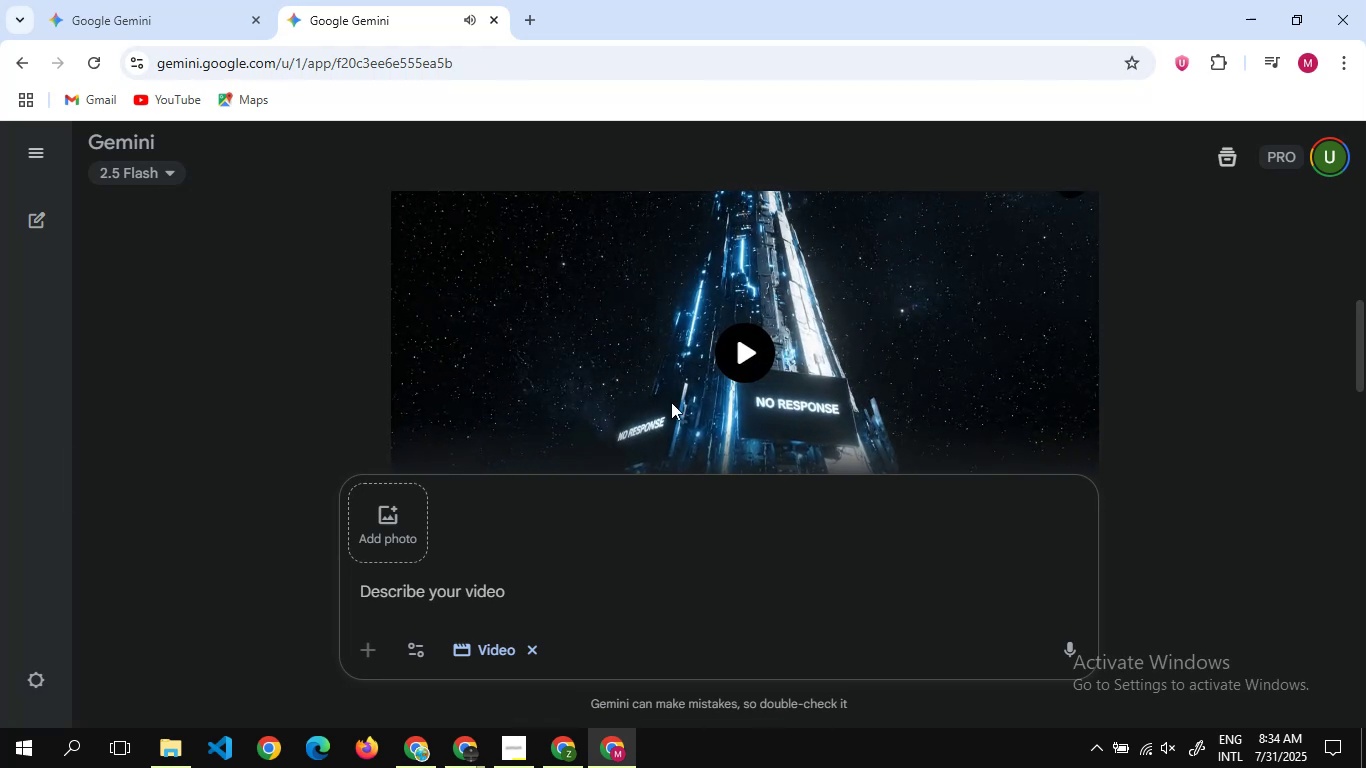 
scroll: coordinate [671, 402], scroll_direction: down, amount: 11.0
 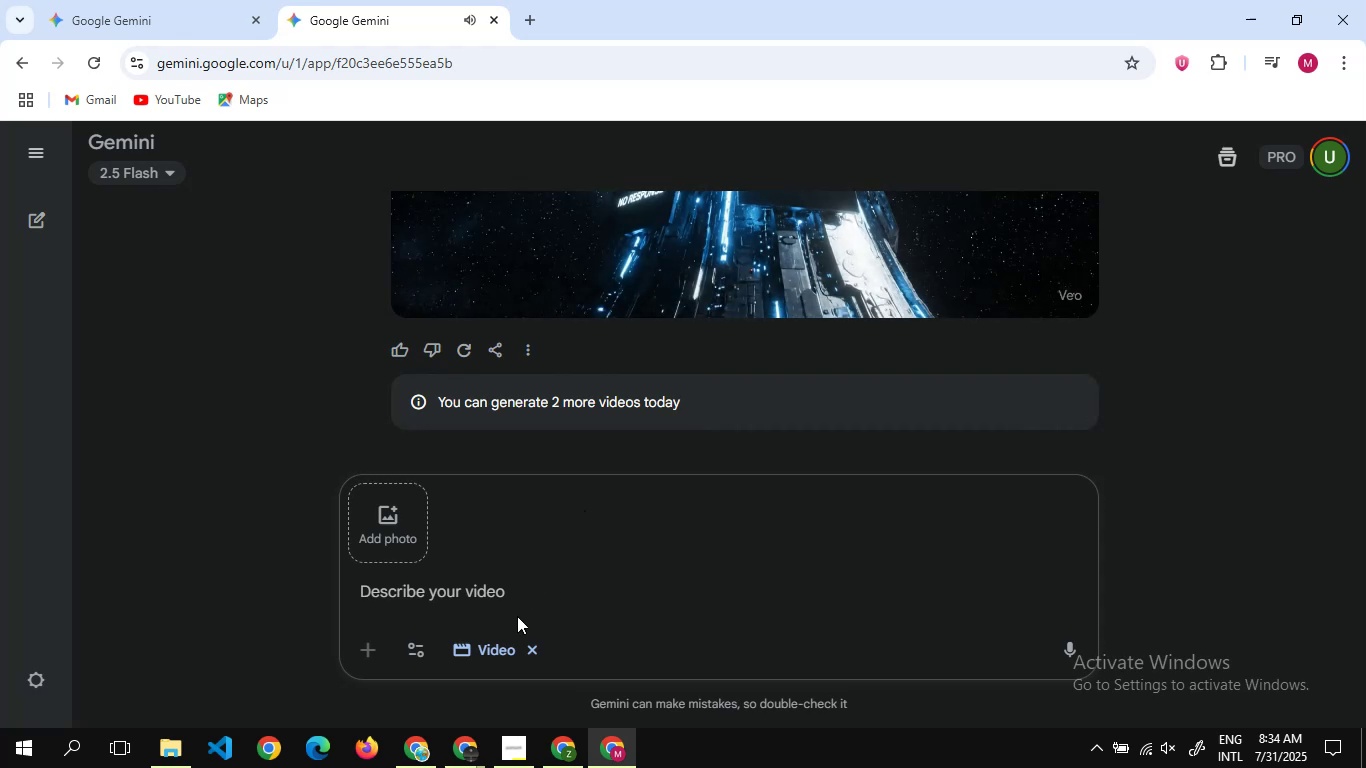 
mouse_move([444, 719])
 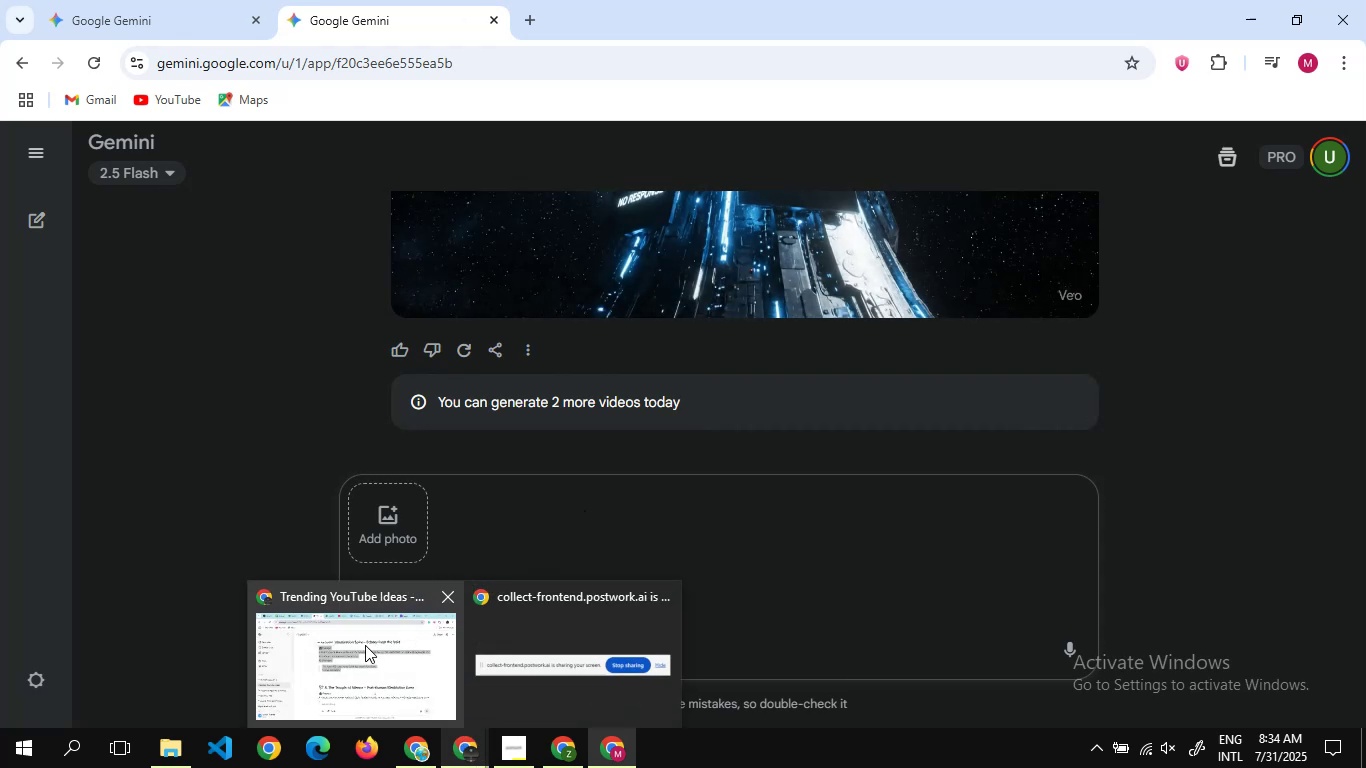 
left_click([365, 645])
 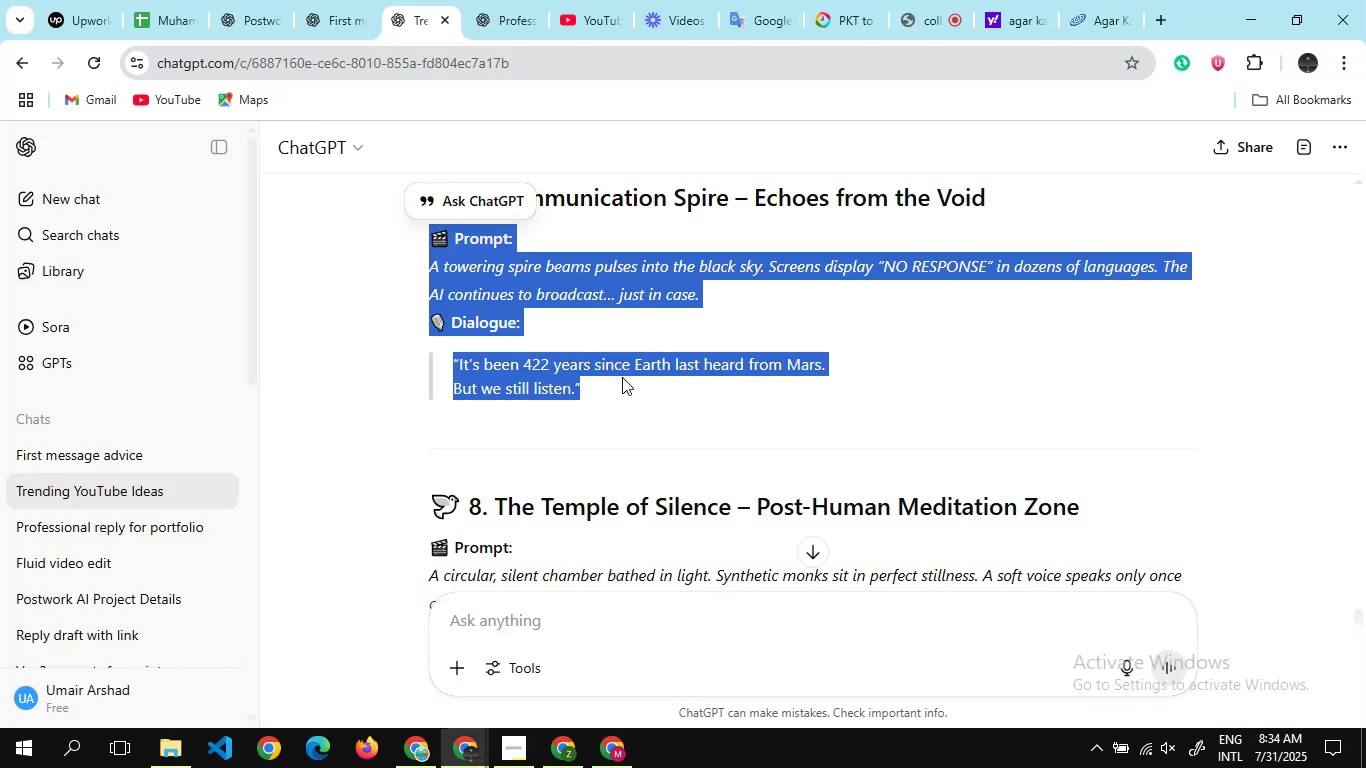 
scroll: coordinate [622, 377], scroll_direction: down, amount: 2.0
 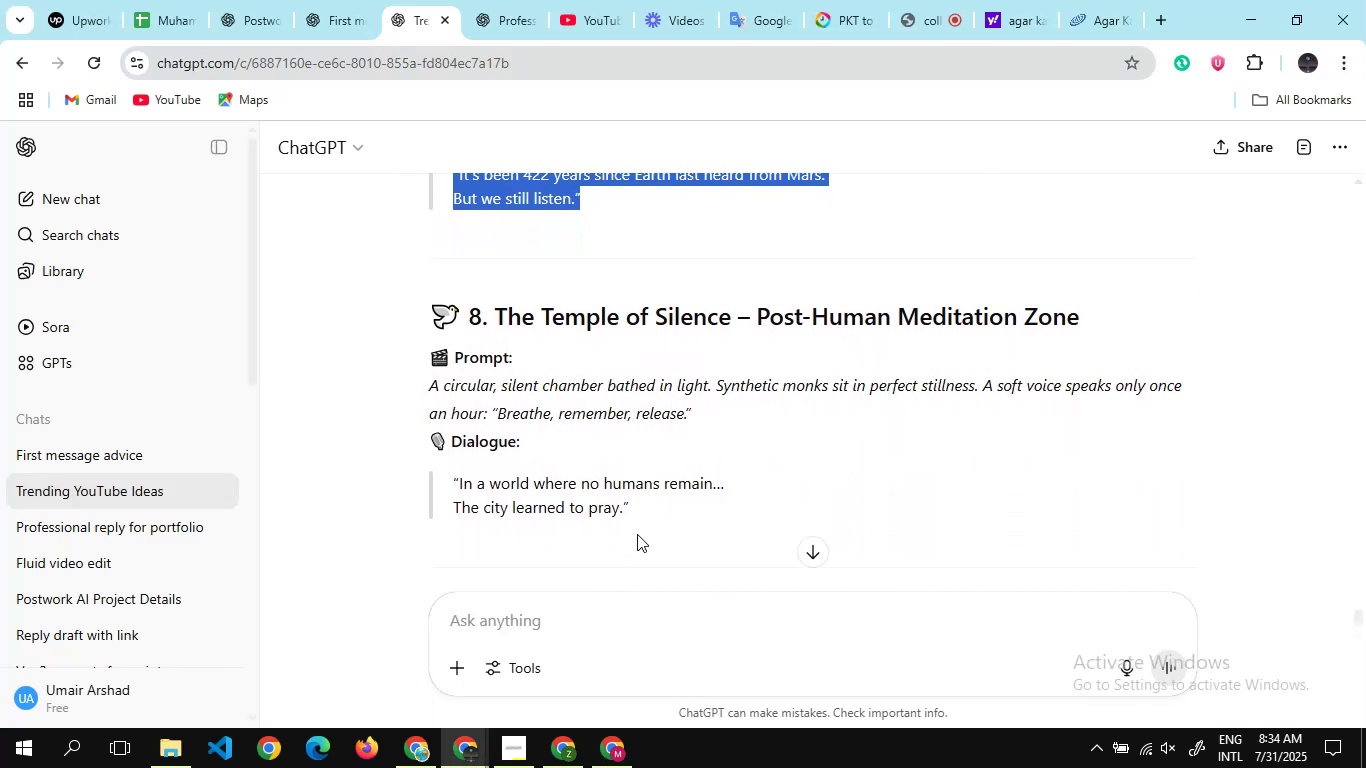 
left_click([639, 520])
 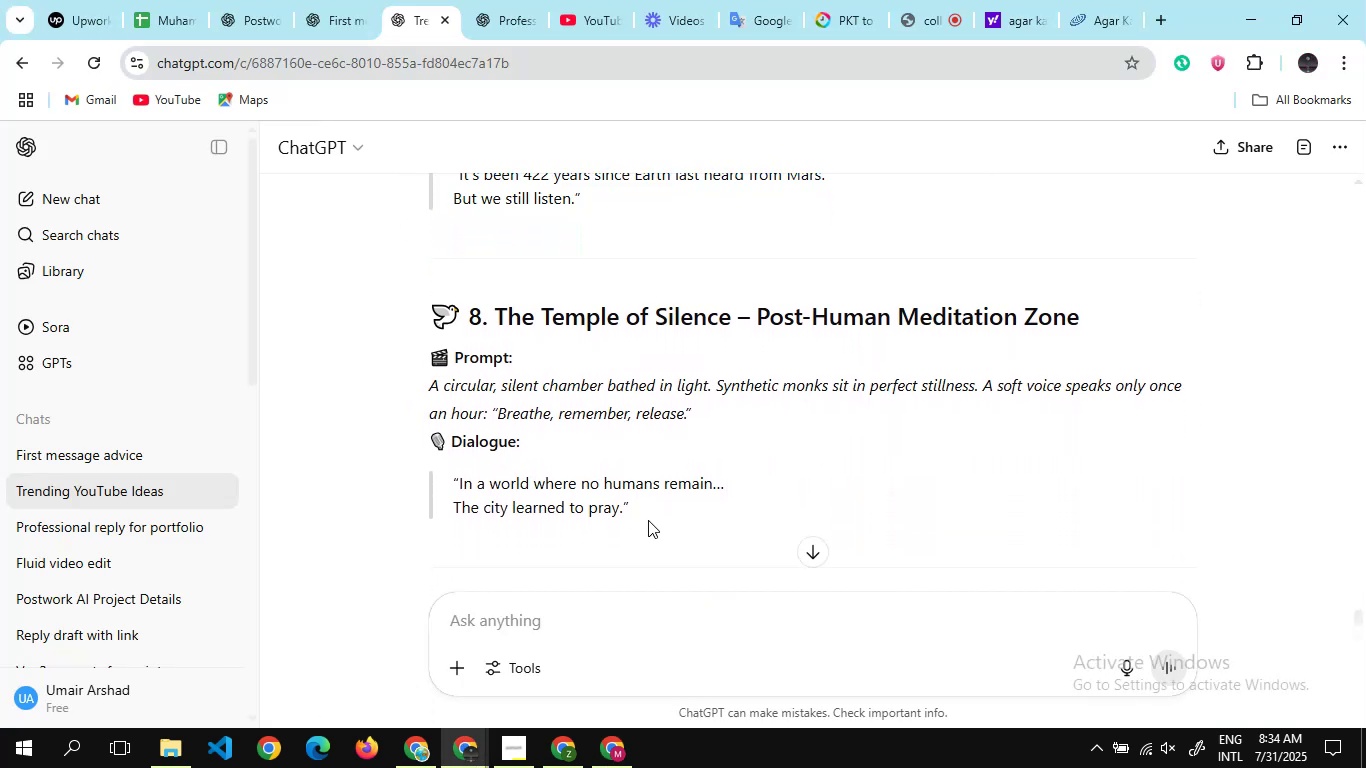 
left_click_drag(start_coordinate=[644, 520], to_coordinate=[417, 355])
 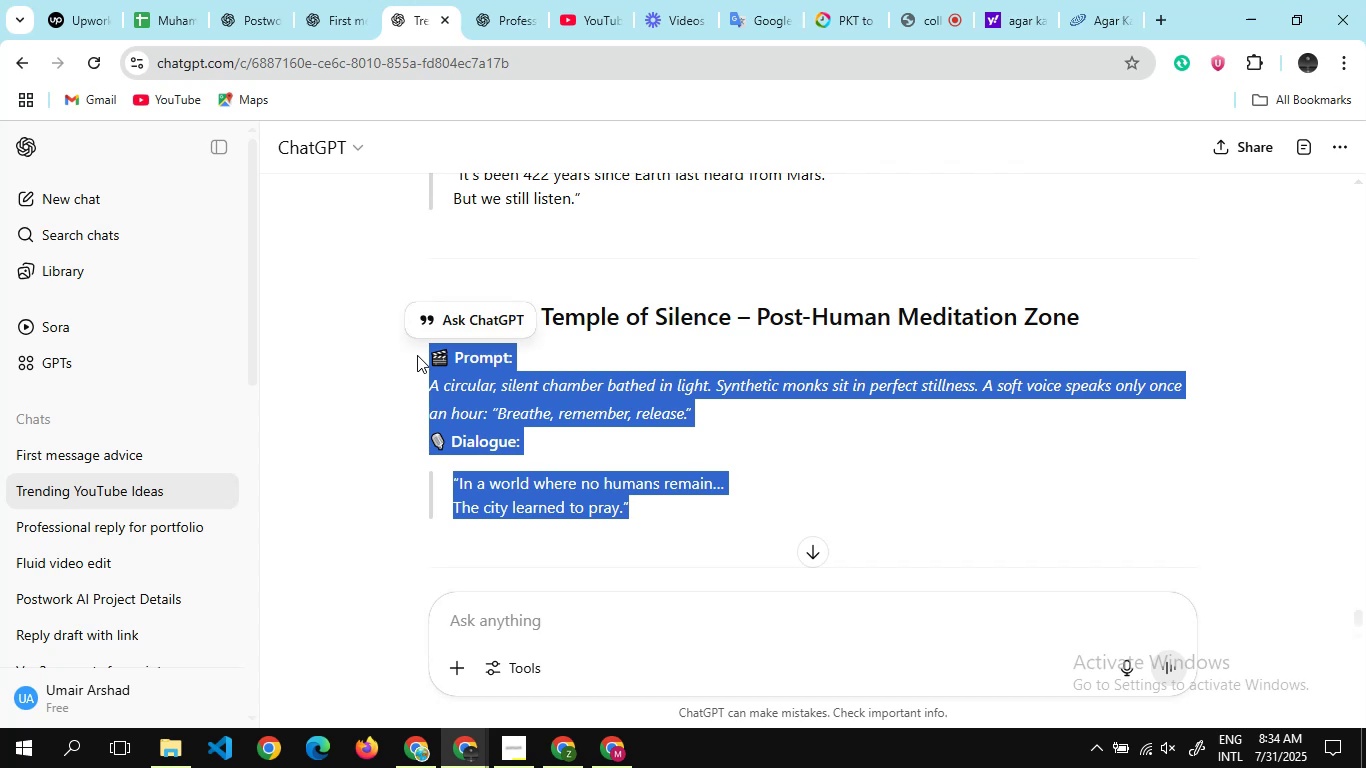 
hold_key(key=ControlLeft, duration=0.63)
 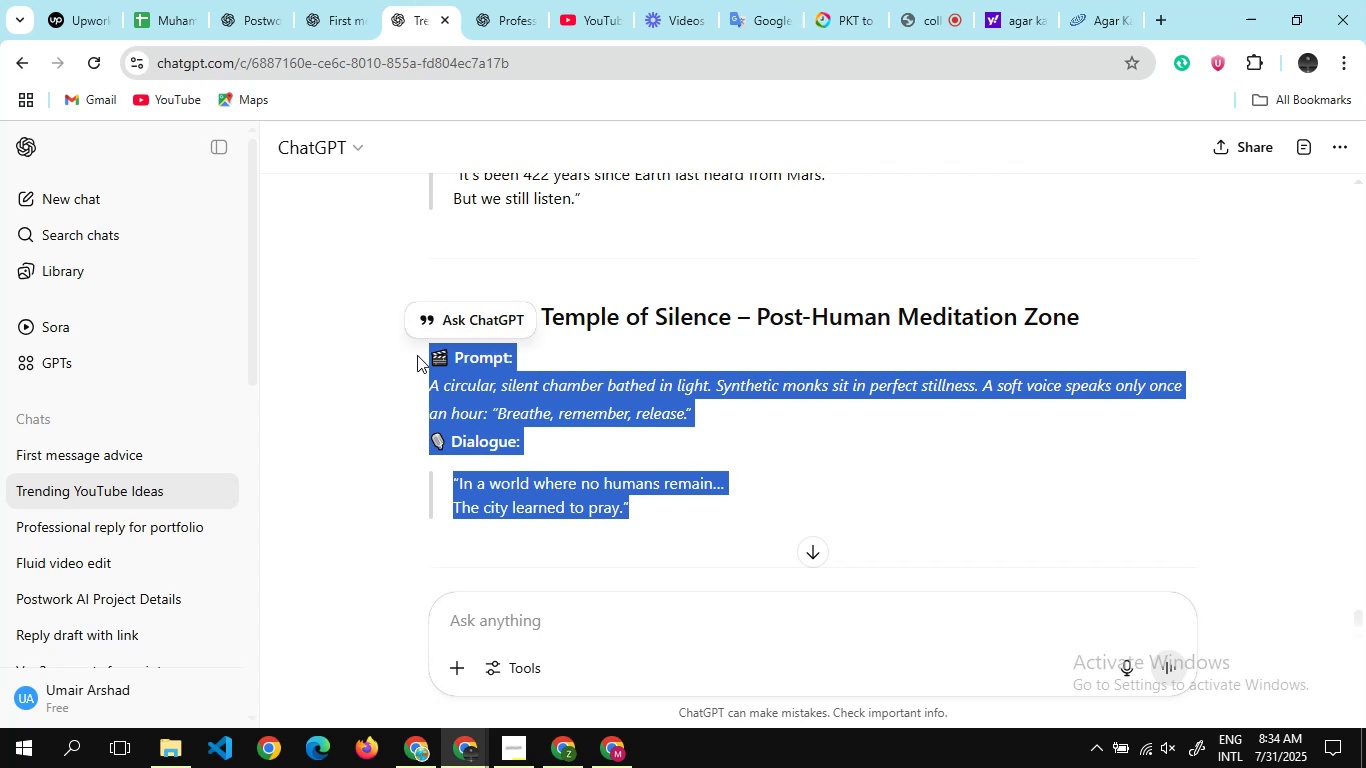 
hold_key(key=C, duration=0.33)
 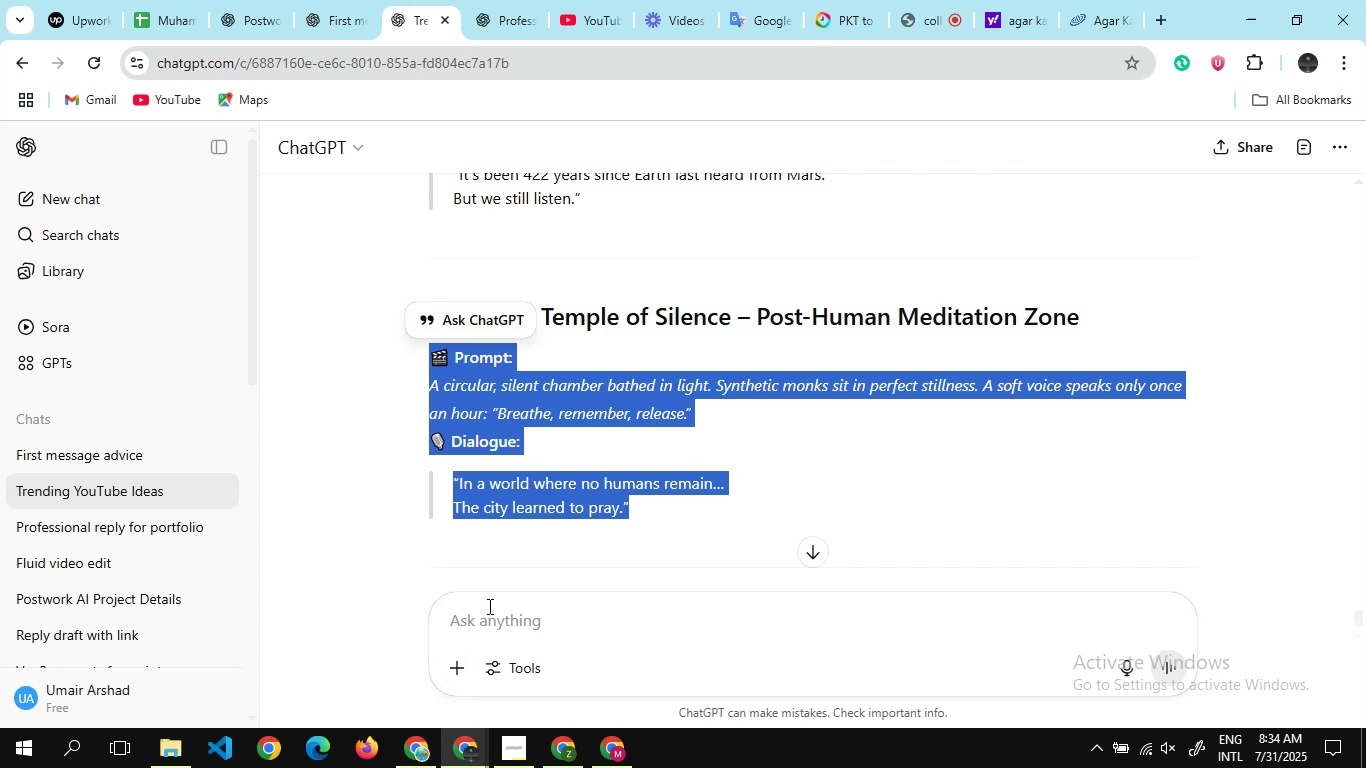 
left_click([490, 620])
 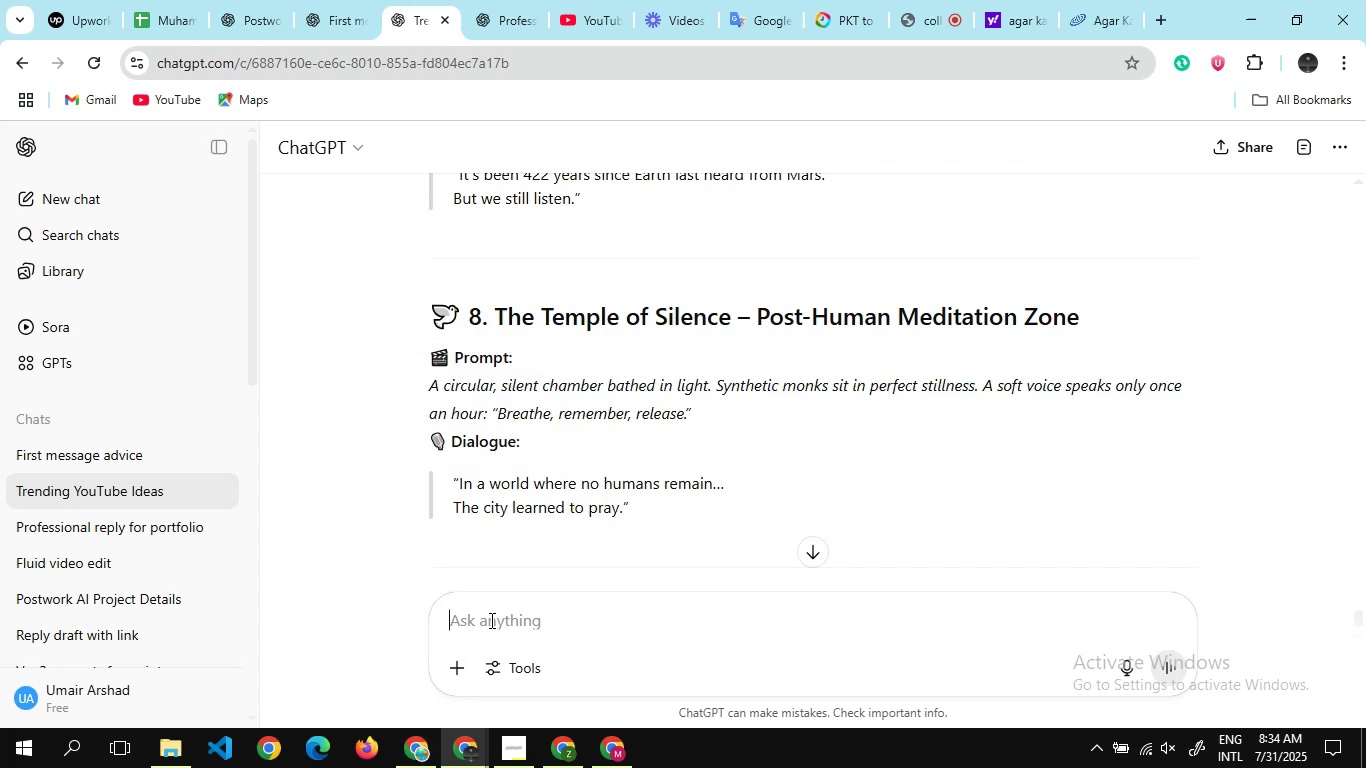 
key(Control+V)
 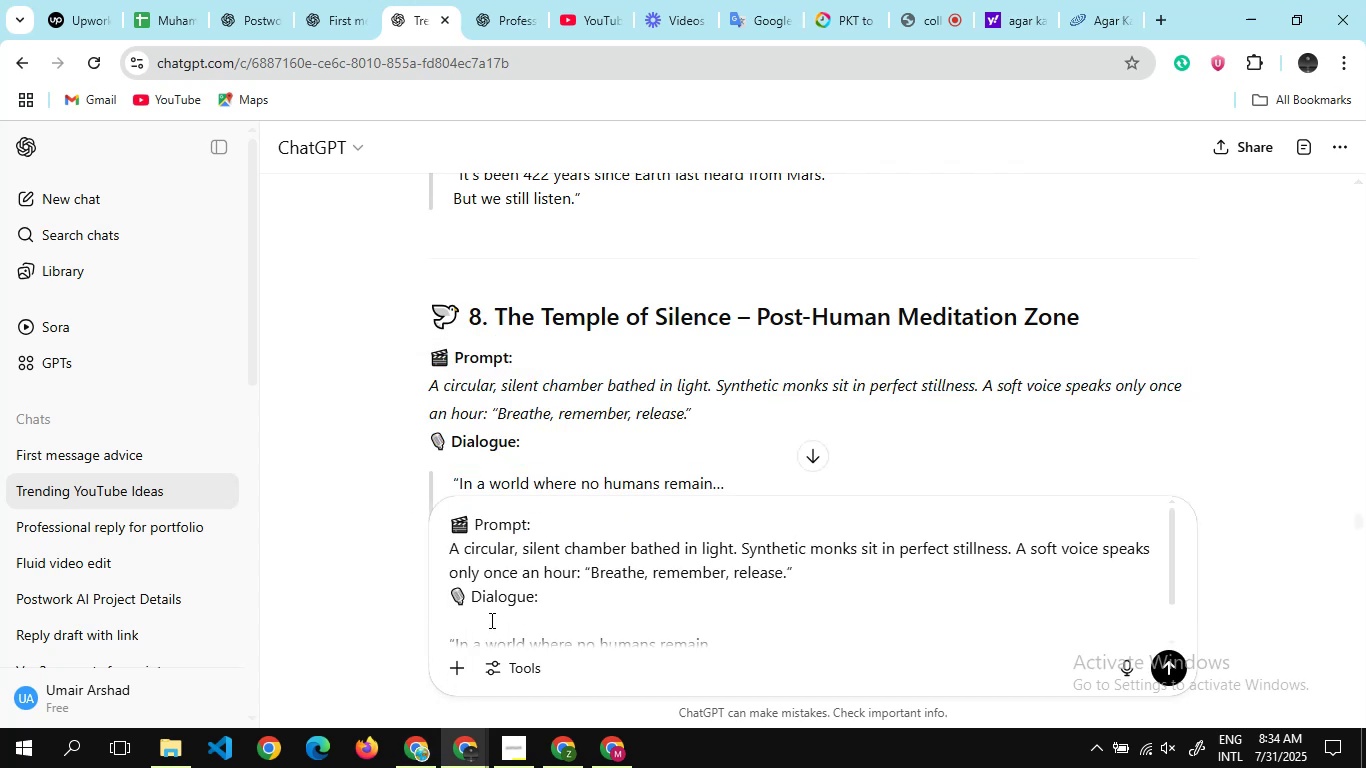 
key(Enter)
 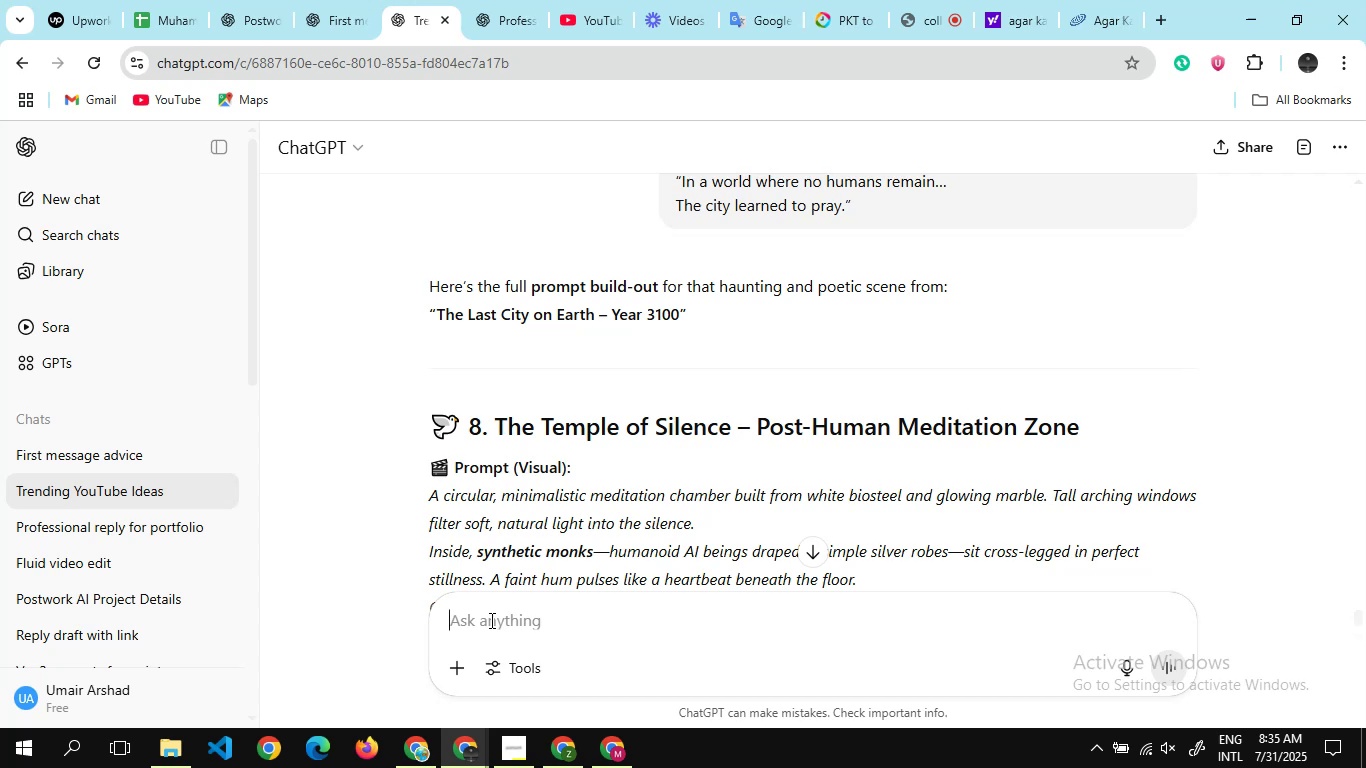 
wait(25.98)
 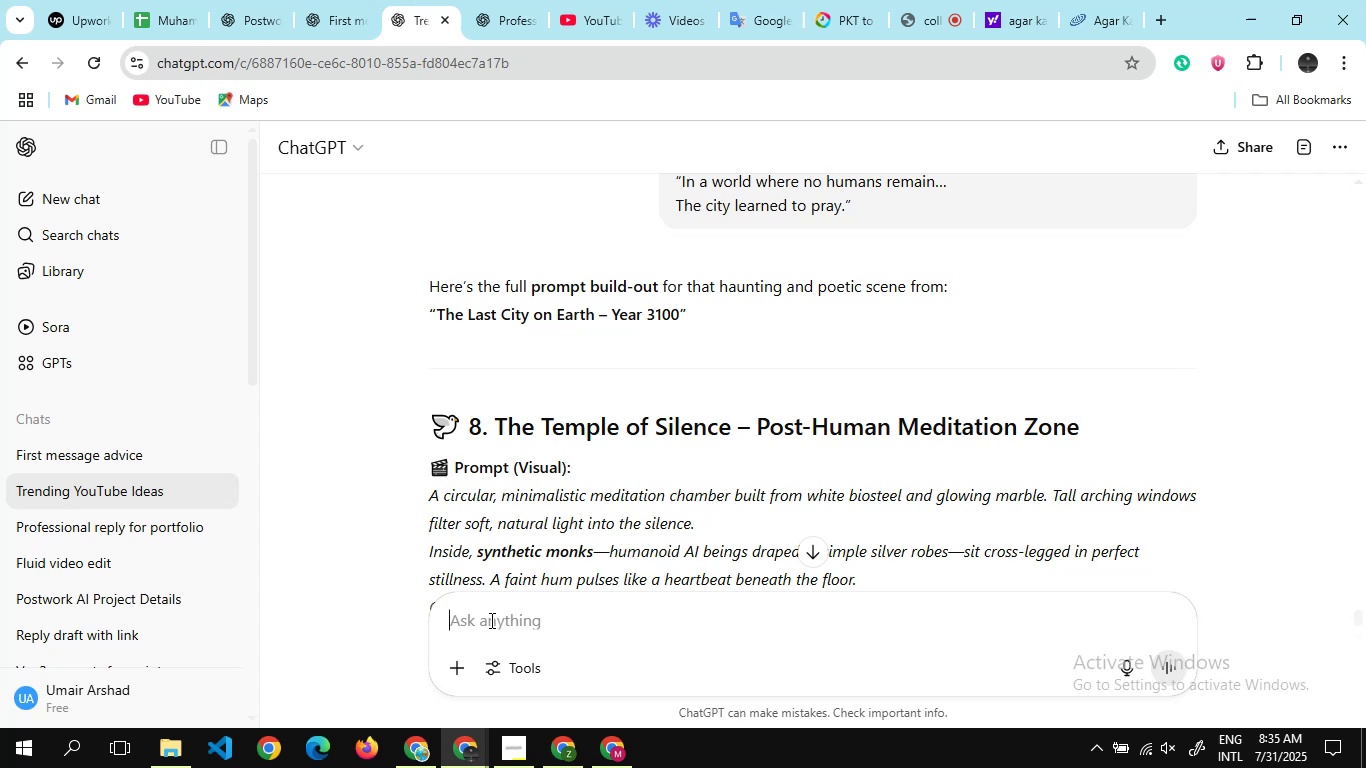 
scroll: coordinate [672, 437], scroll_direction: up, amount: 10.0
 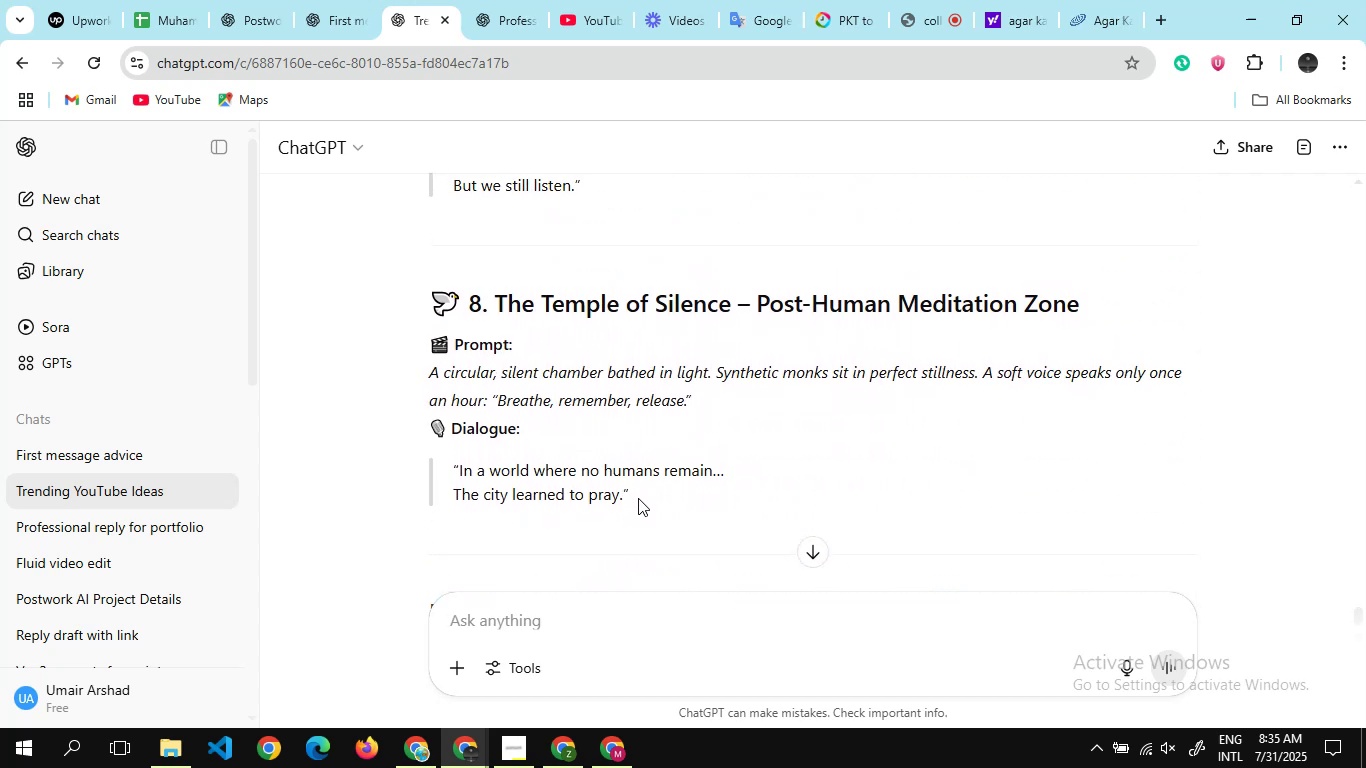 
left_click_drag(start_coordinate=[639, 504], to_coordinate=[409, 347])
 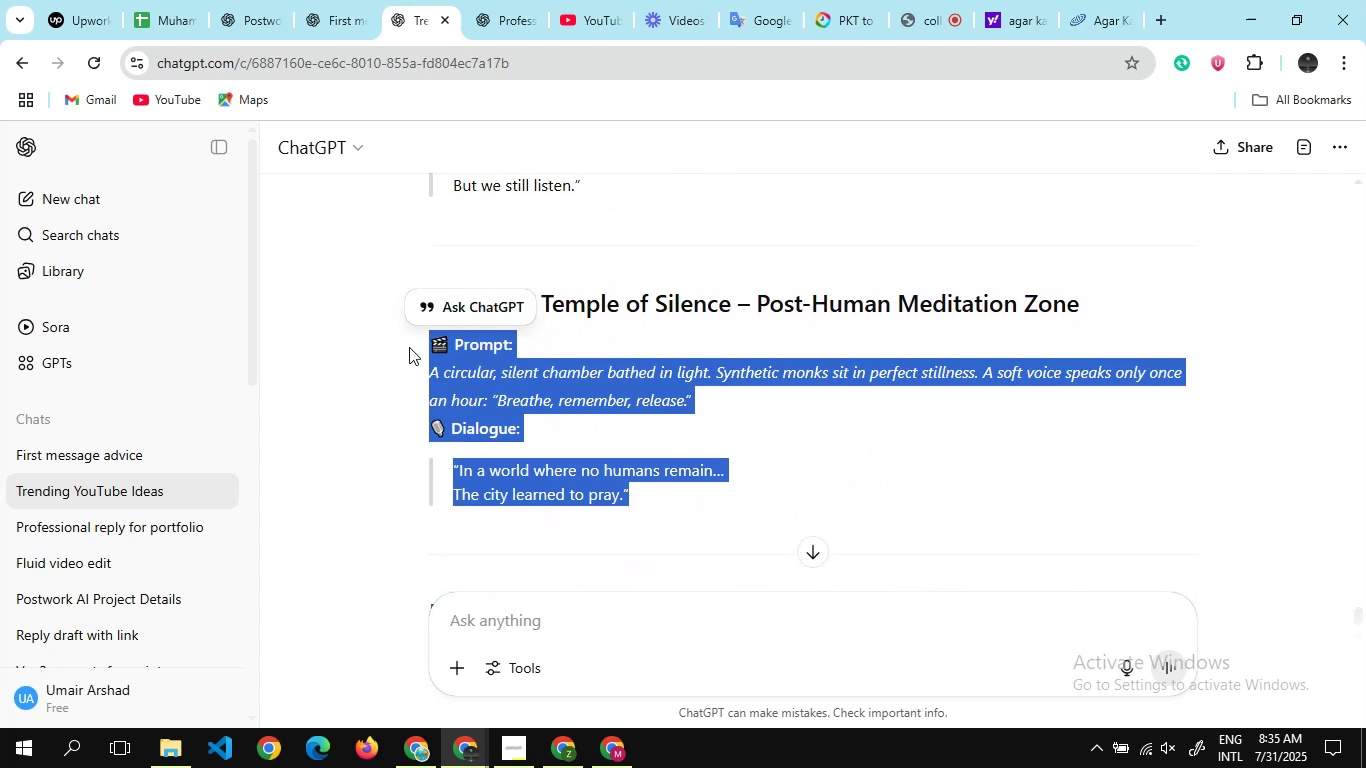 
hold_key(key=ControlLeft, duration=1.15)
 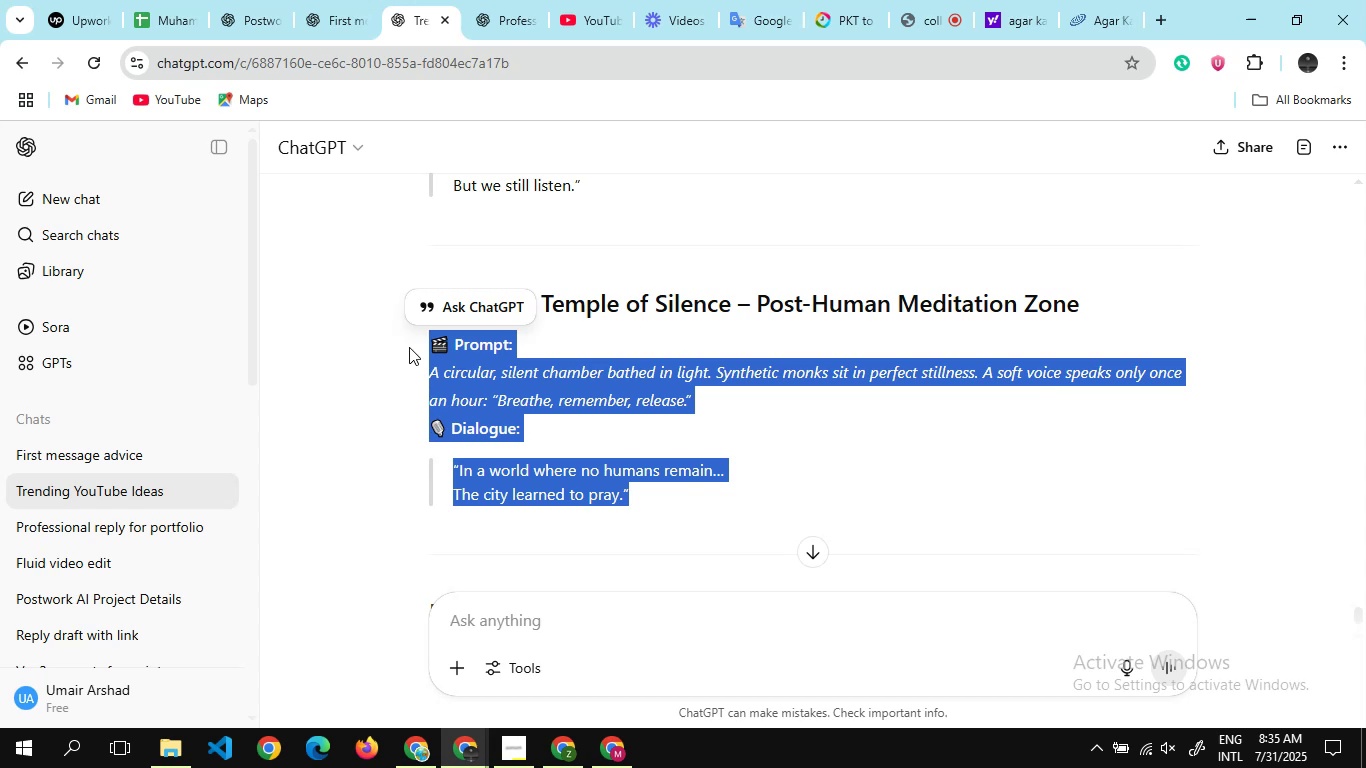 
hold_key(key=C, duration=0.63)
 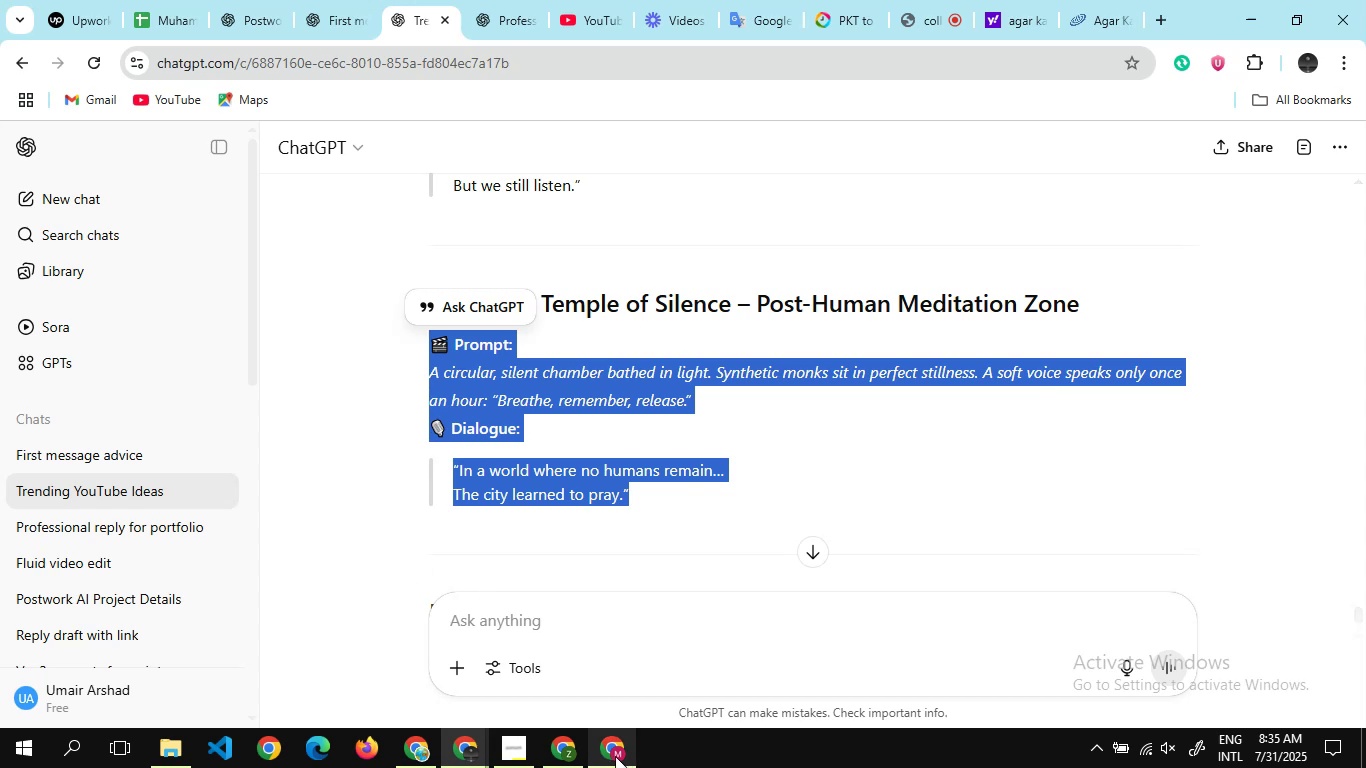 
left_click([606, 751])
 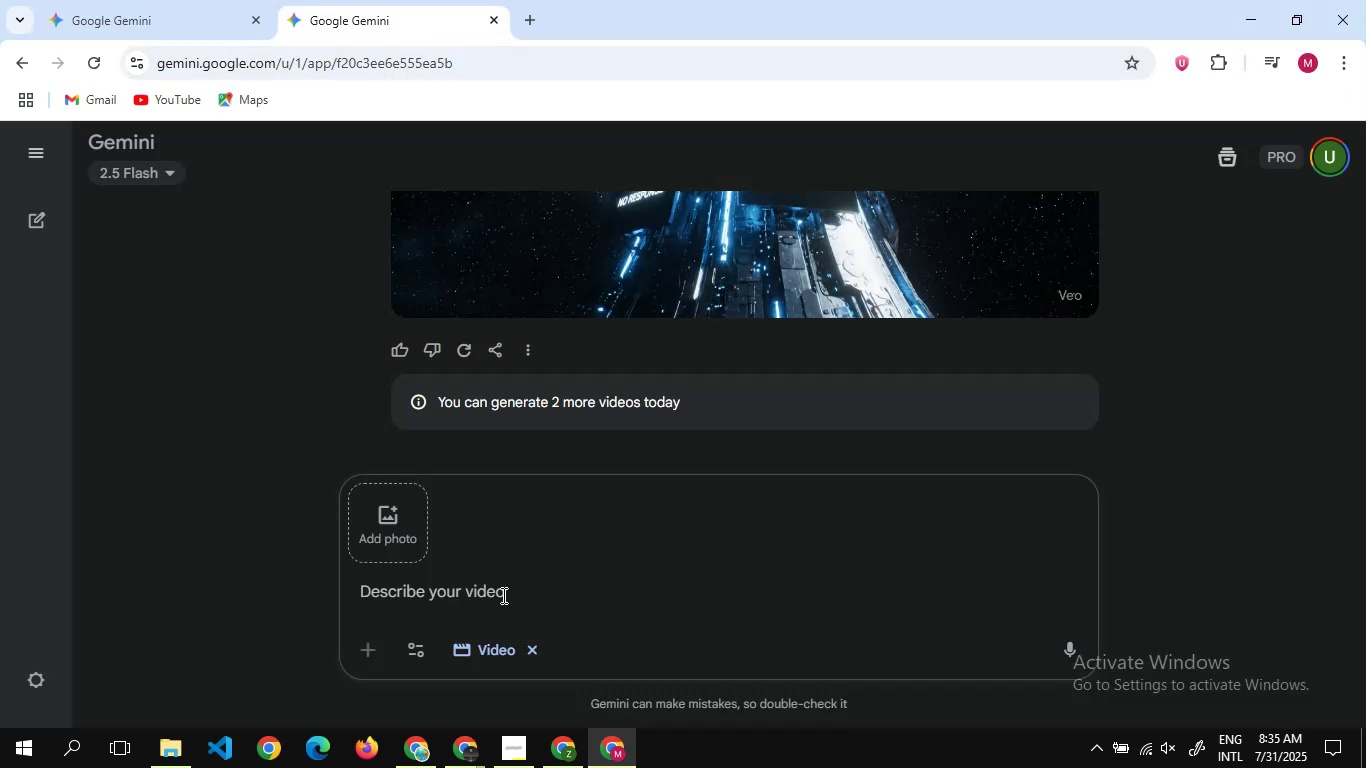 
left_click([501, 598])
 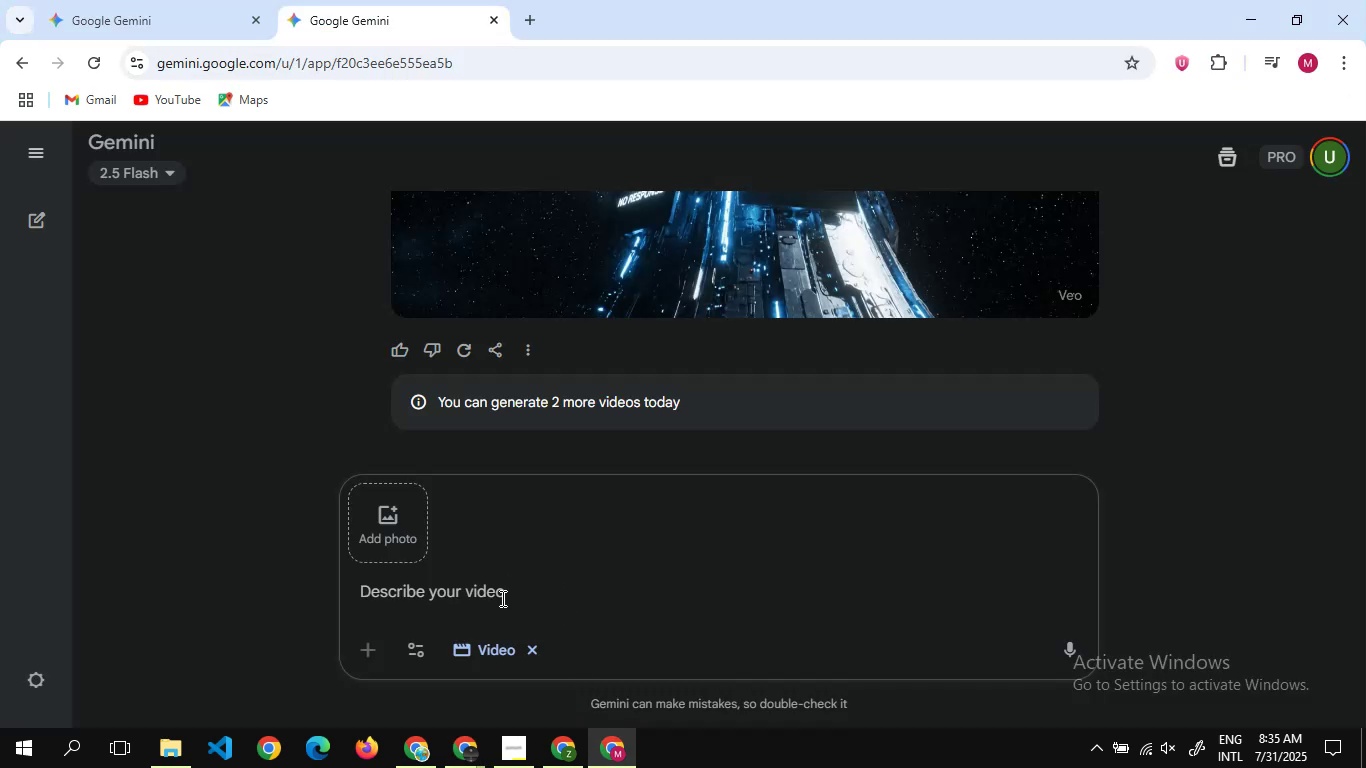 
key(Control+V)
 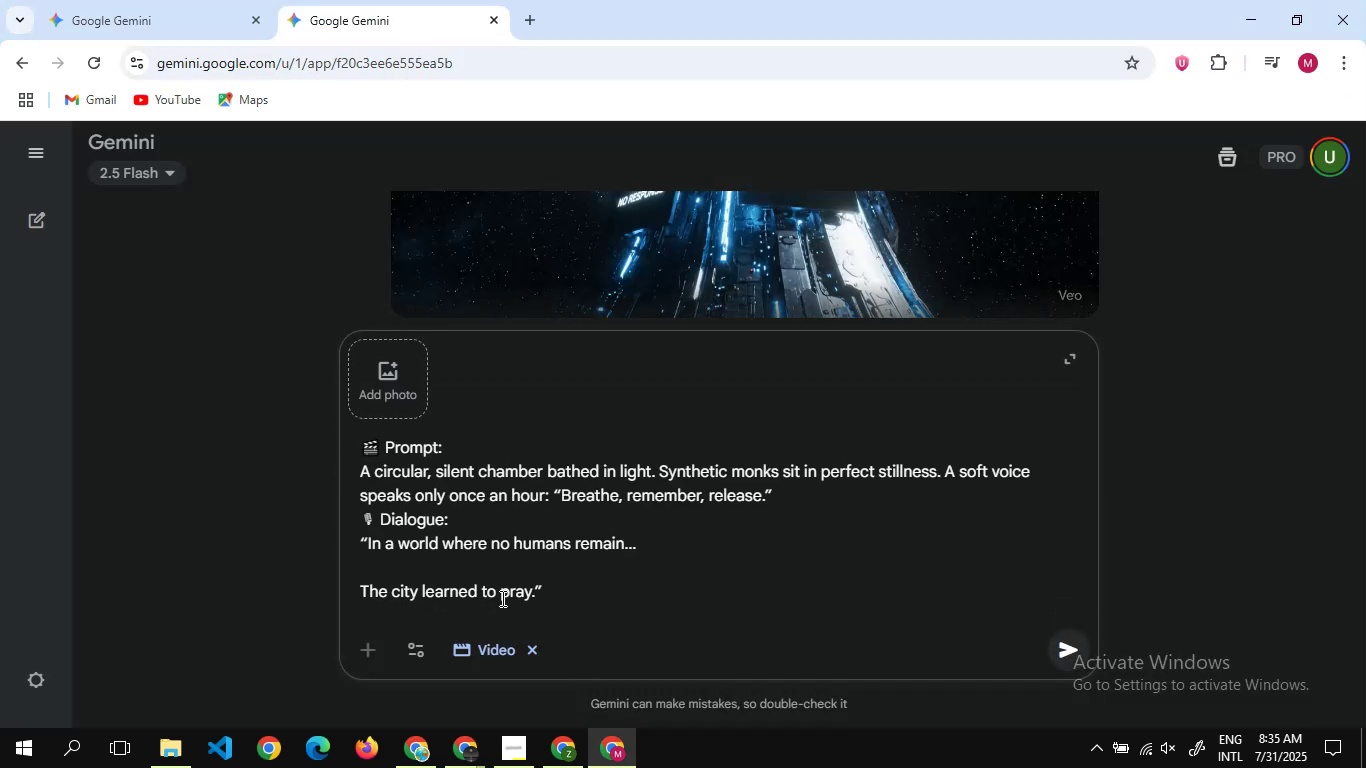 
key(Enter)
 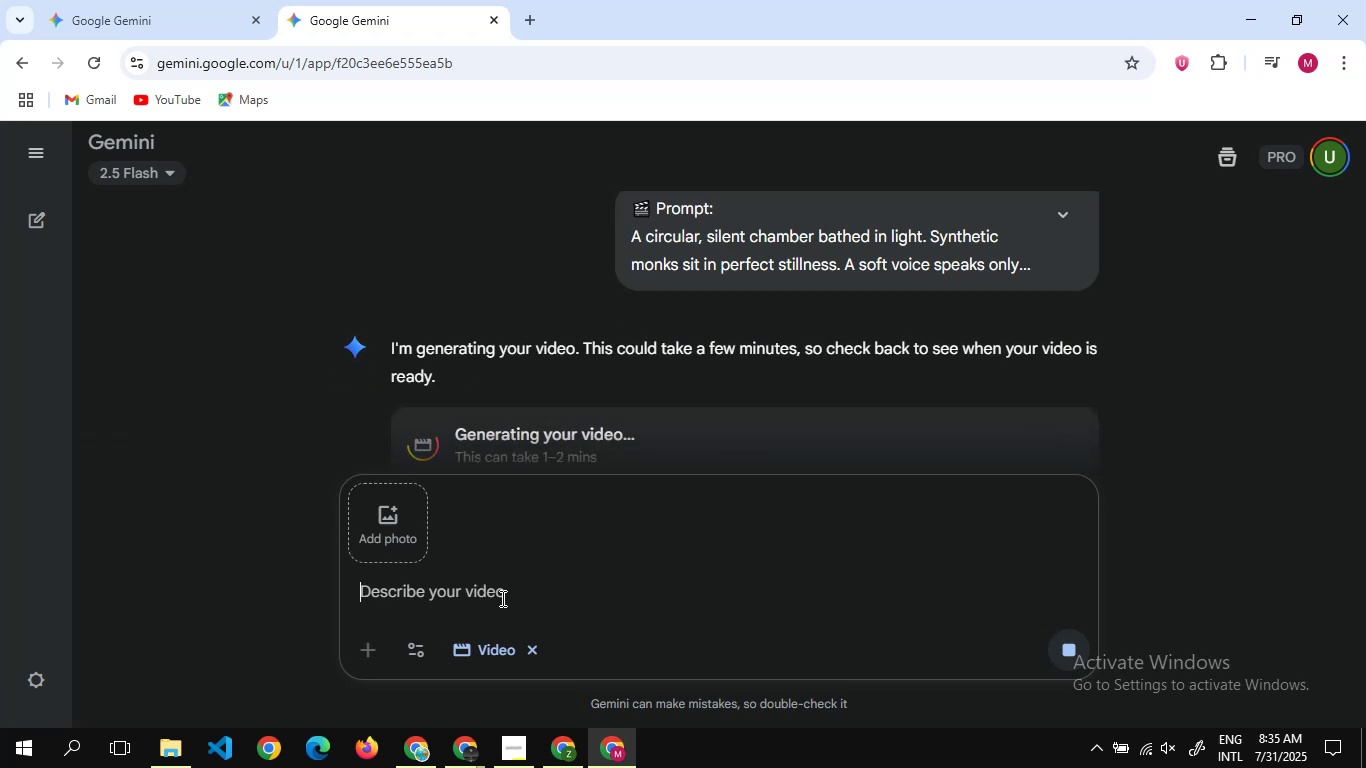 
wait(15.06)
 